 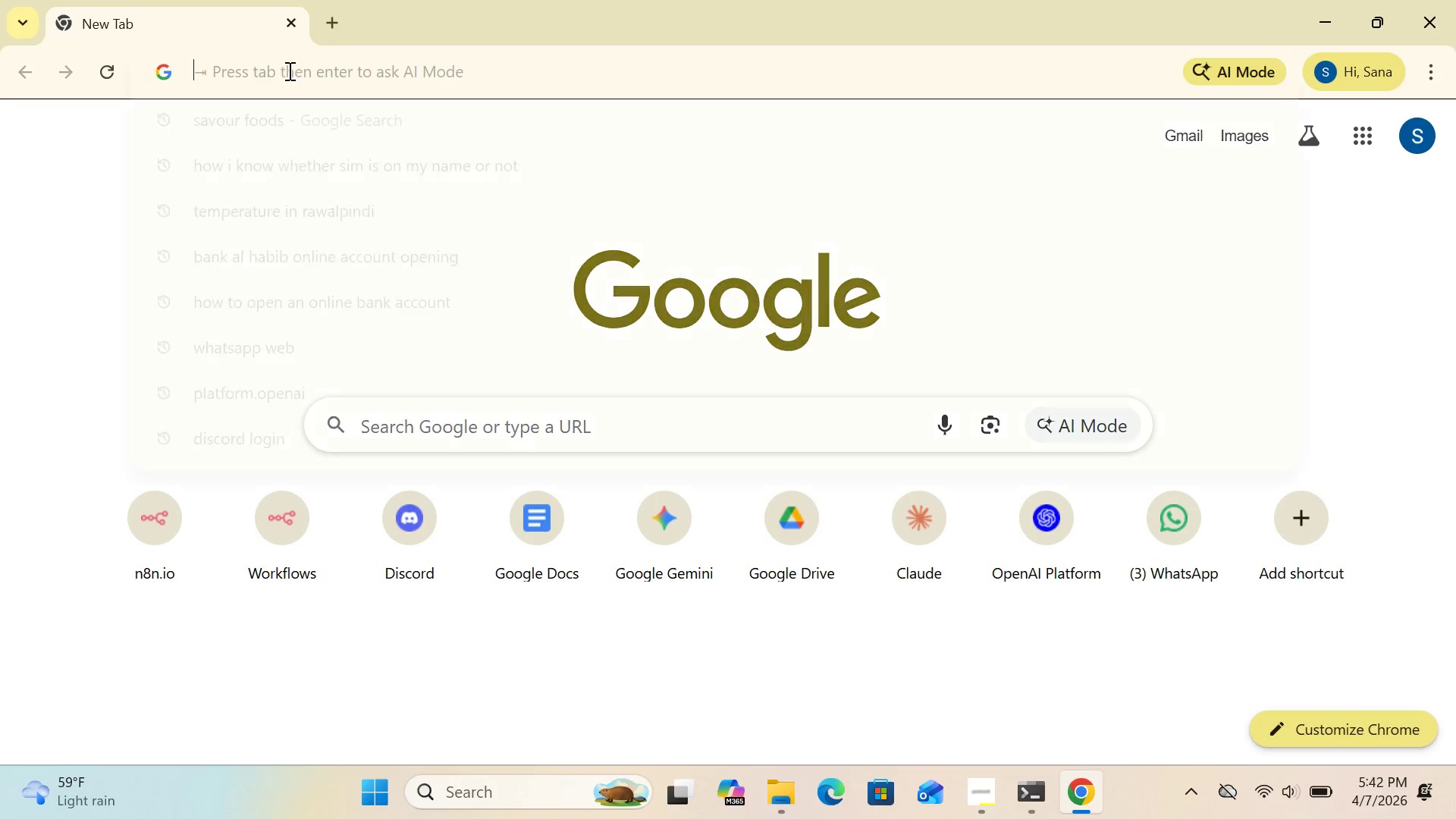 
type(lo)
 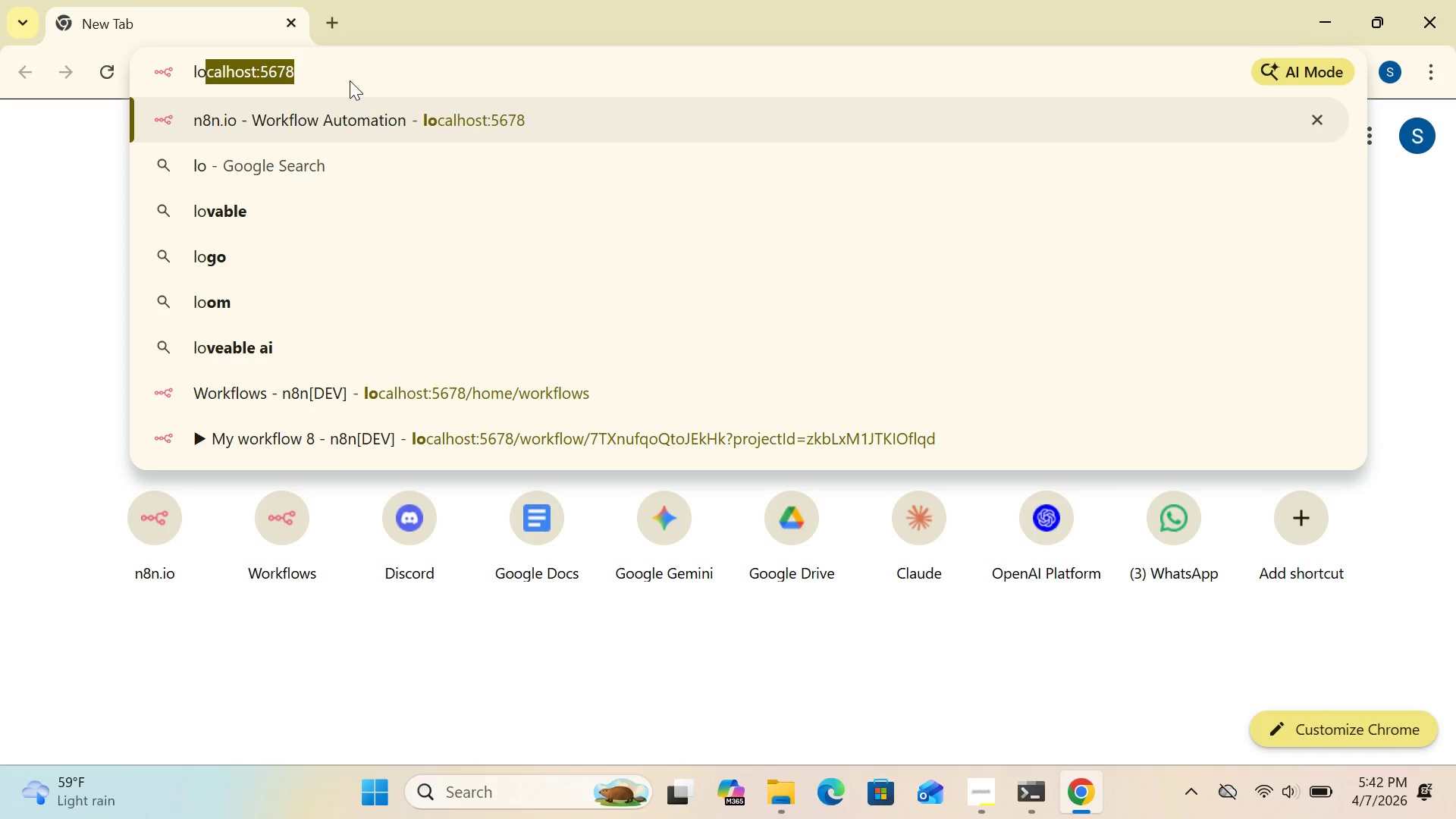 
left_click([337, 72])
 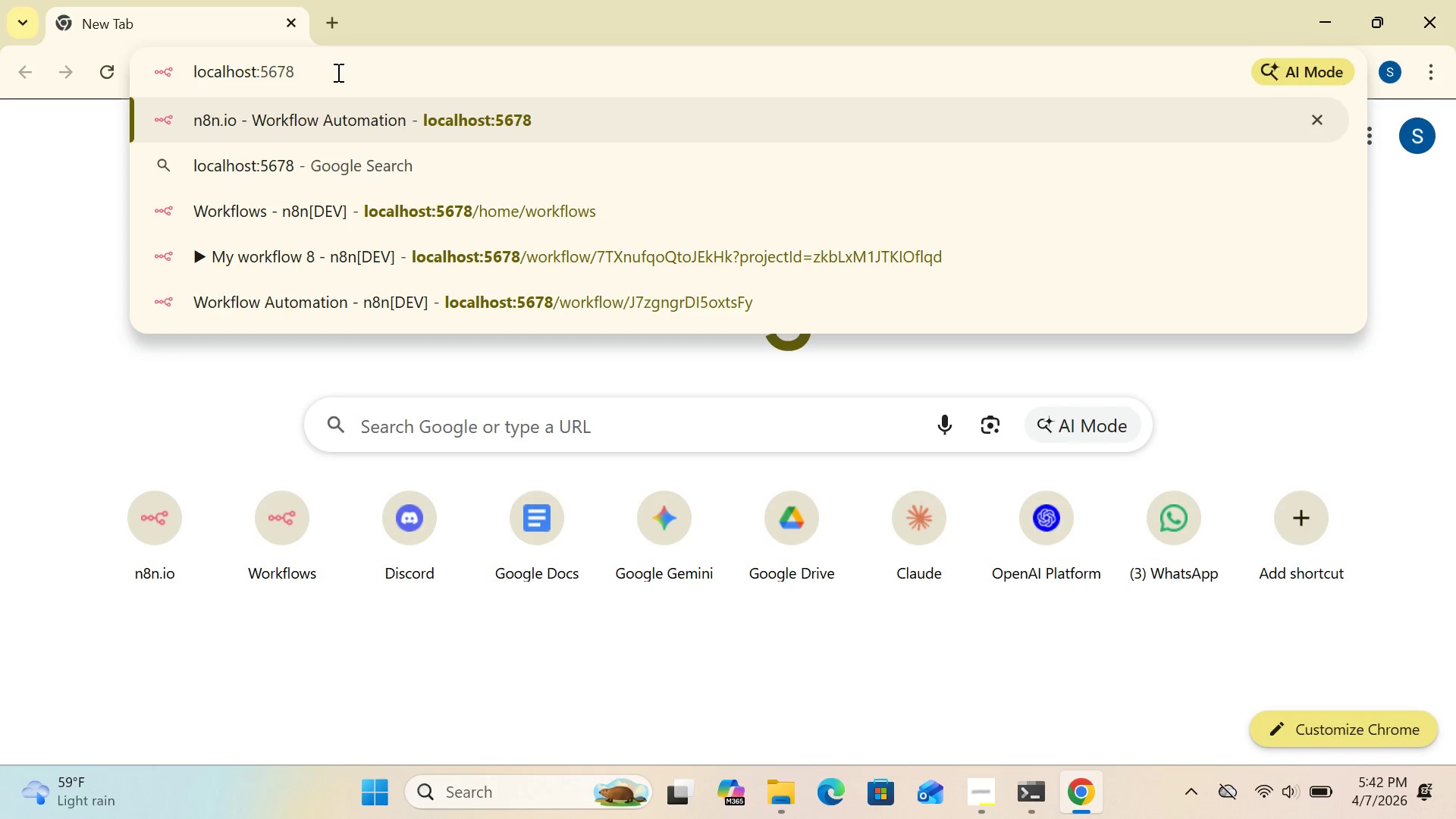 
key(Enter)
 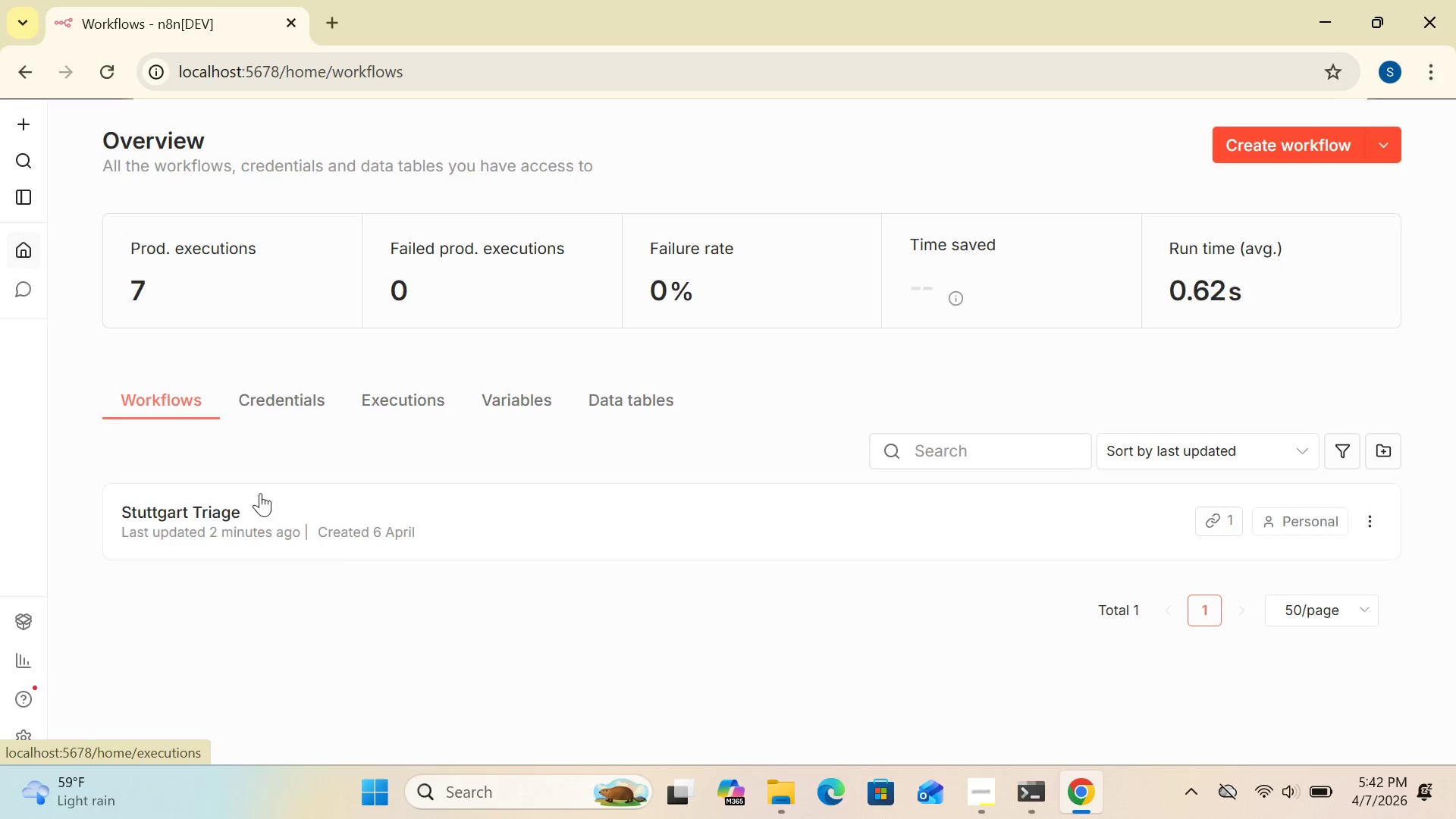 
double_click([225, 523])
 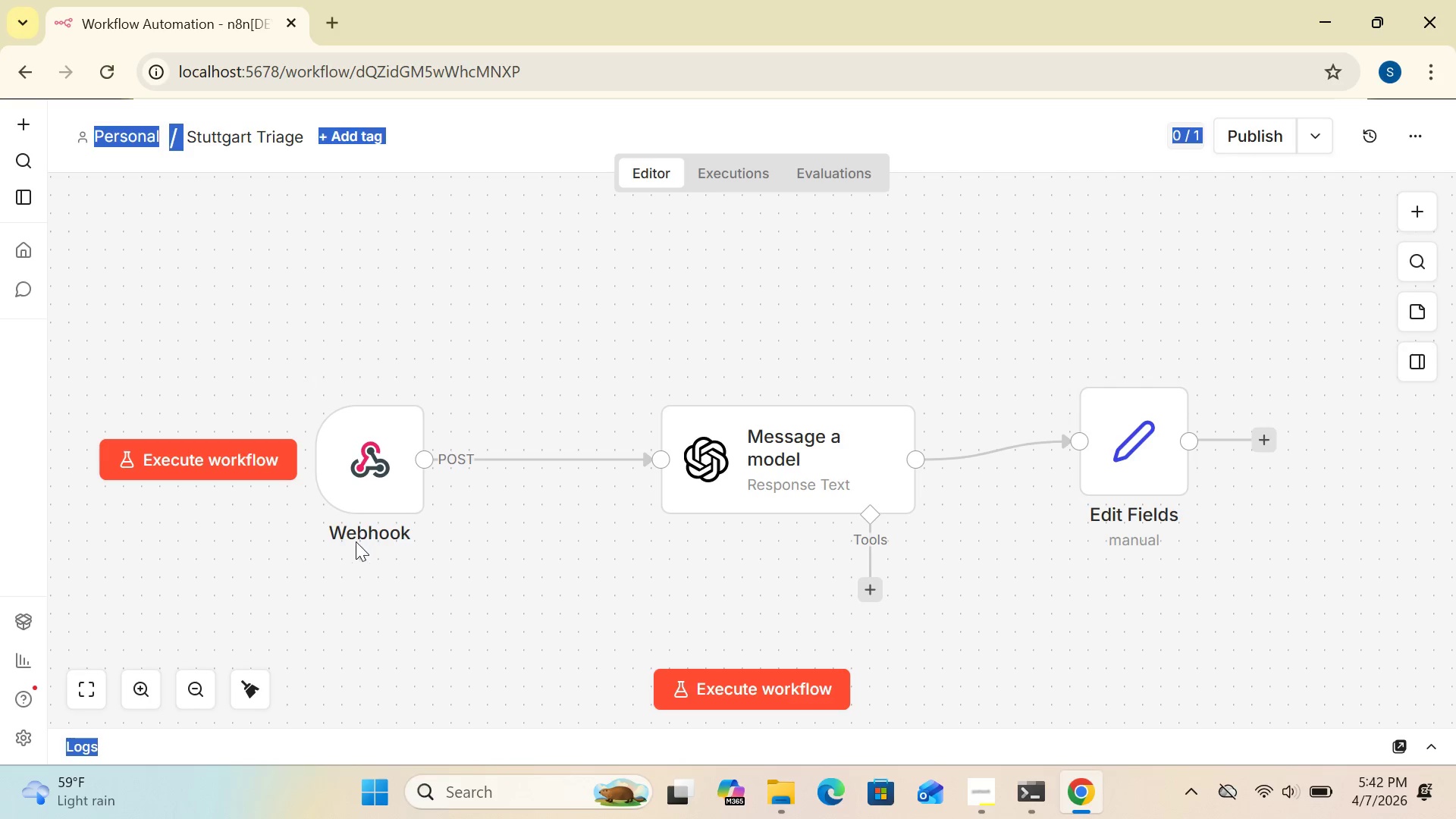 
wait(6.73)
 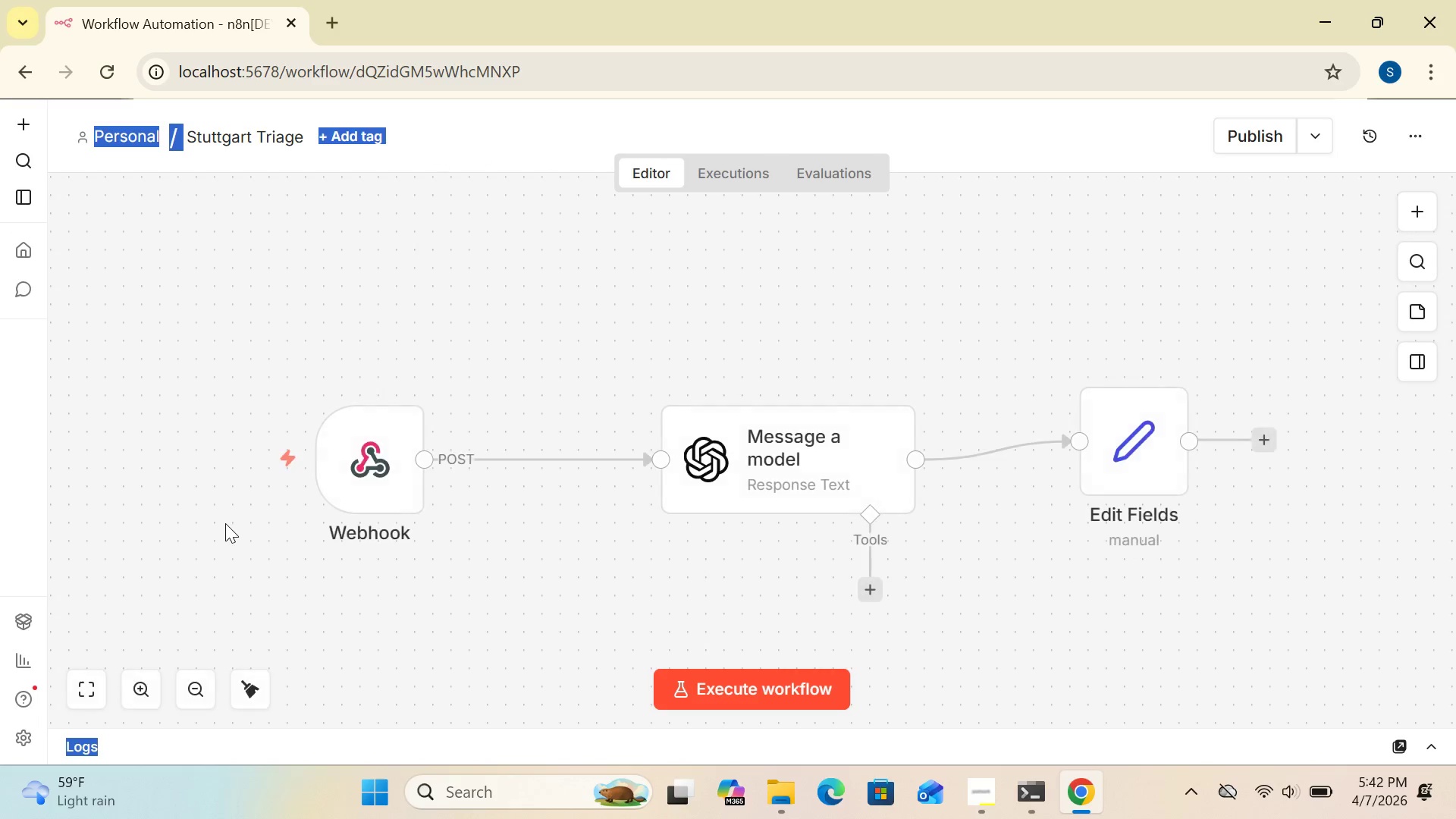 
mouse_move([373, 512])
 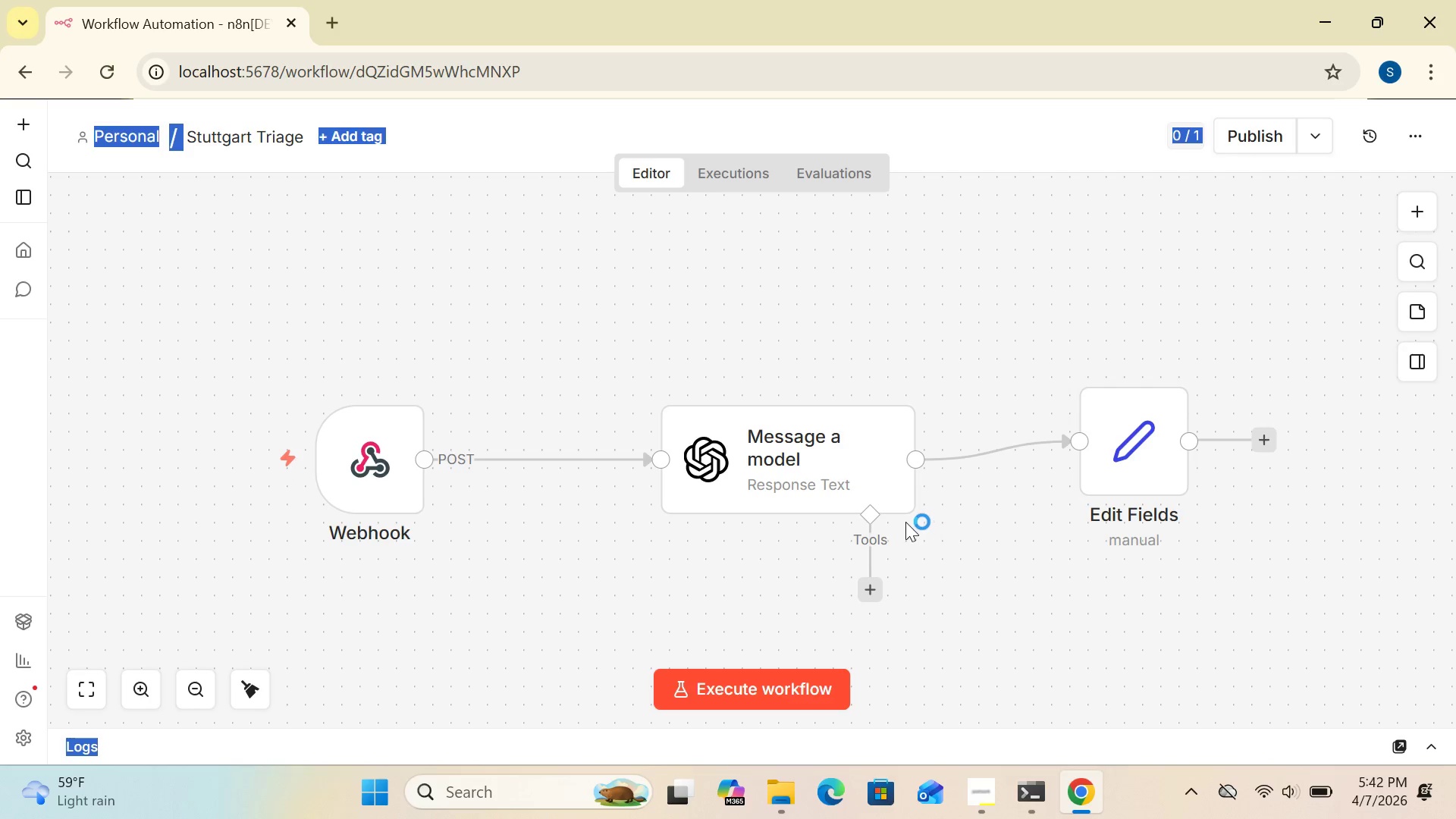 
wait(9.8)
 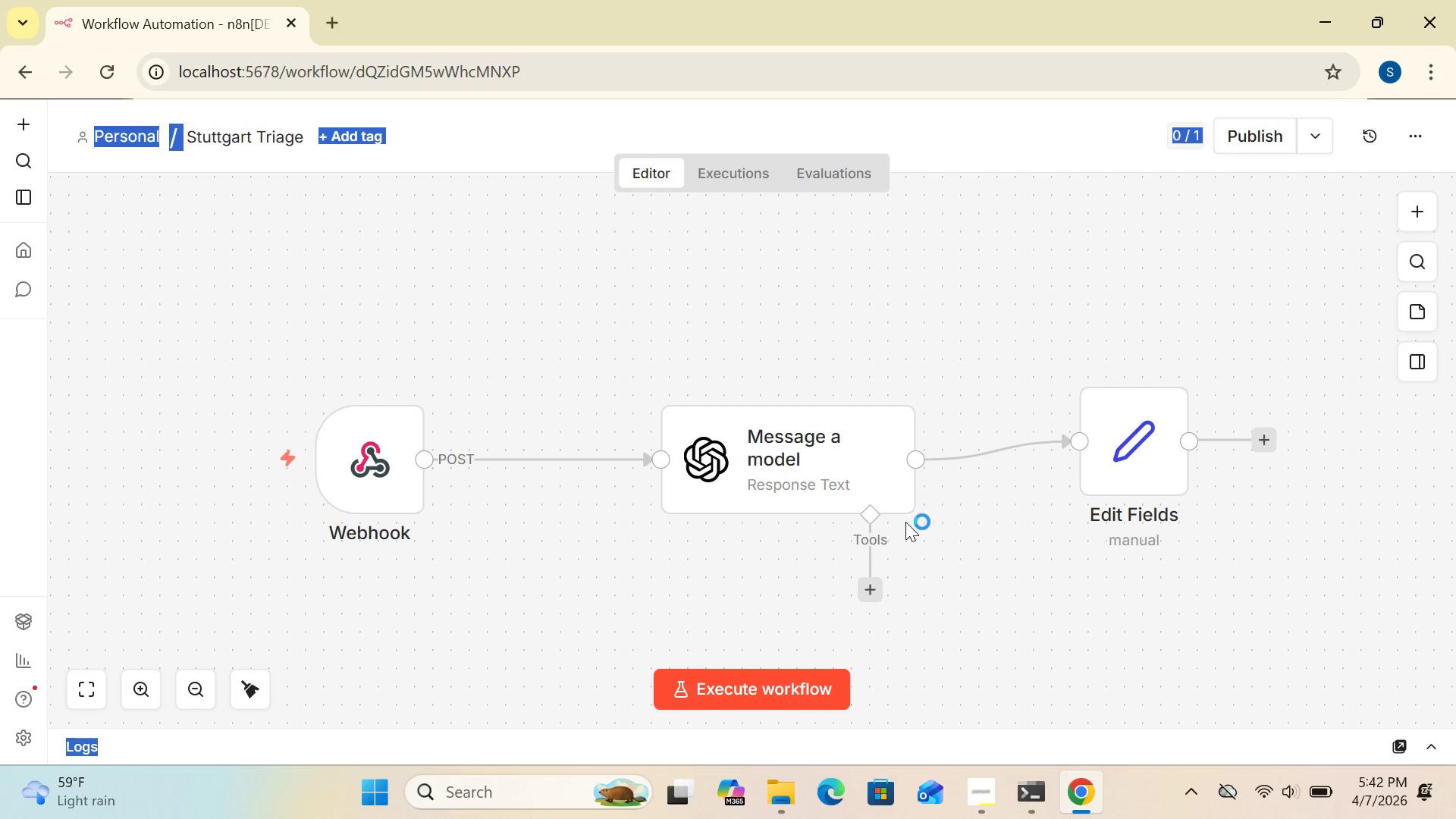 
left_click([1151, 476])
 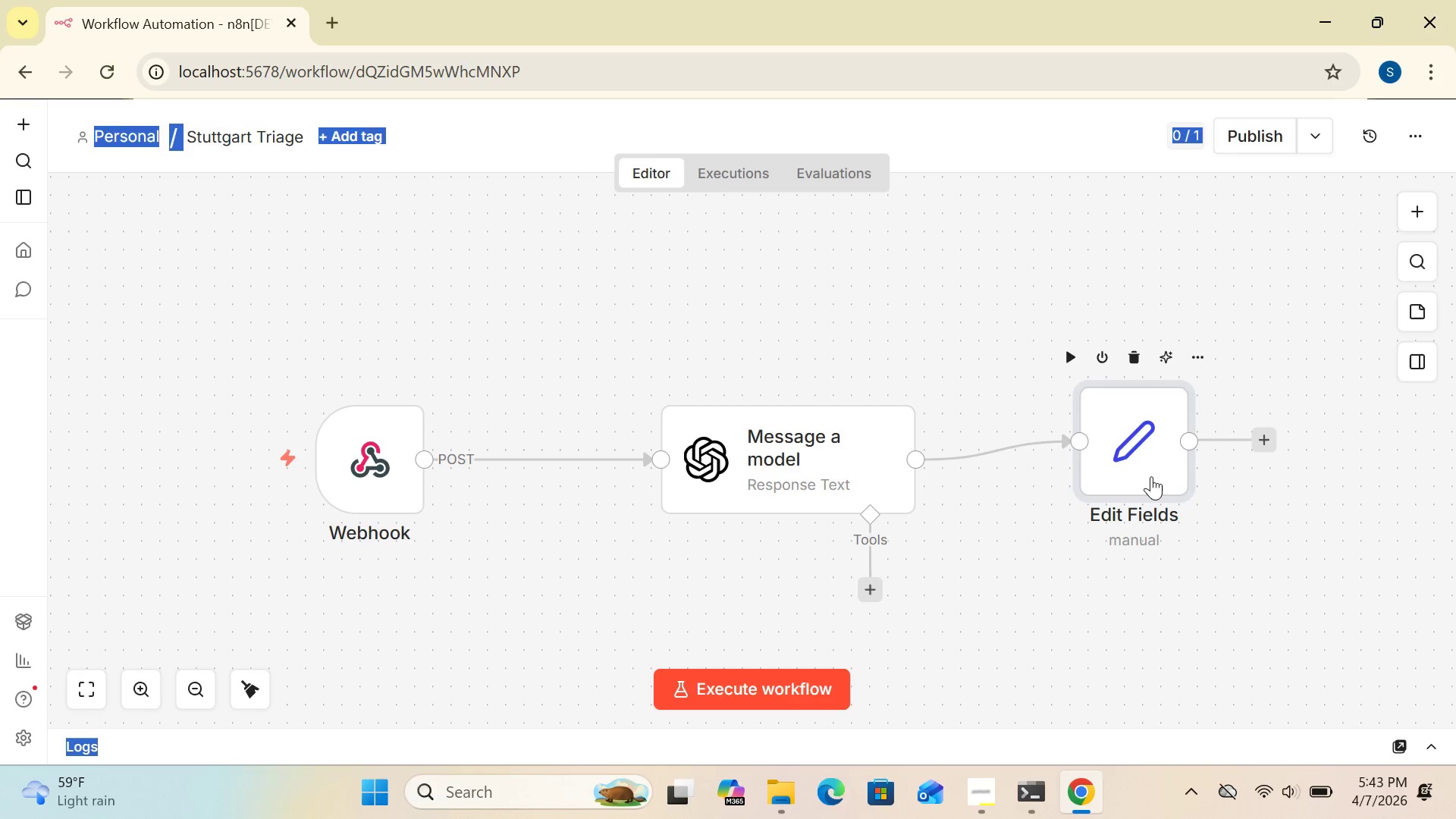 
left_click_drag(start_coordinate=[1151, 476], to_coordinate=[1160, 462])
 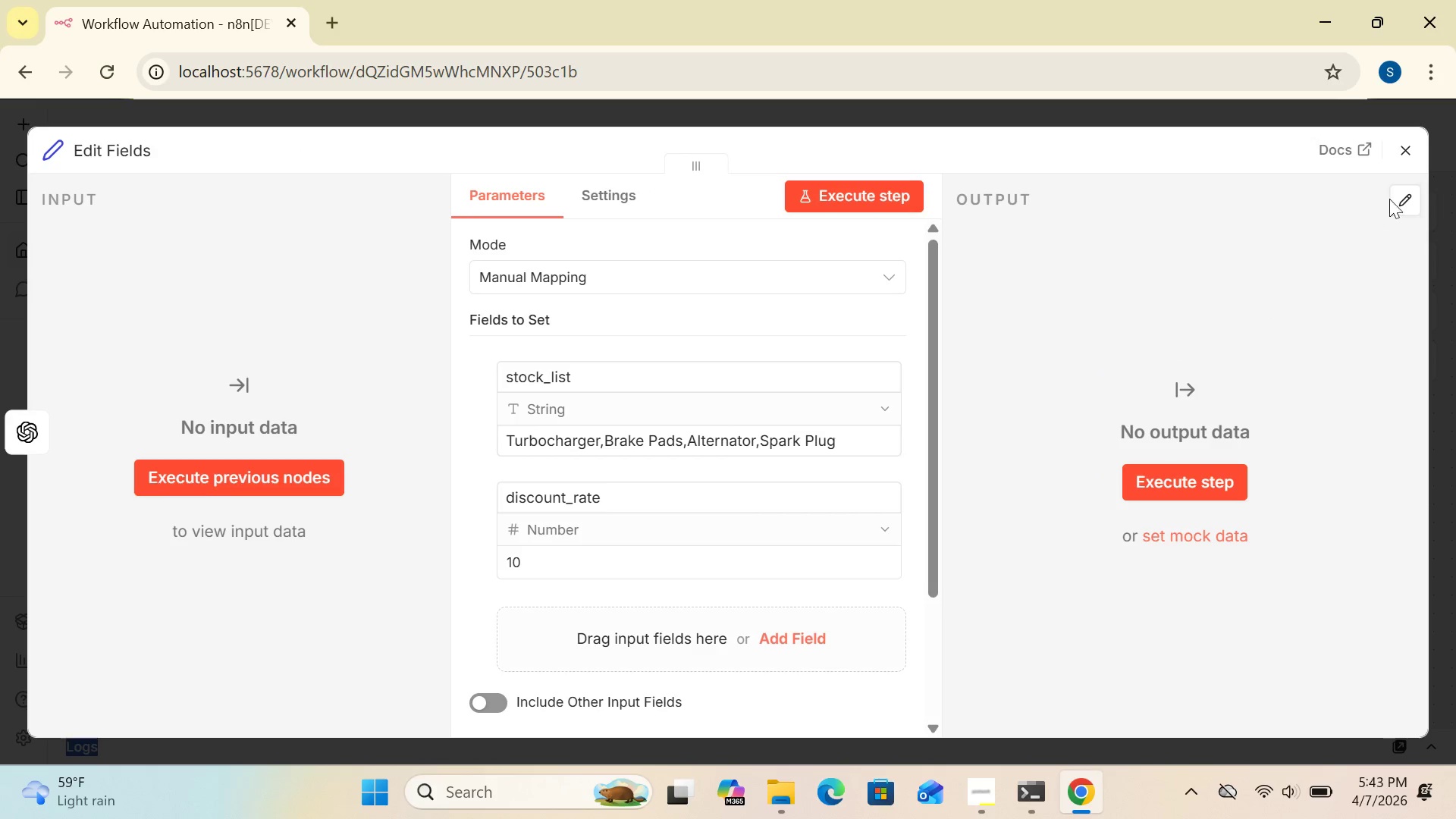 
left_click([1404, 143])
 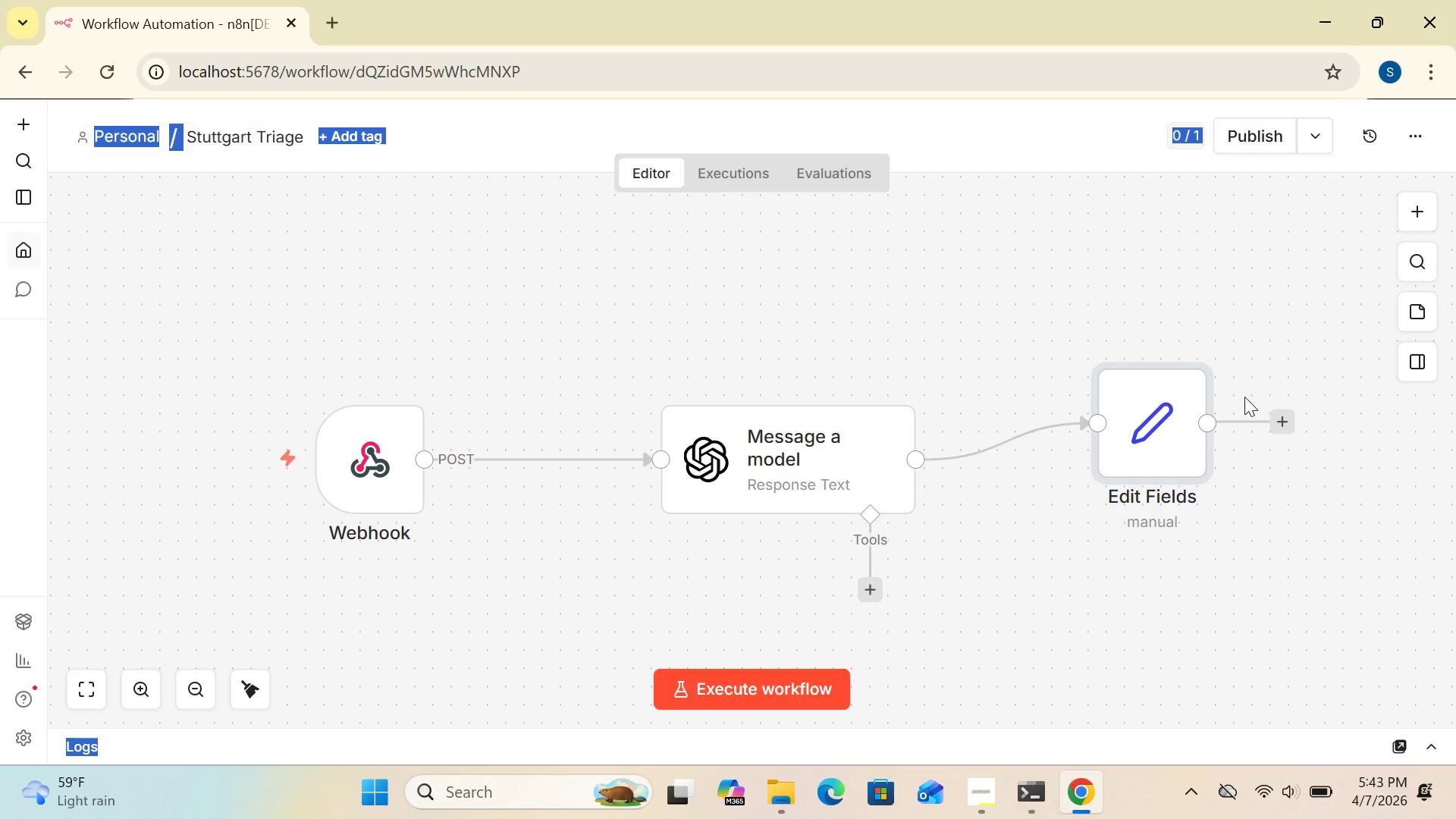 
wait(8.5)
 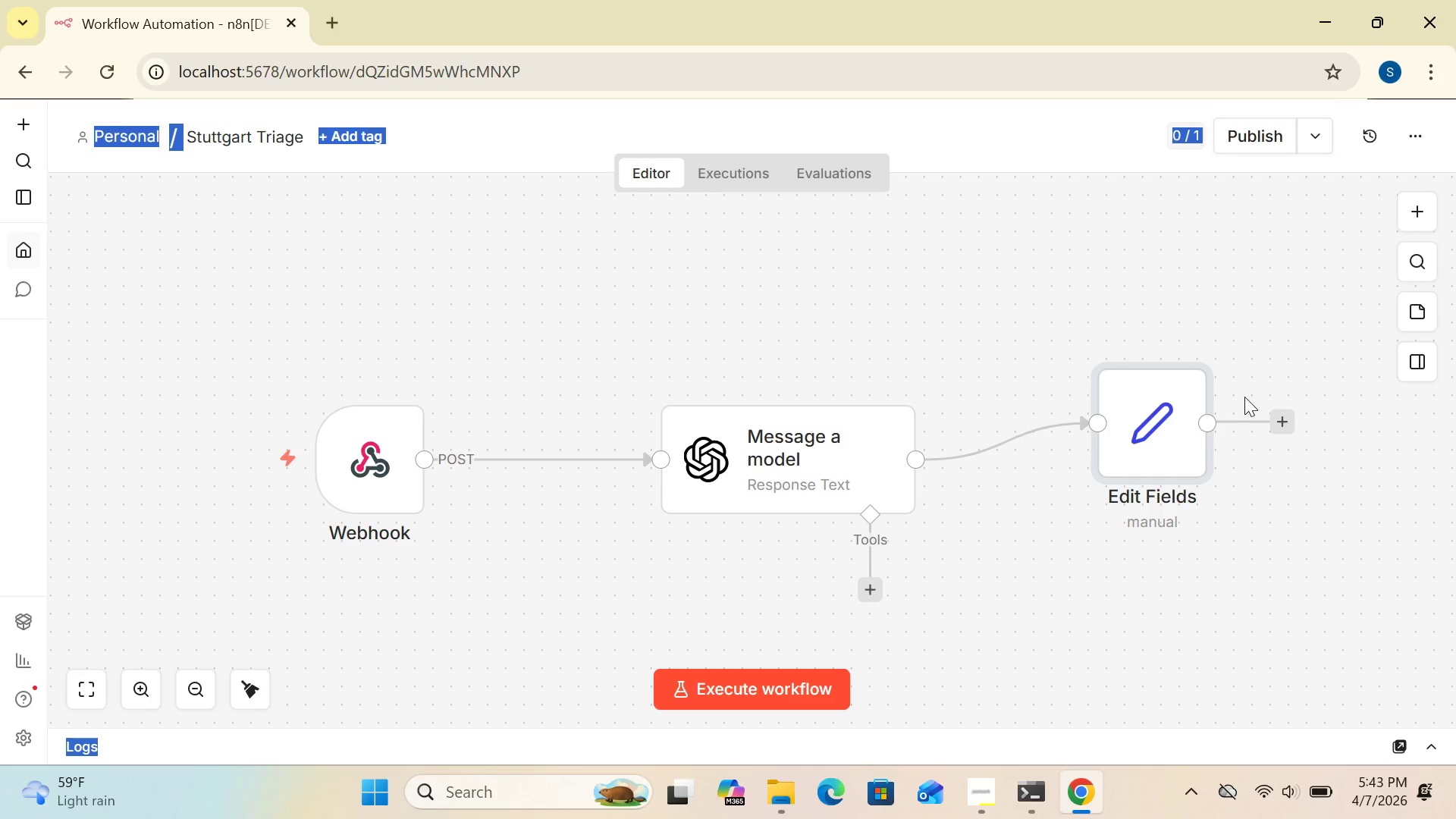 
left_click([1269, 499])
 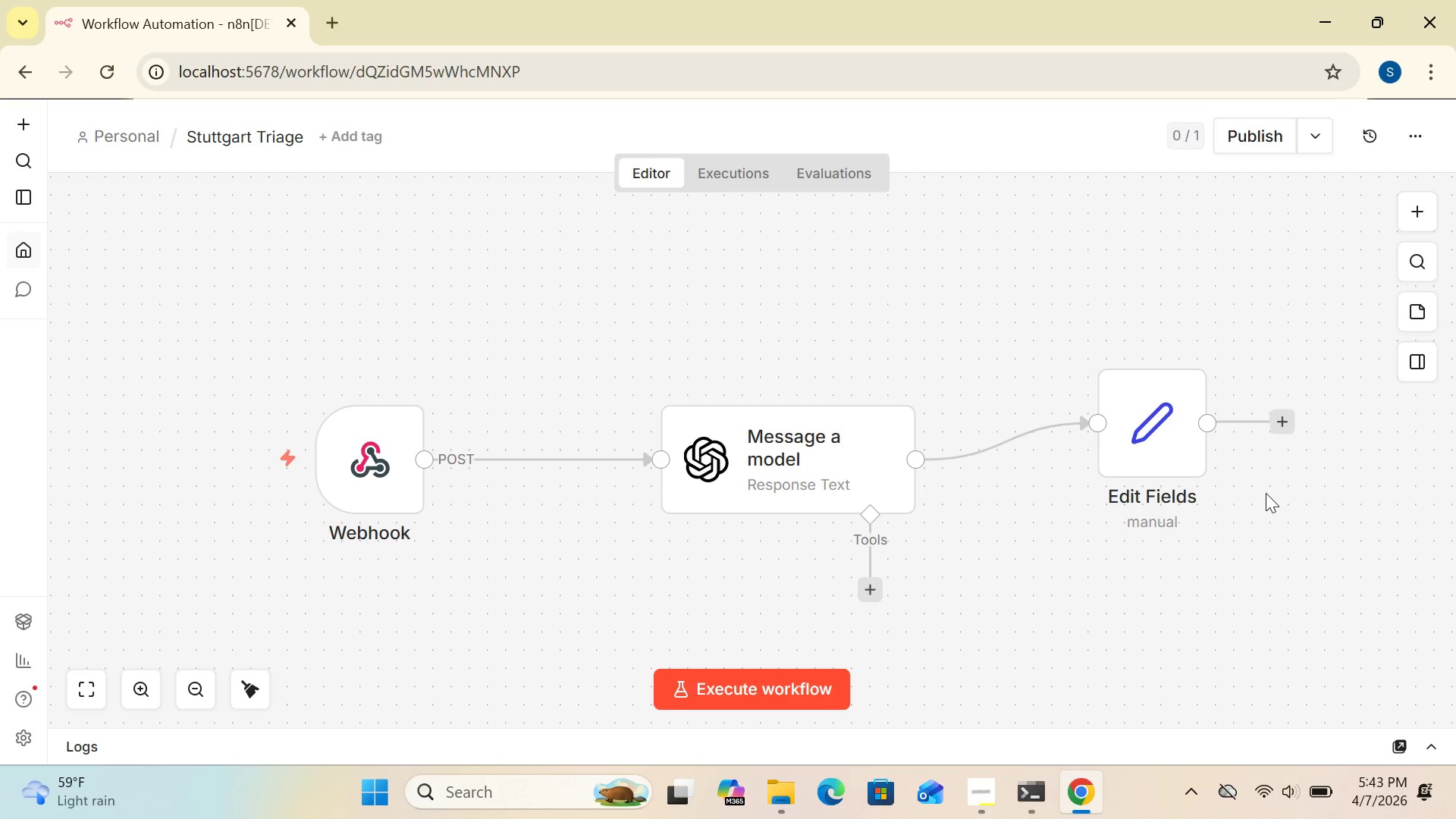 
left_click_drag(start_coordinate=[1269, 499], to_coordinate=[1305, 477])
 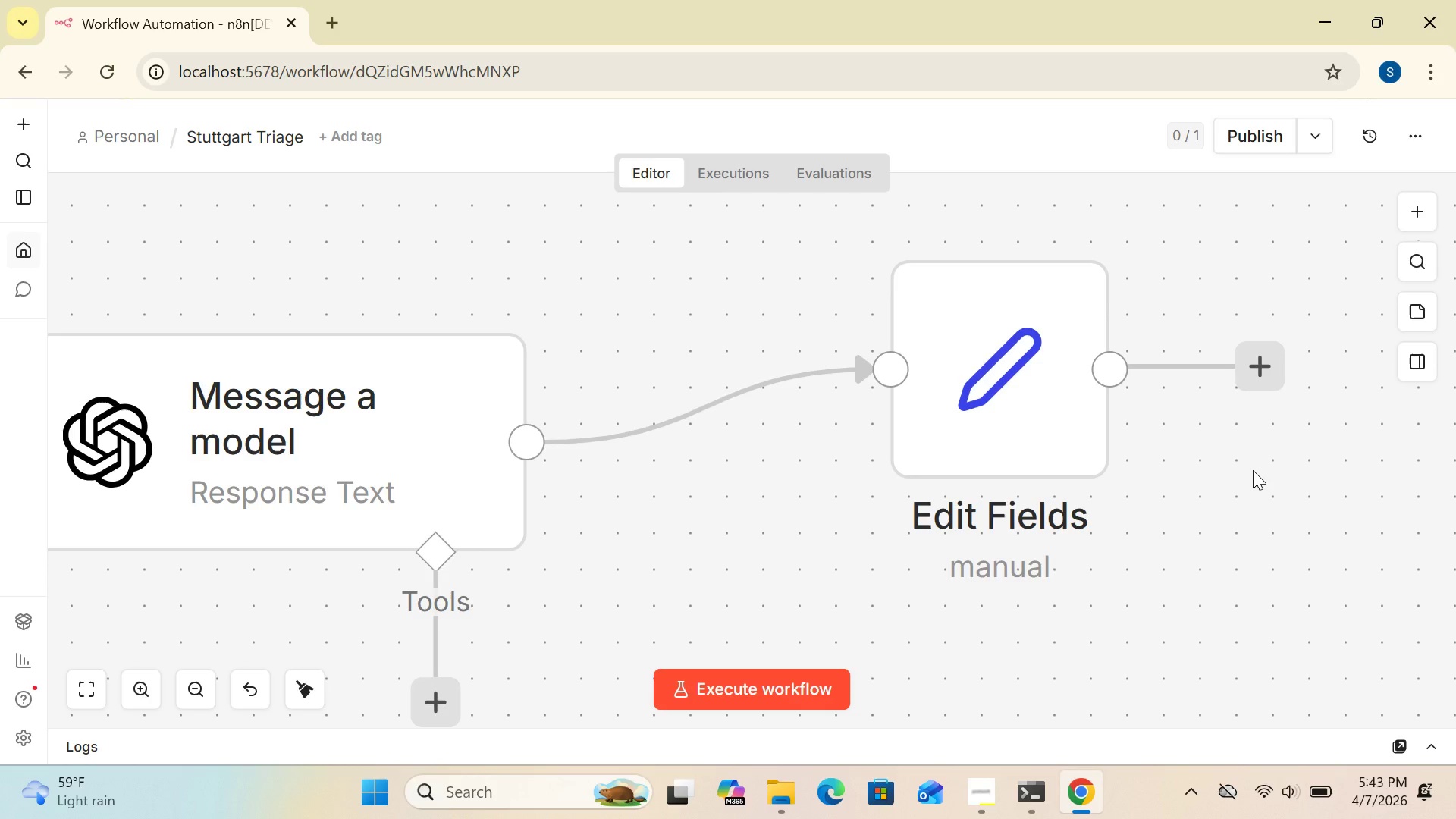 
wait(8.03)
 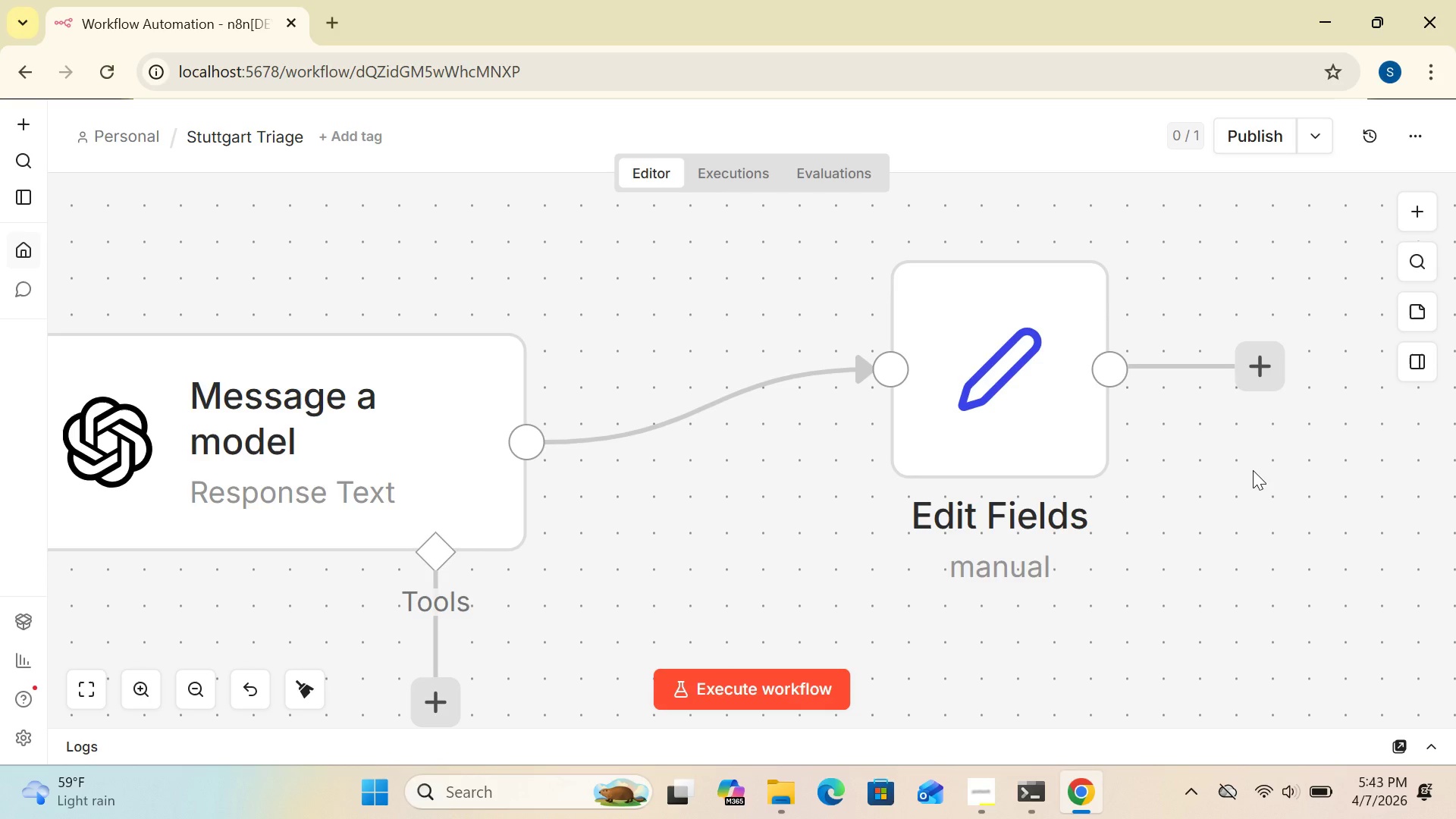 
left_click([1247, 472])
 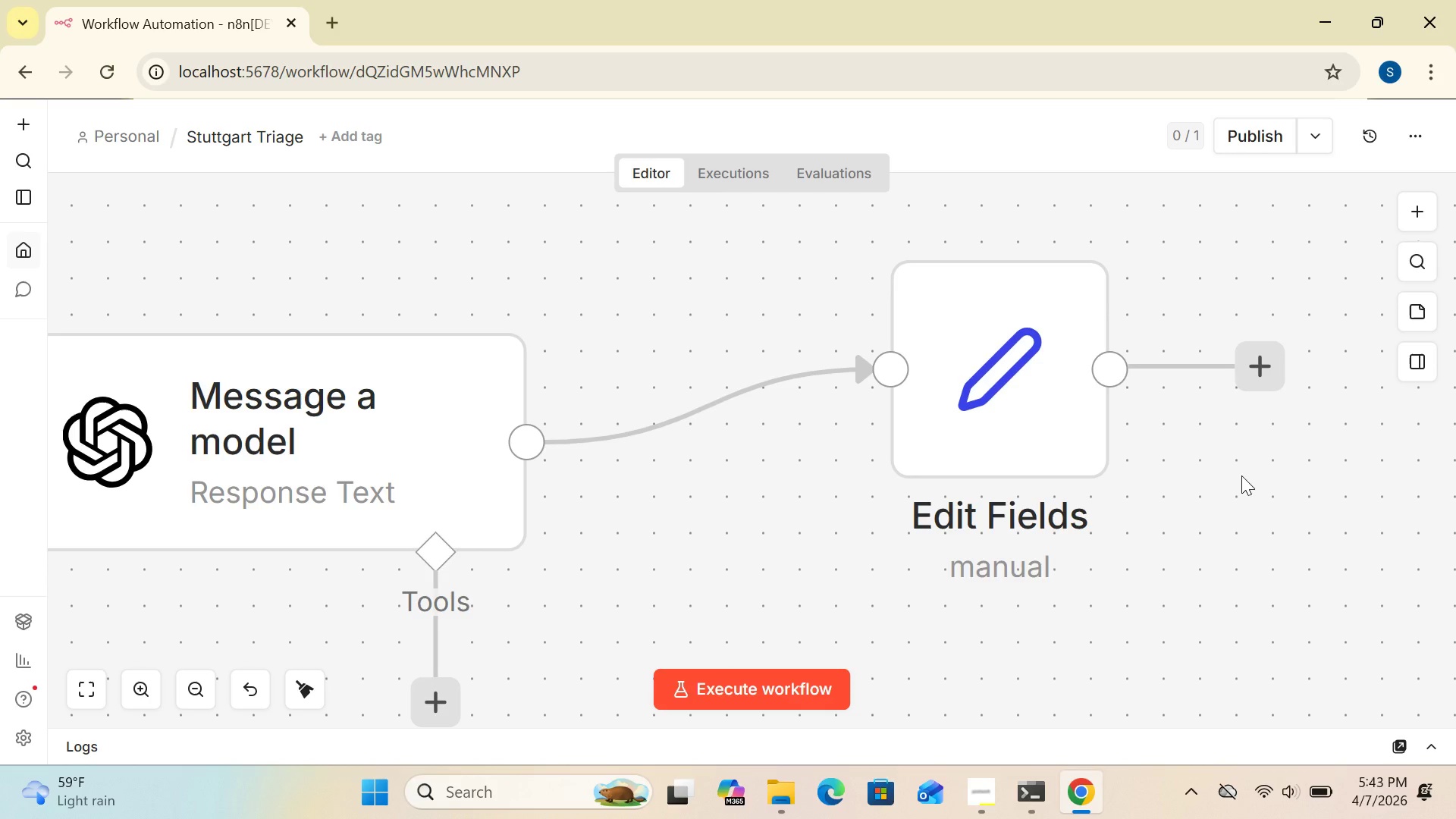 
left_click([1241, 475])
 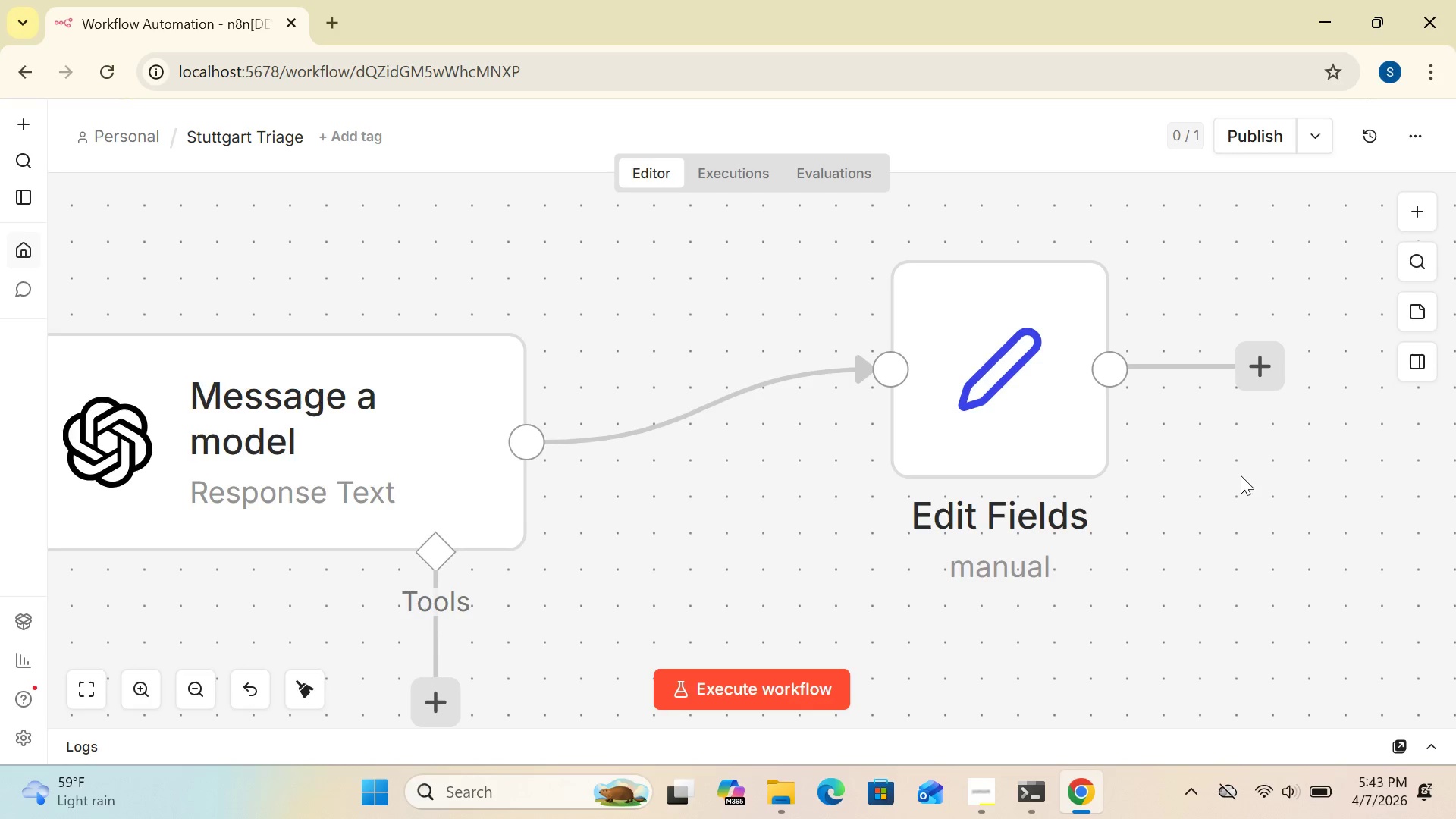 
double_click([1241, 475])
 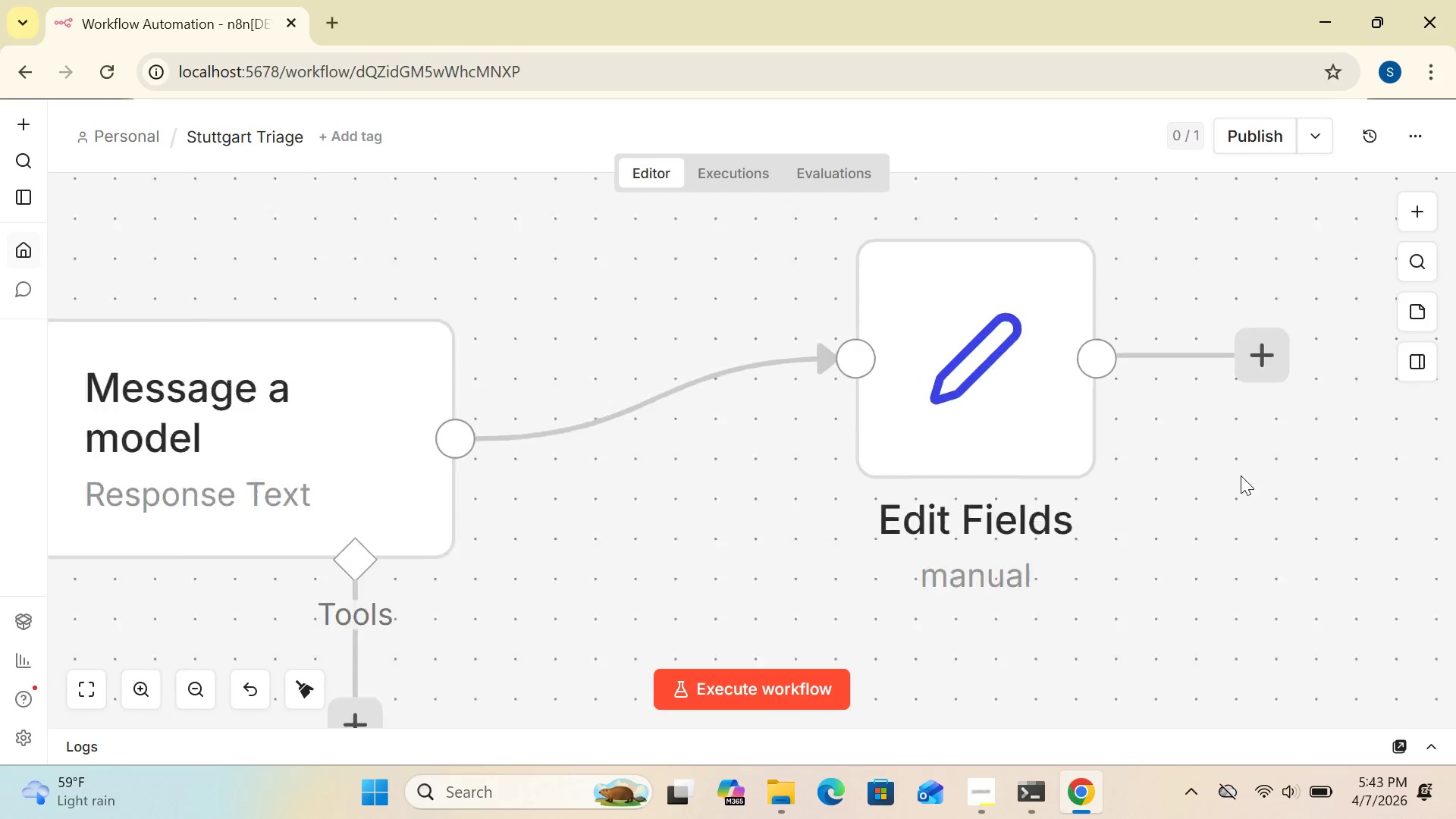 
triple_click([1241, 475])
 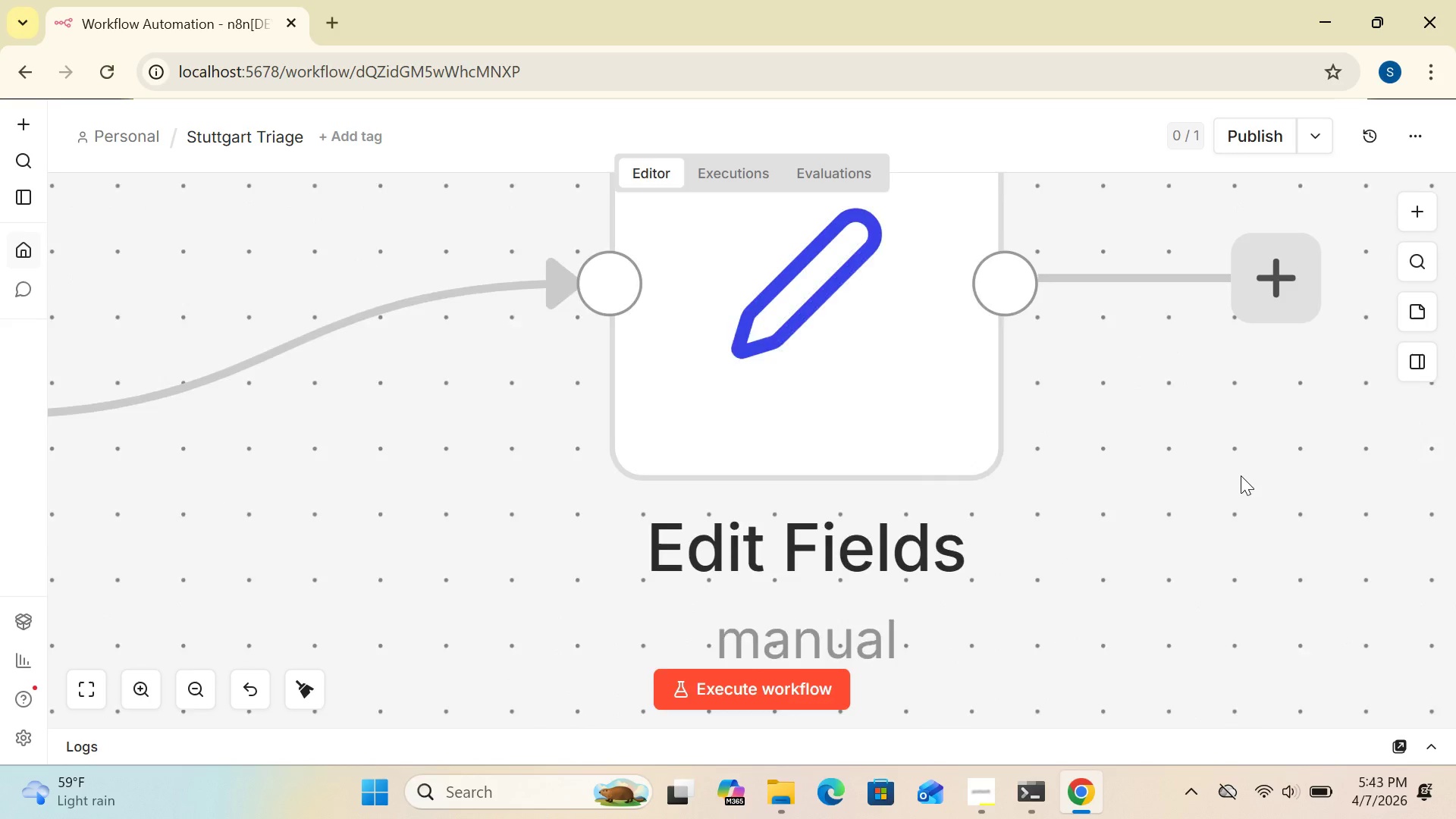 
triple_click([1241, 475])
 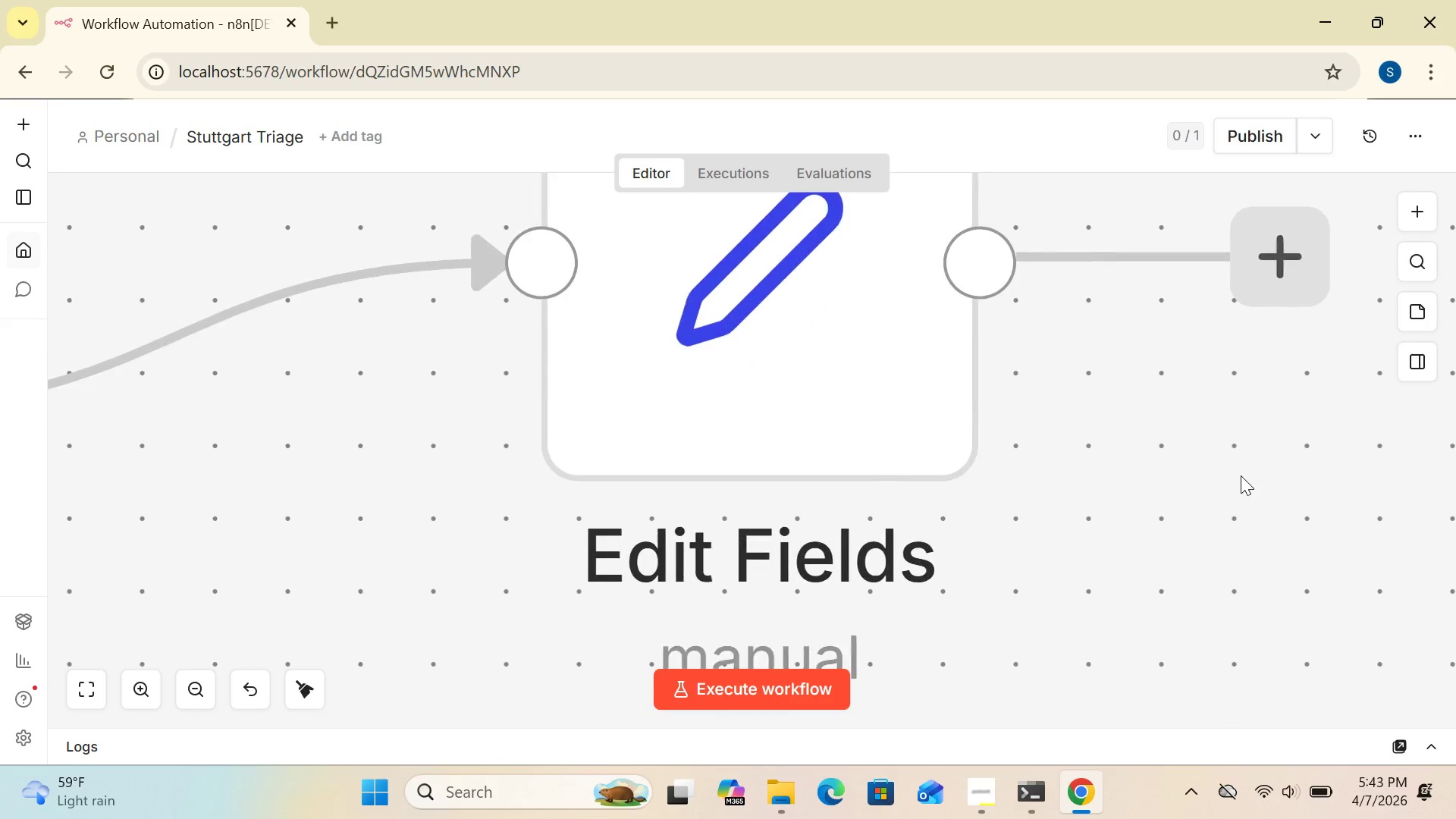 
triple_click([1241, 475])
 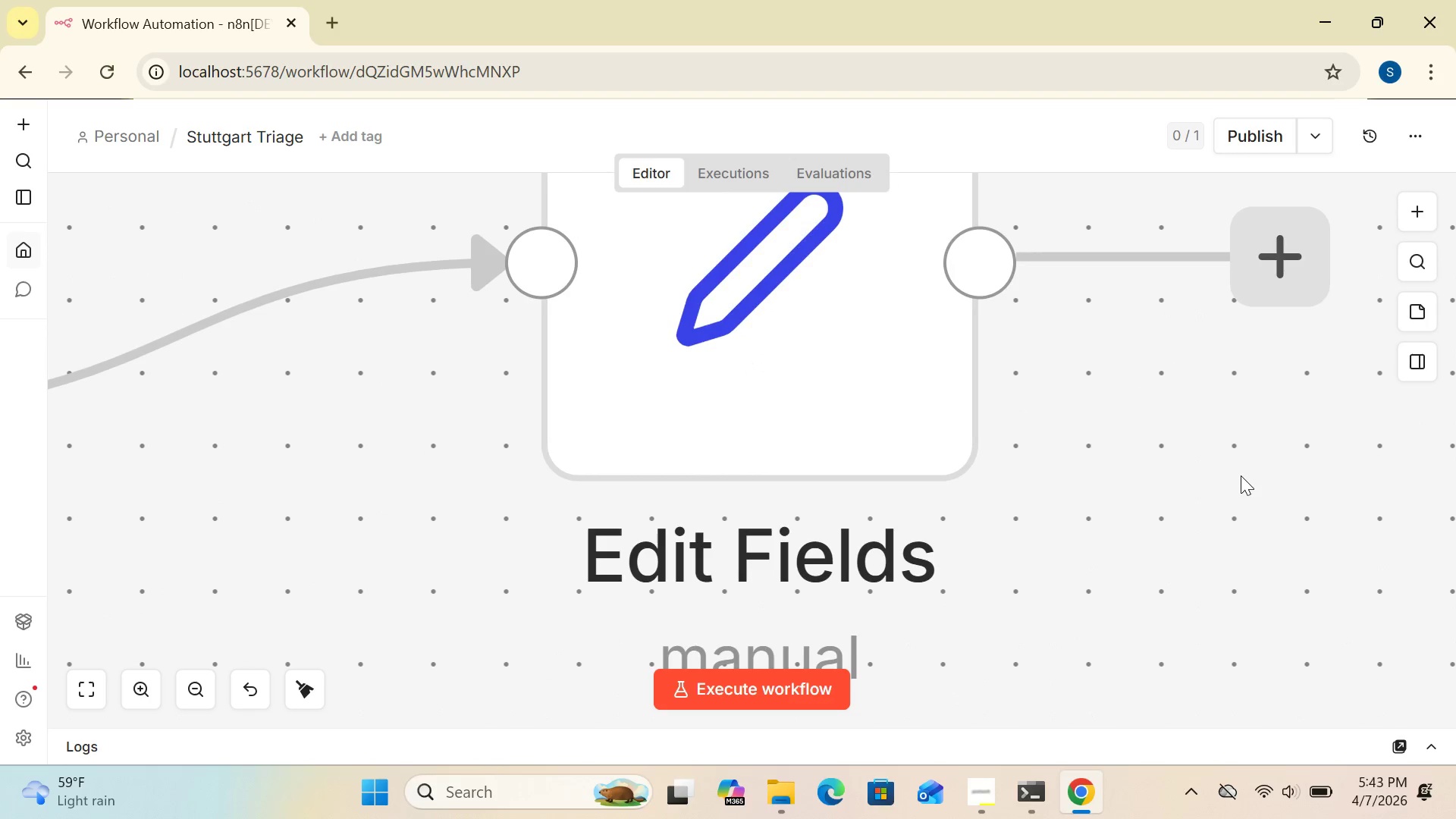 
triple_click([1241, 475])
 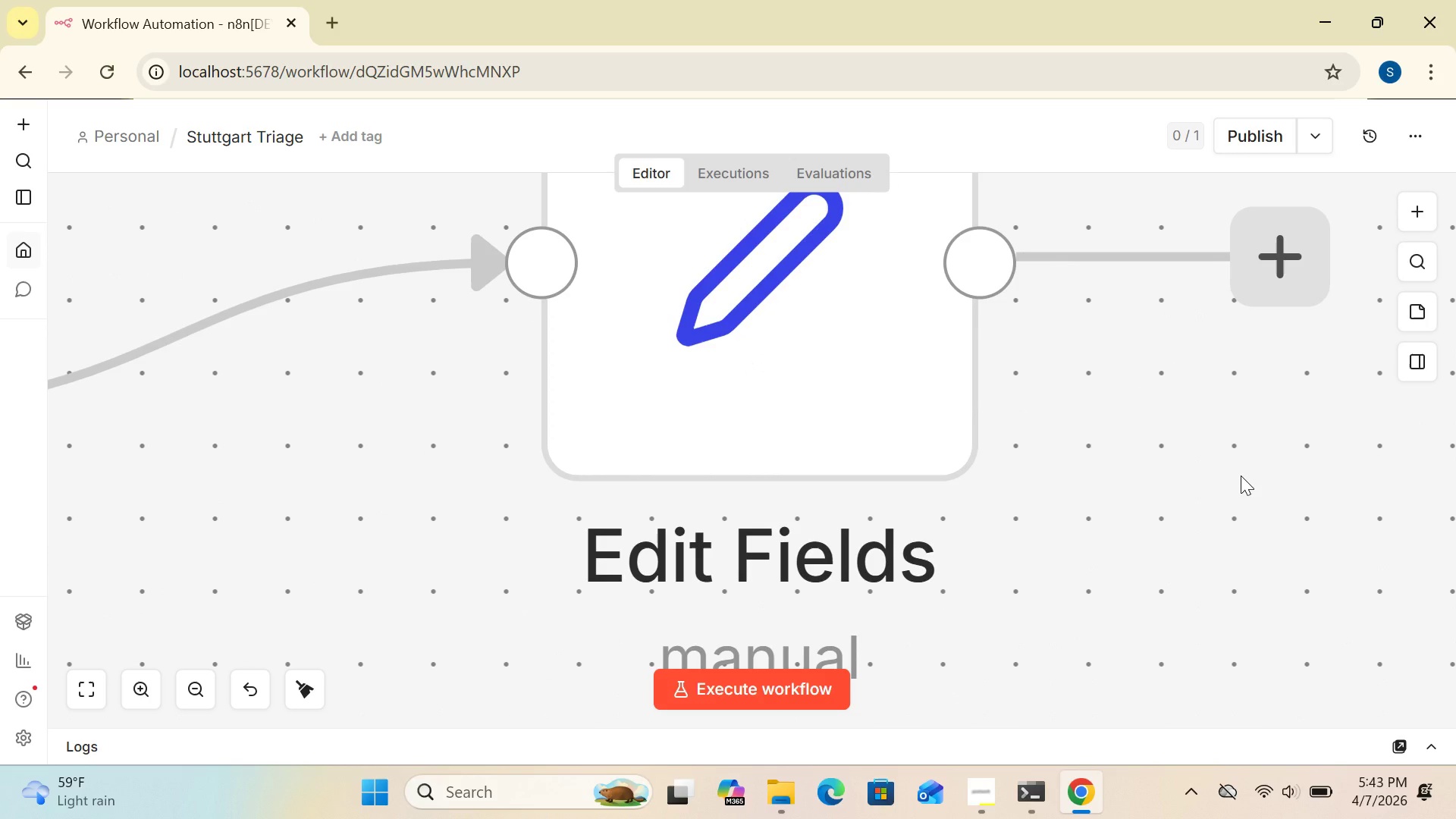 
triple_click([1241, 475])
 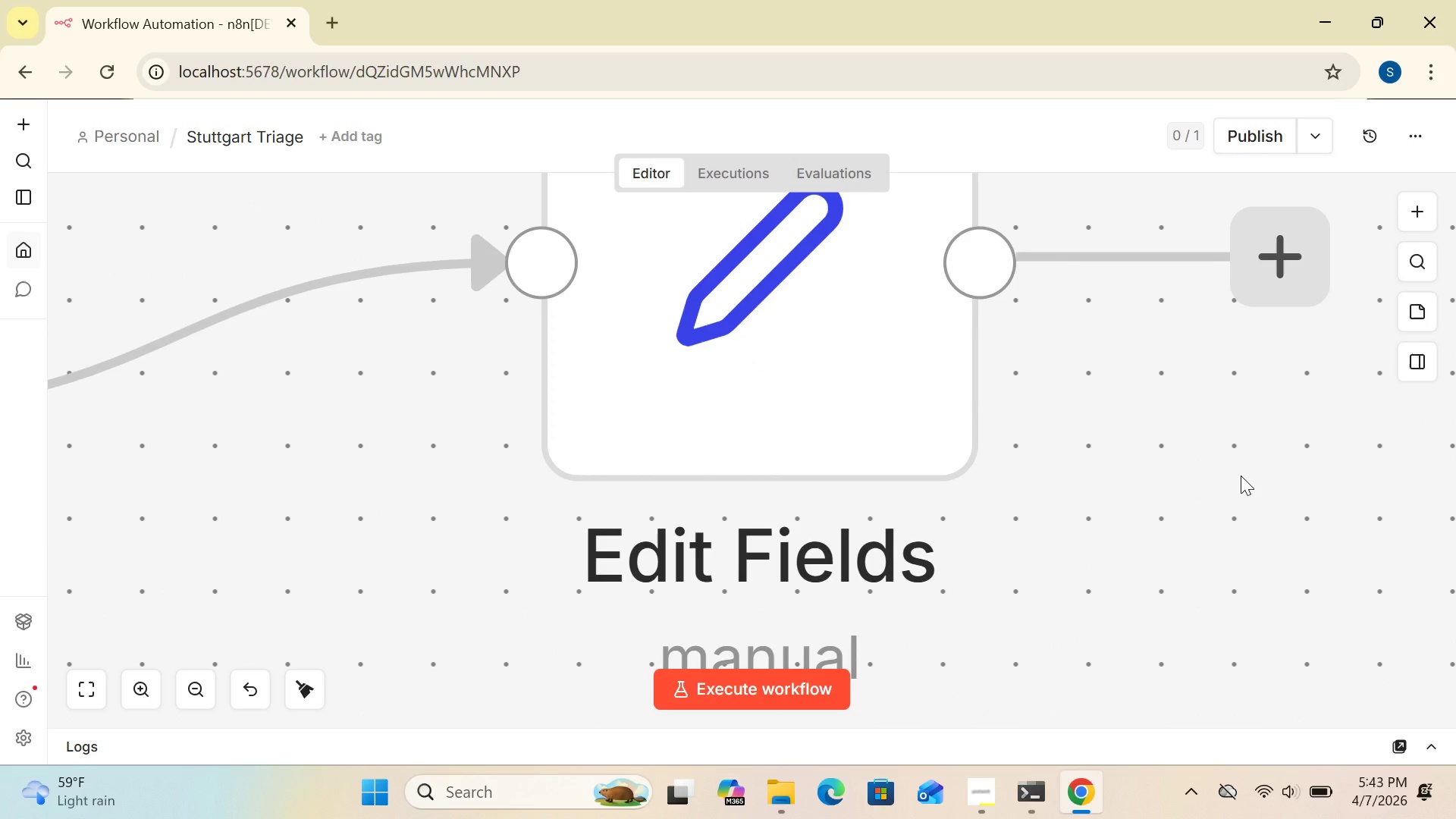 
triple_click([1241, 475])
 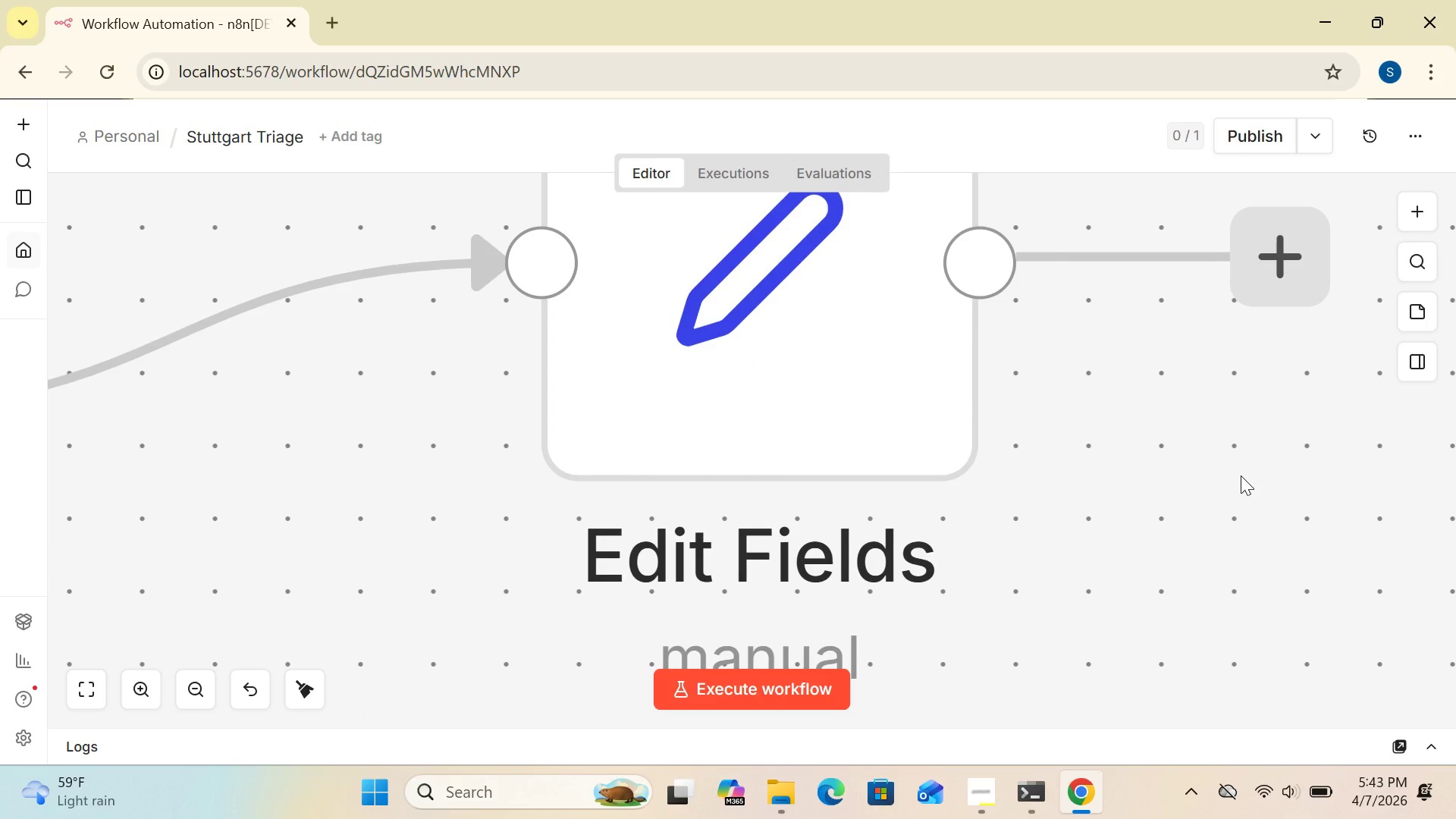 
triple_click([1241, 475])
 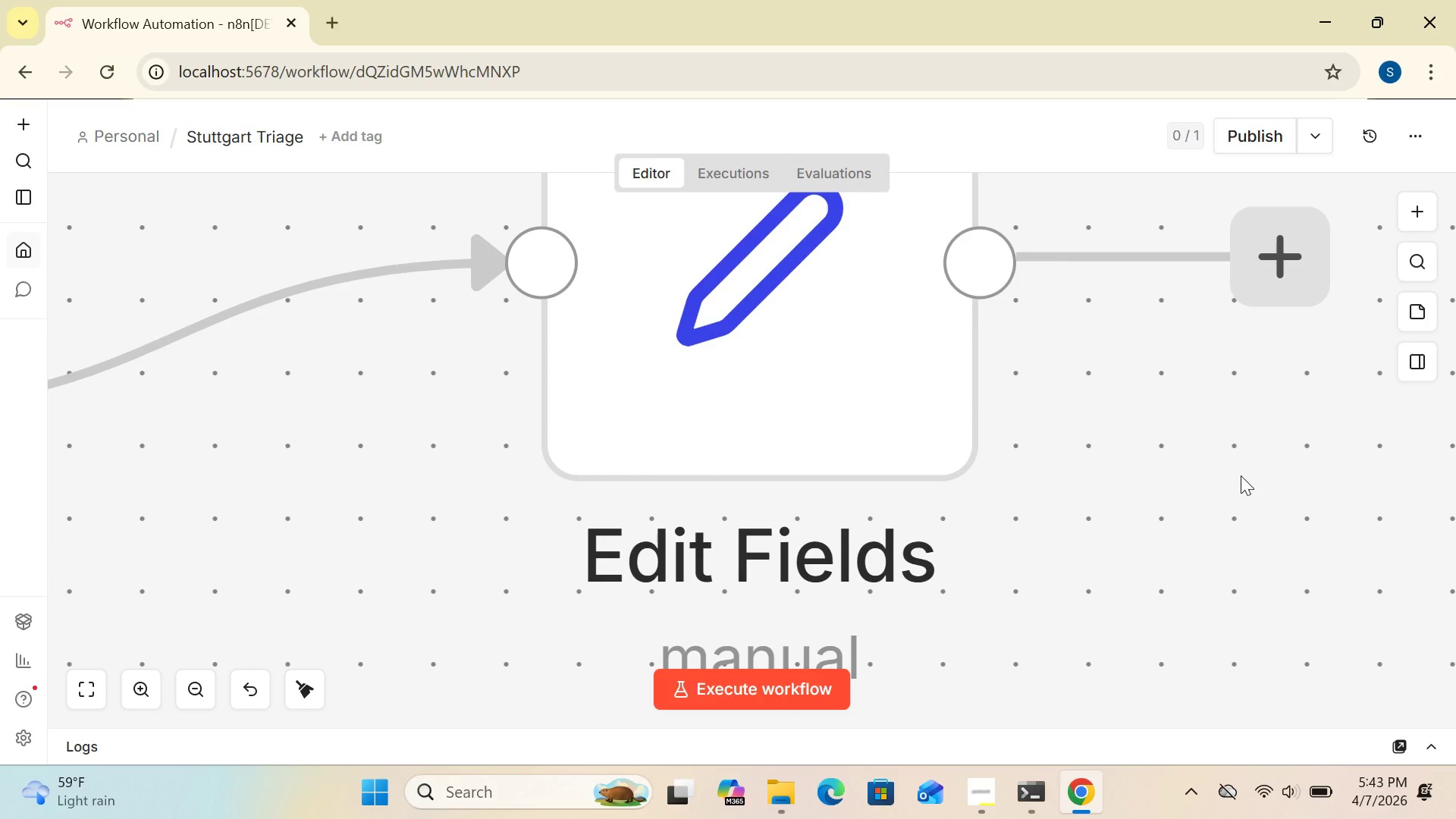 
triple_click([1241, 475])
 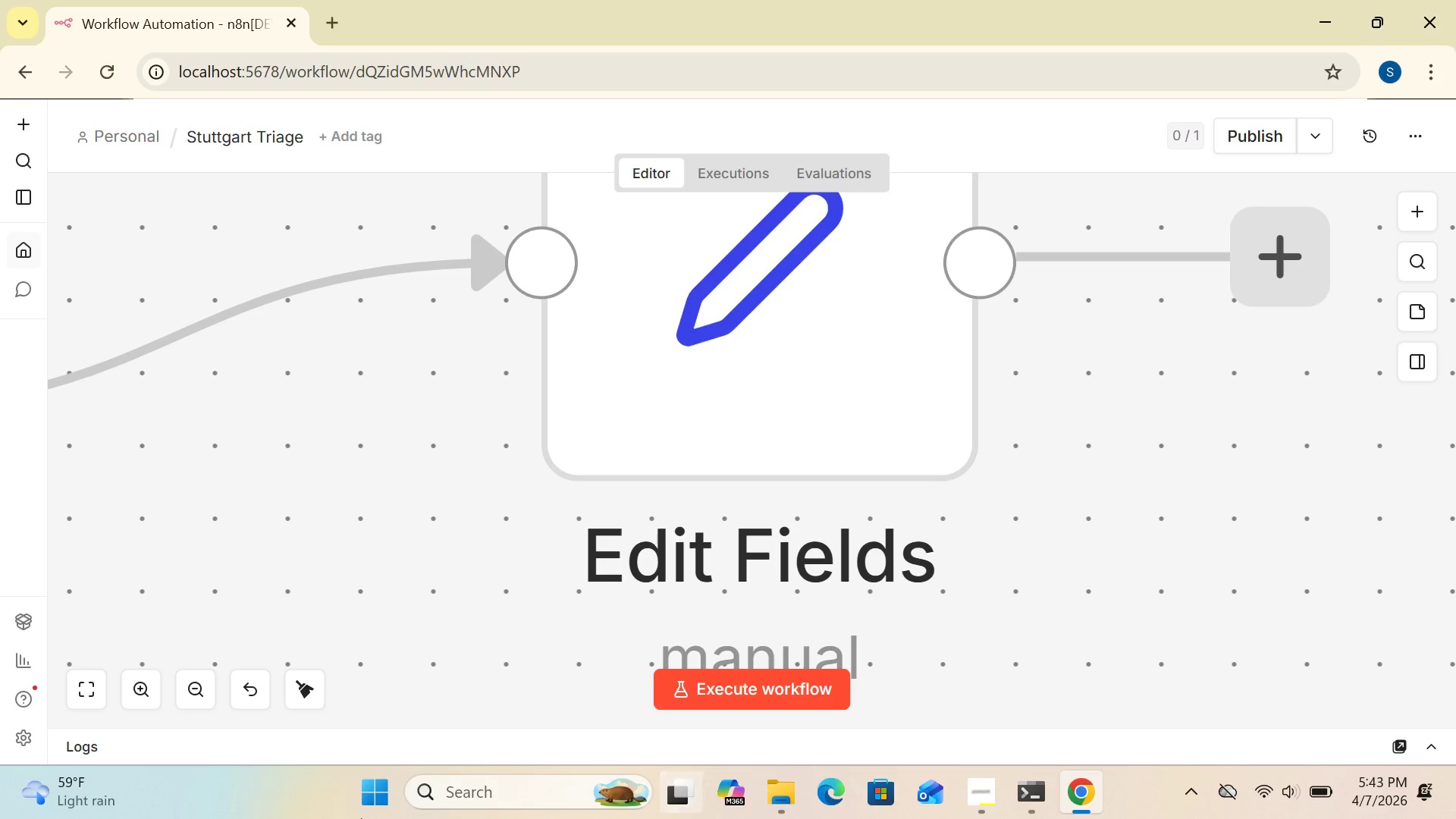 
wait(7.12)
 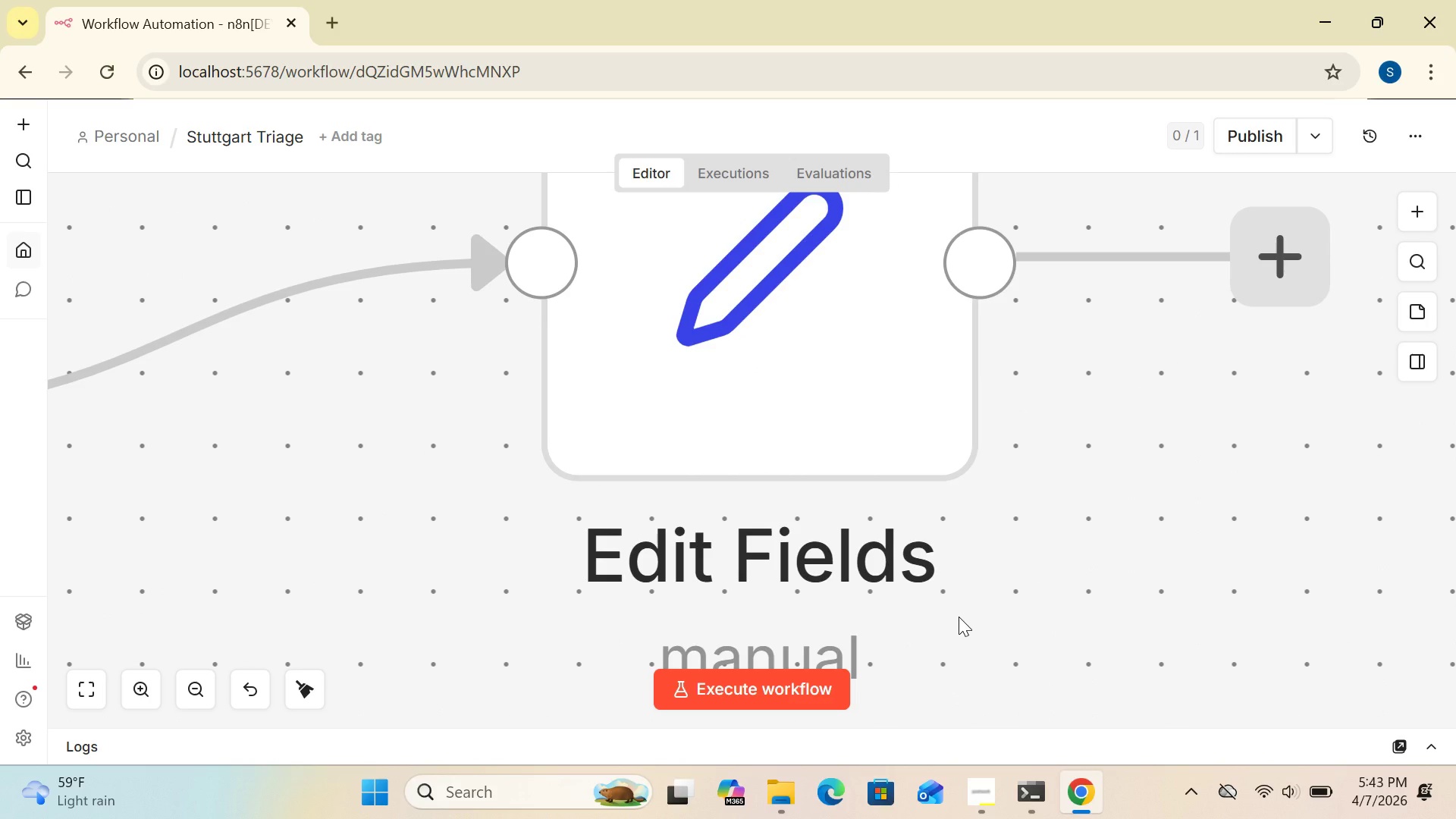 
double_click([196, 689])
 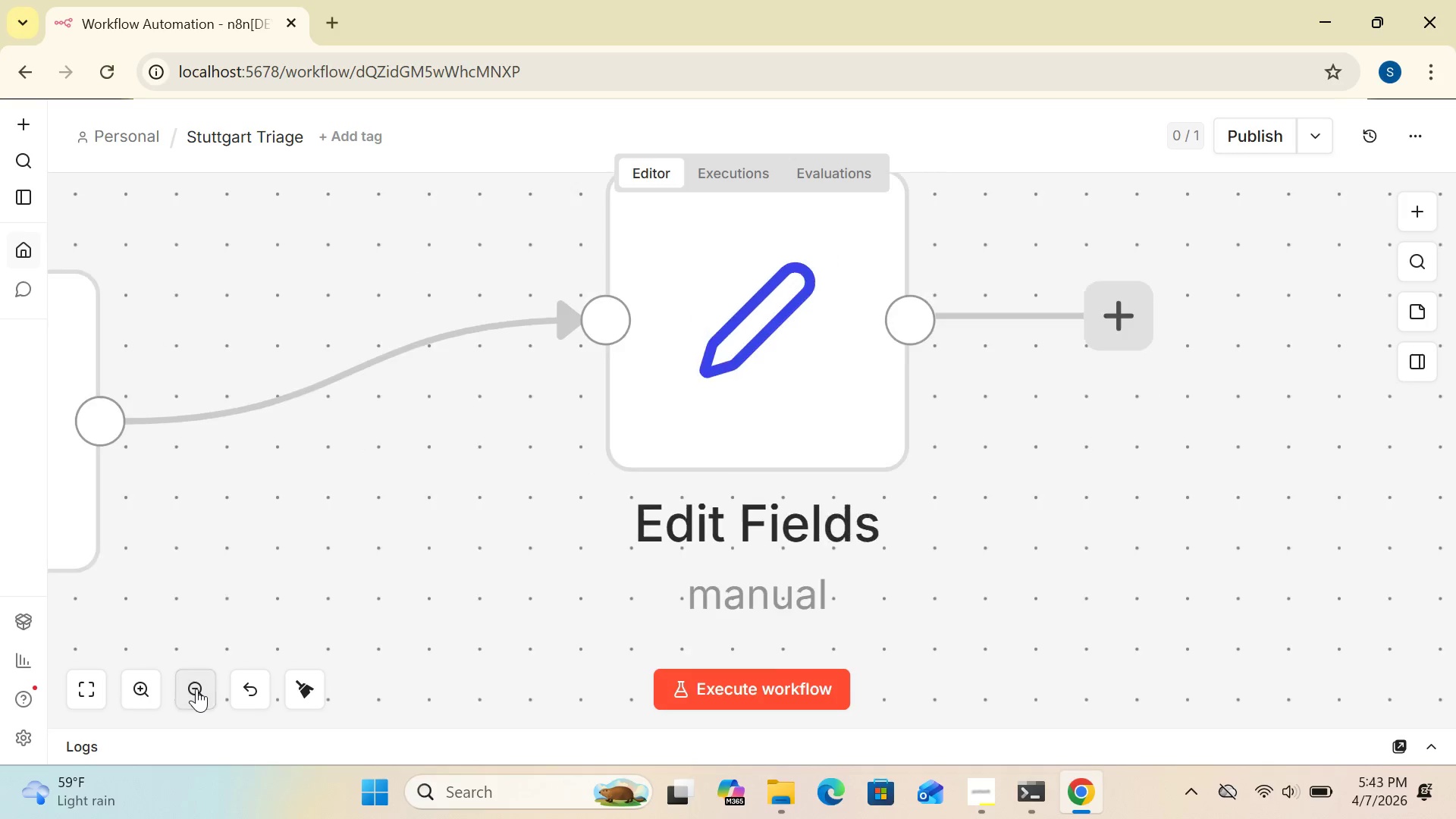 
triple_click([196, 689])
 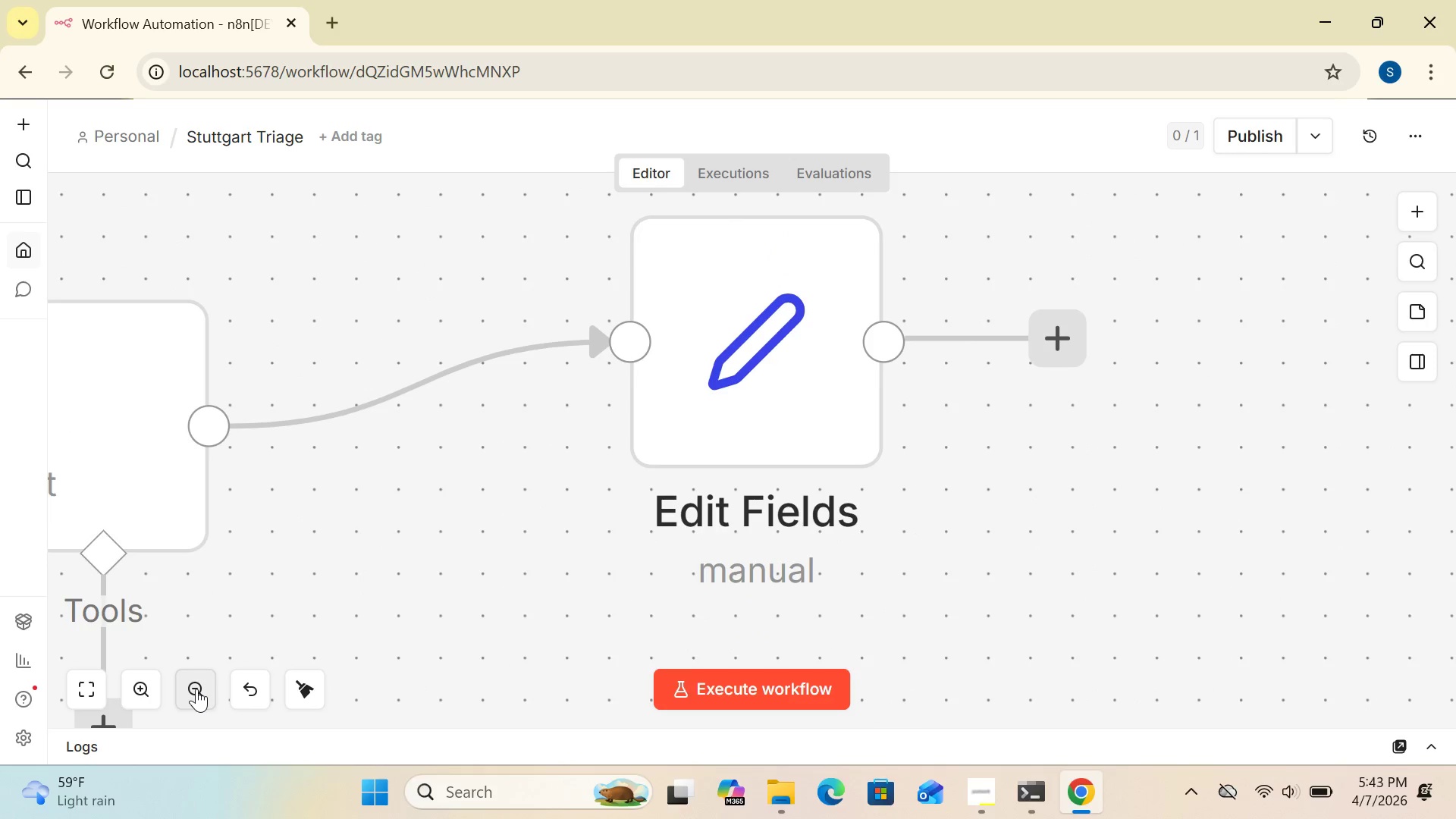 
triple_click([196, 689])
 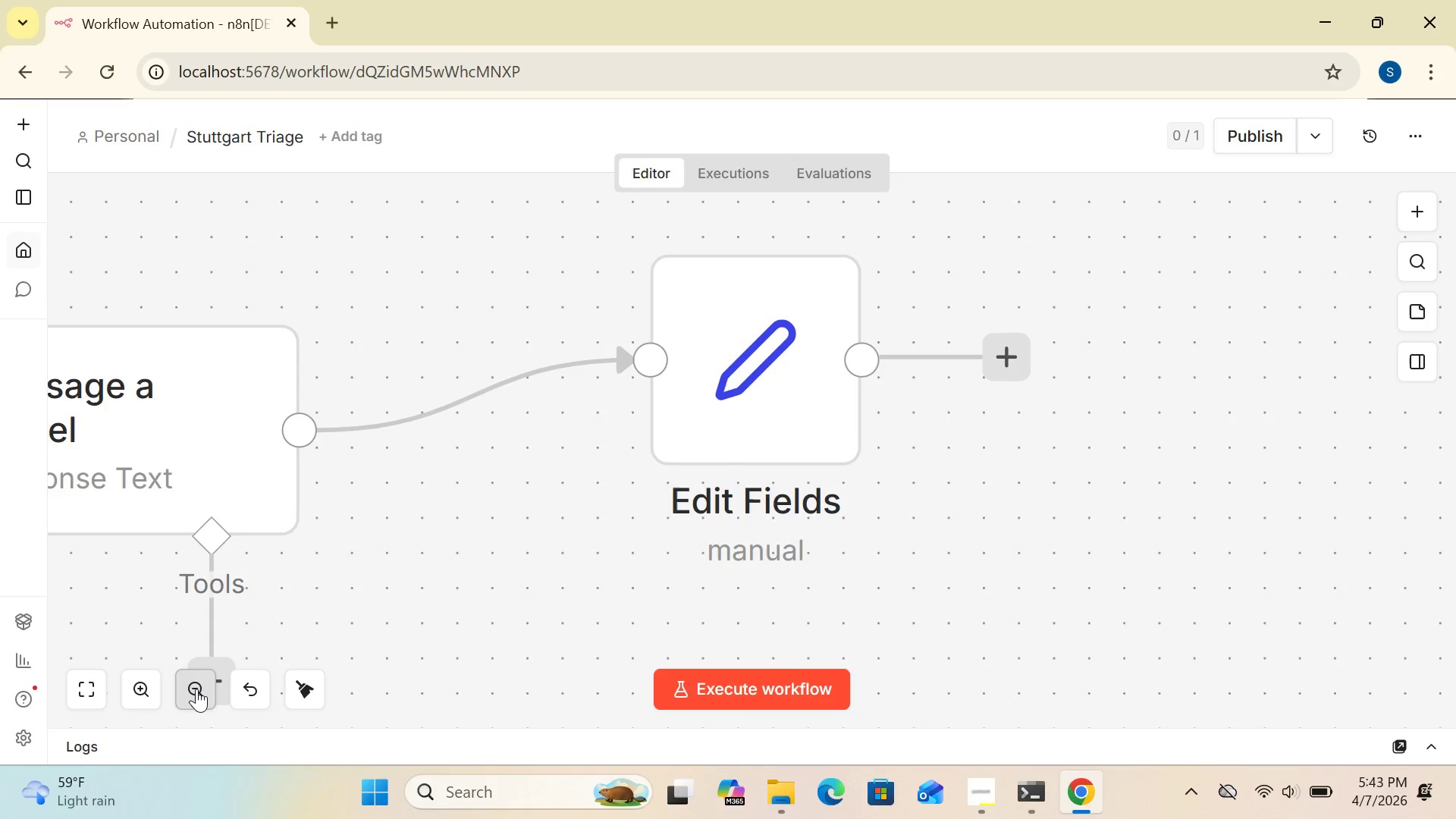 
triple_click([196, 689])
 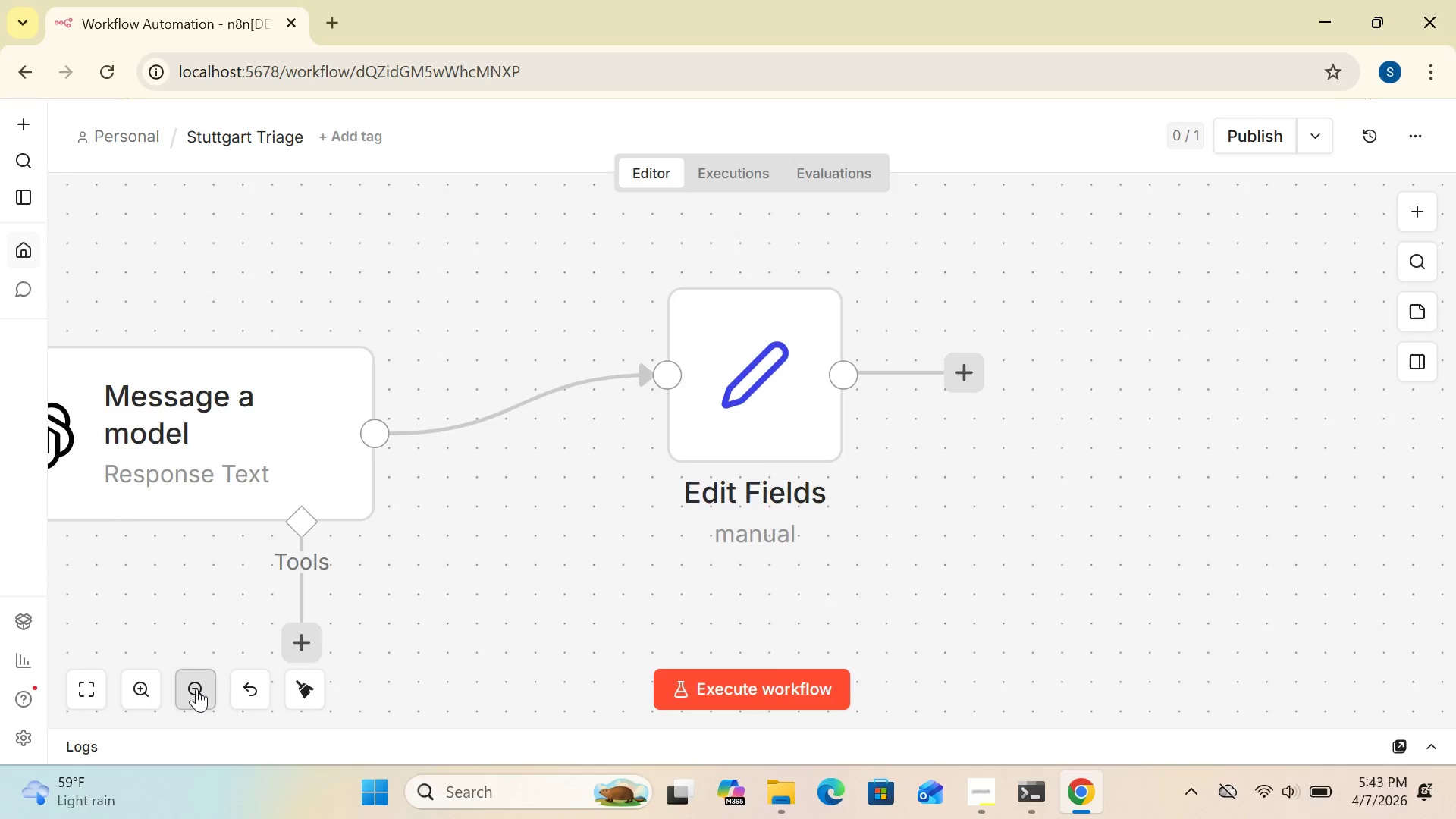 
triple_click([196, 689])
 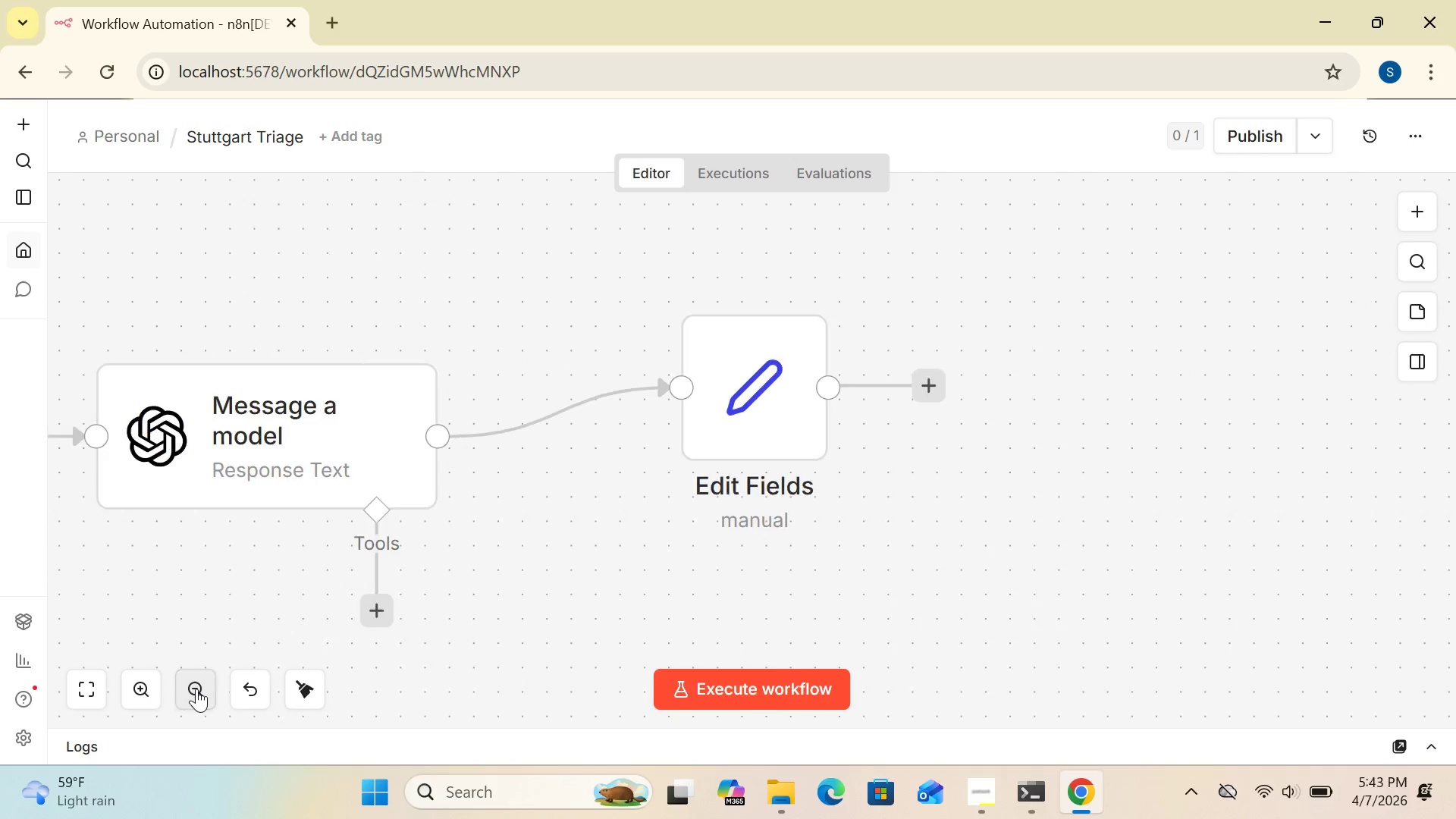 
triple_click([196, 689])
 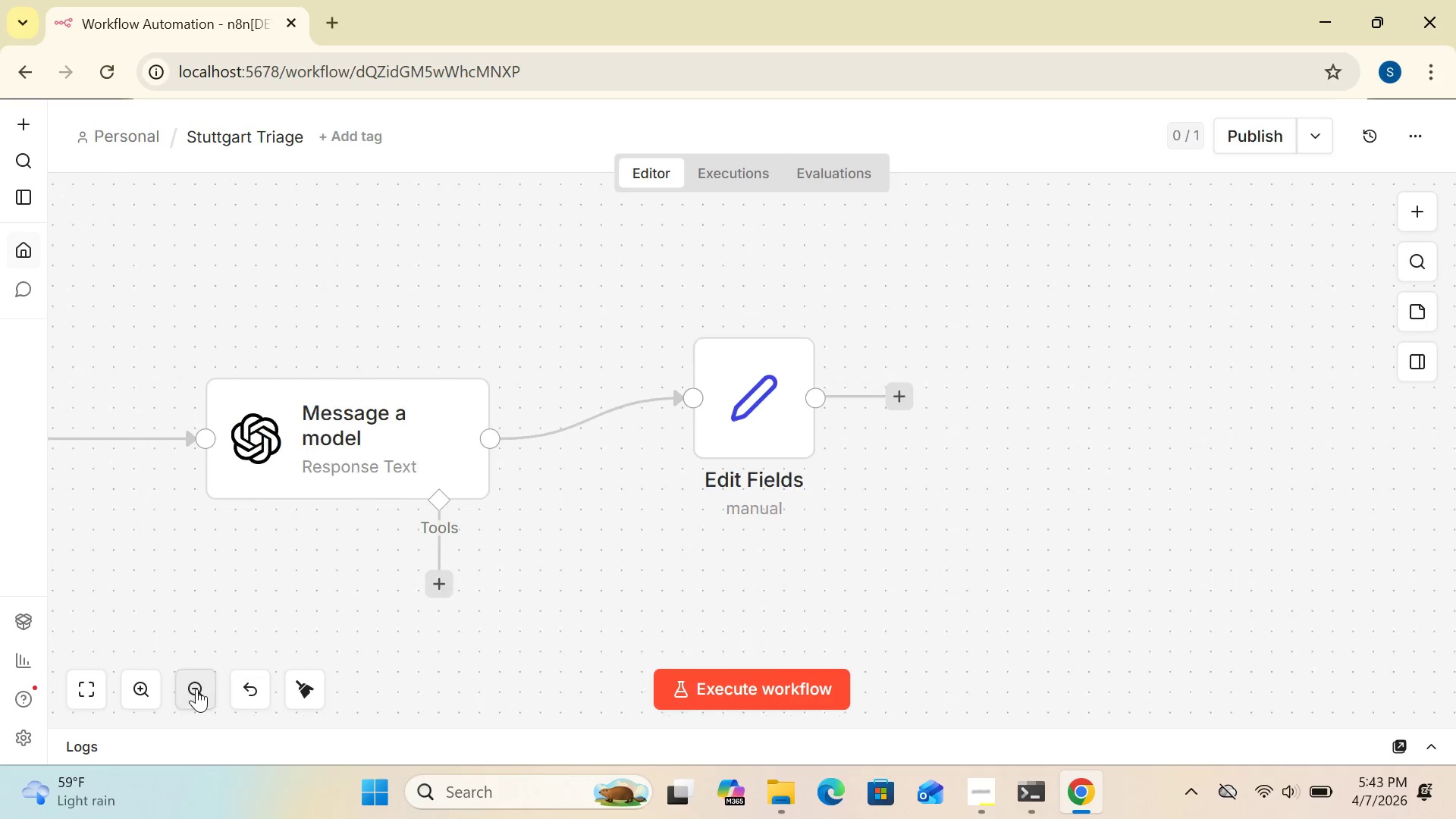 
triple_click([196, 689])
 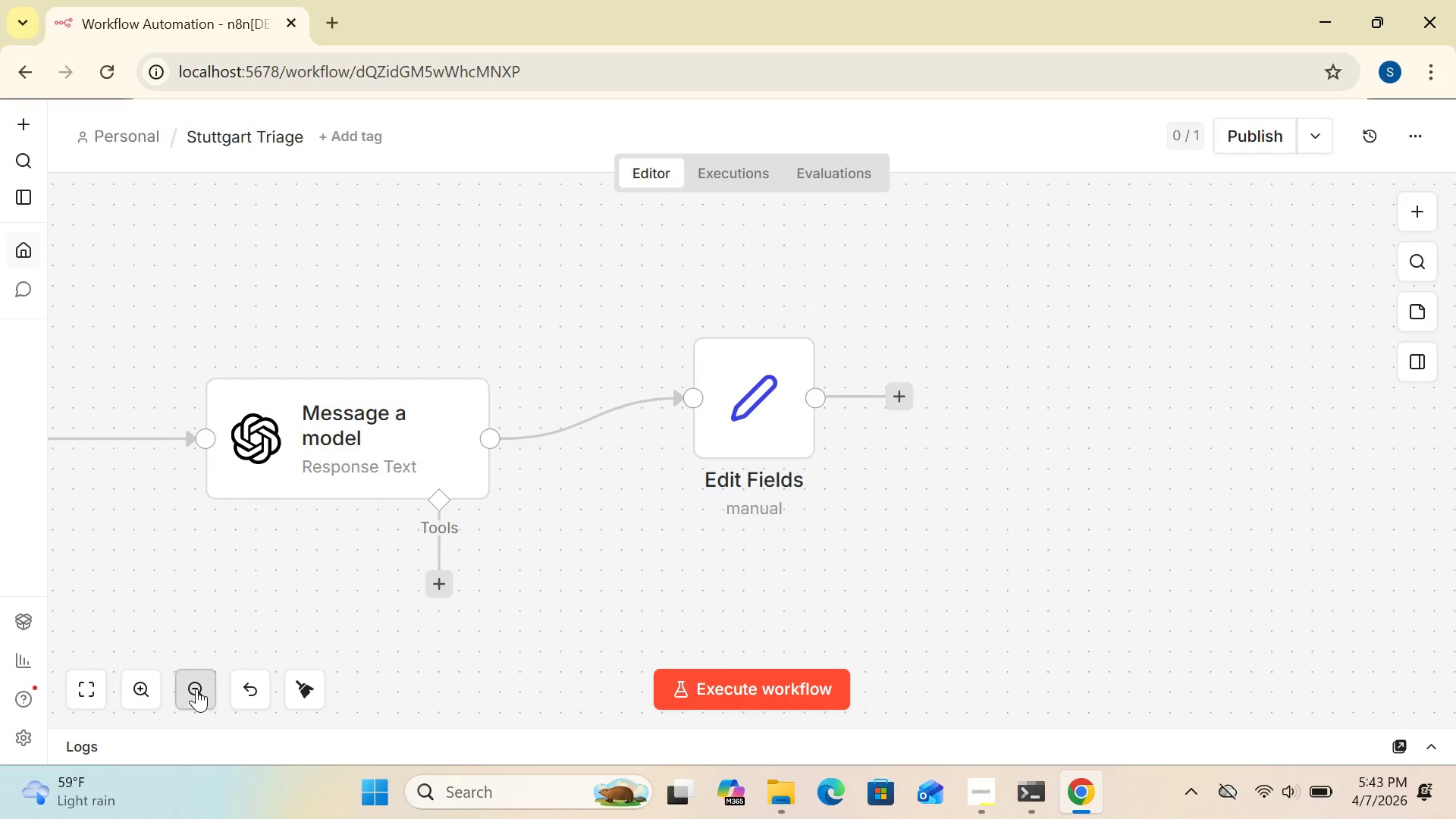 
triple_click([196, 689])
 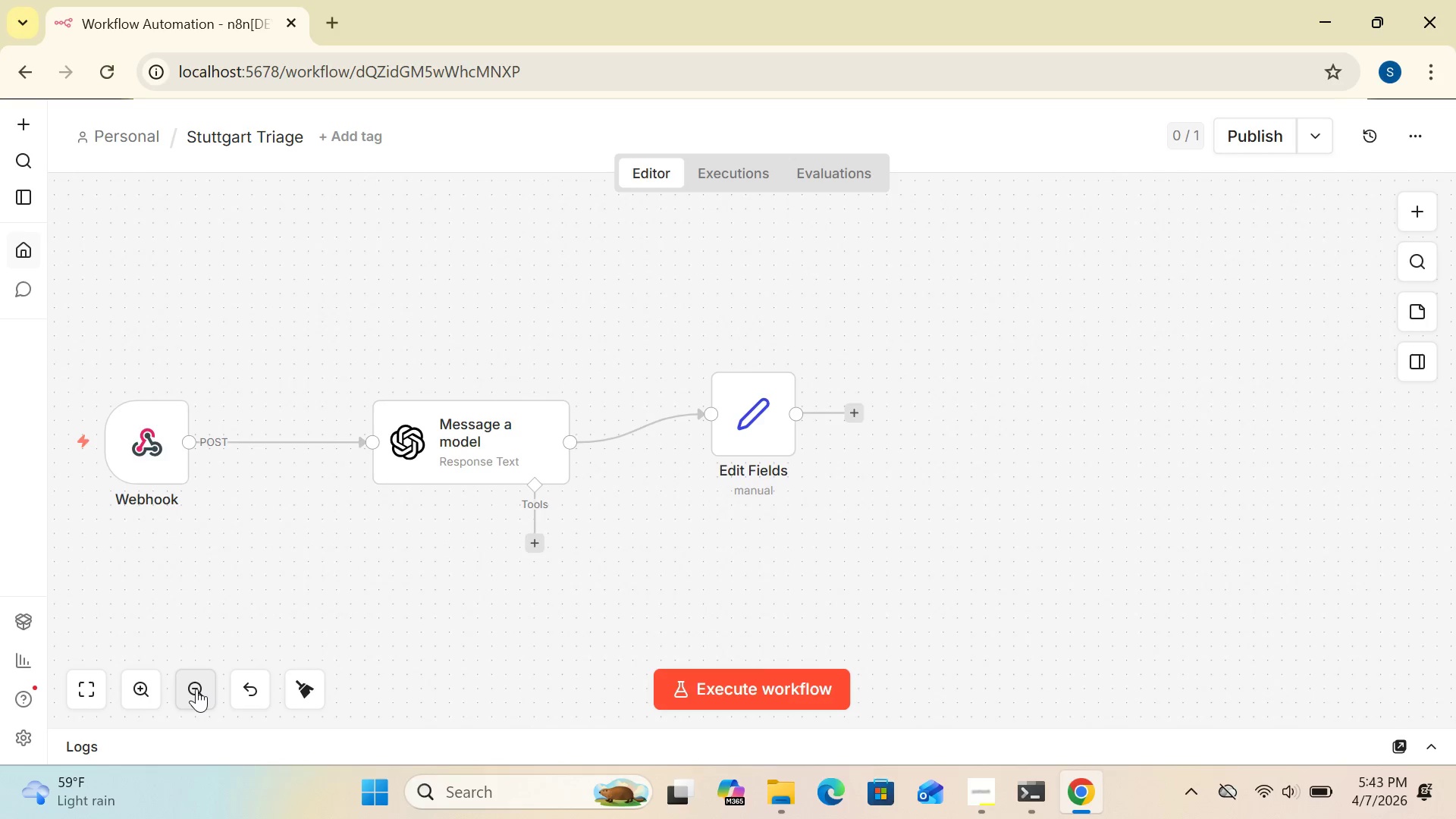 
triple_click([196, 689])
 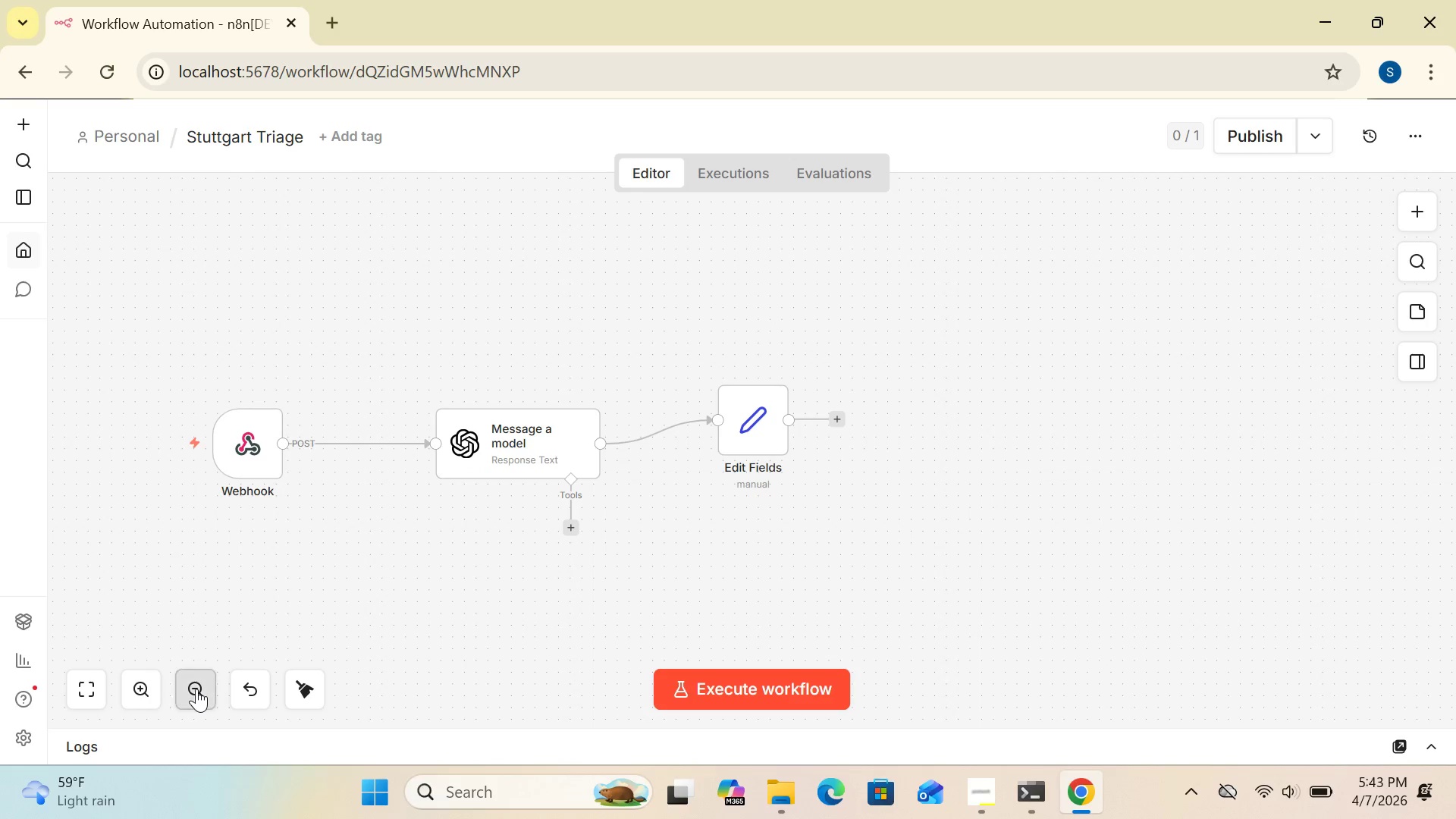 
triple_click([196, 689])
 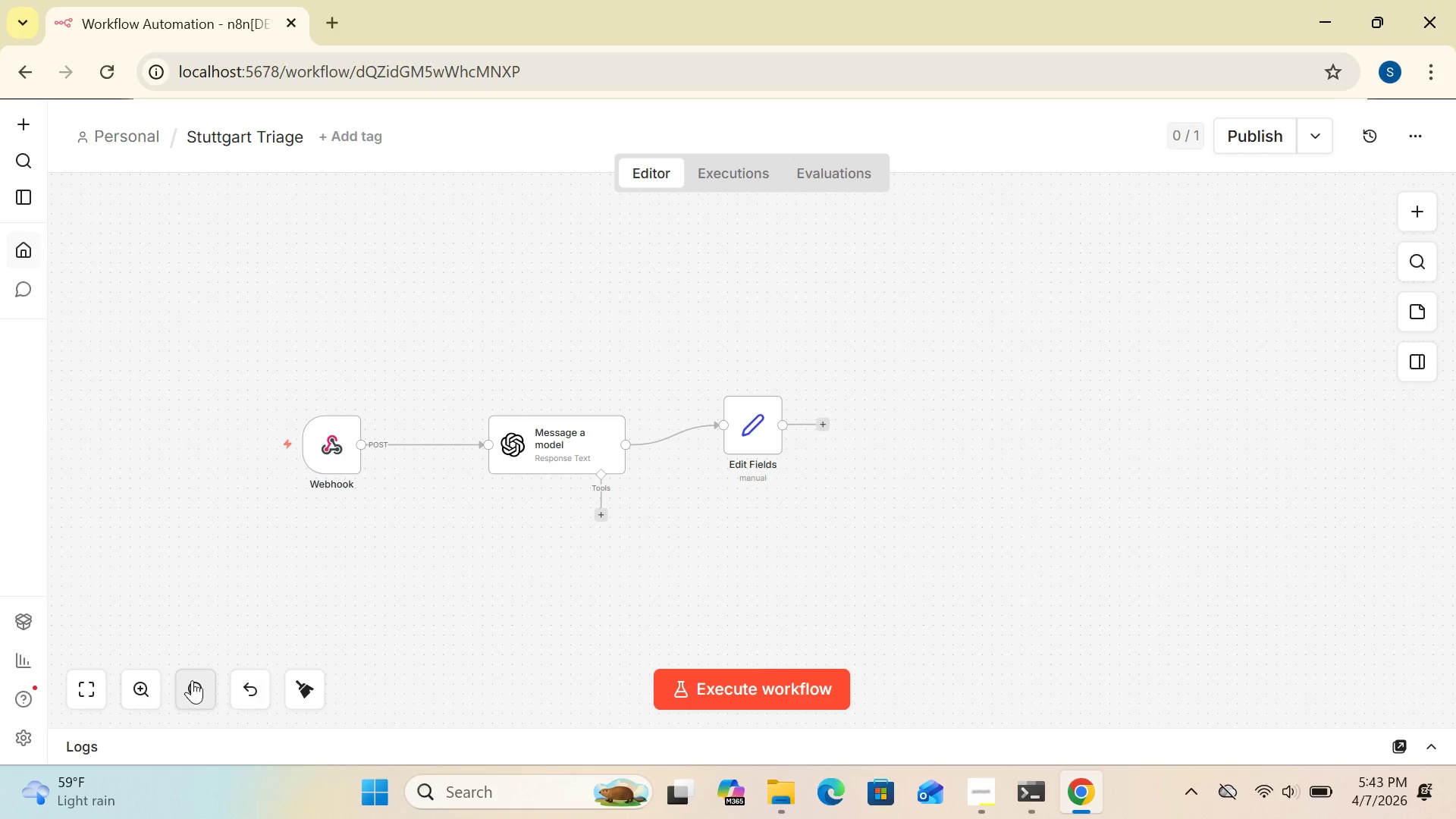 
left_click([145, 686])
 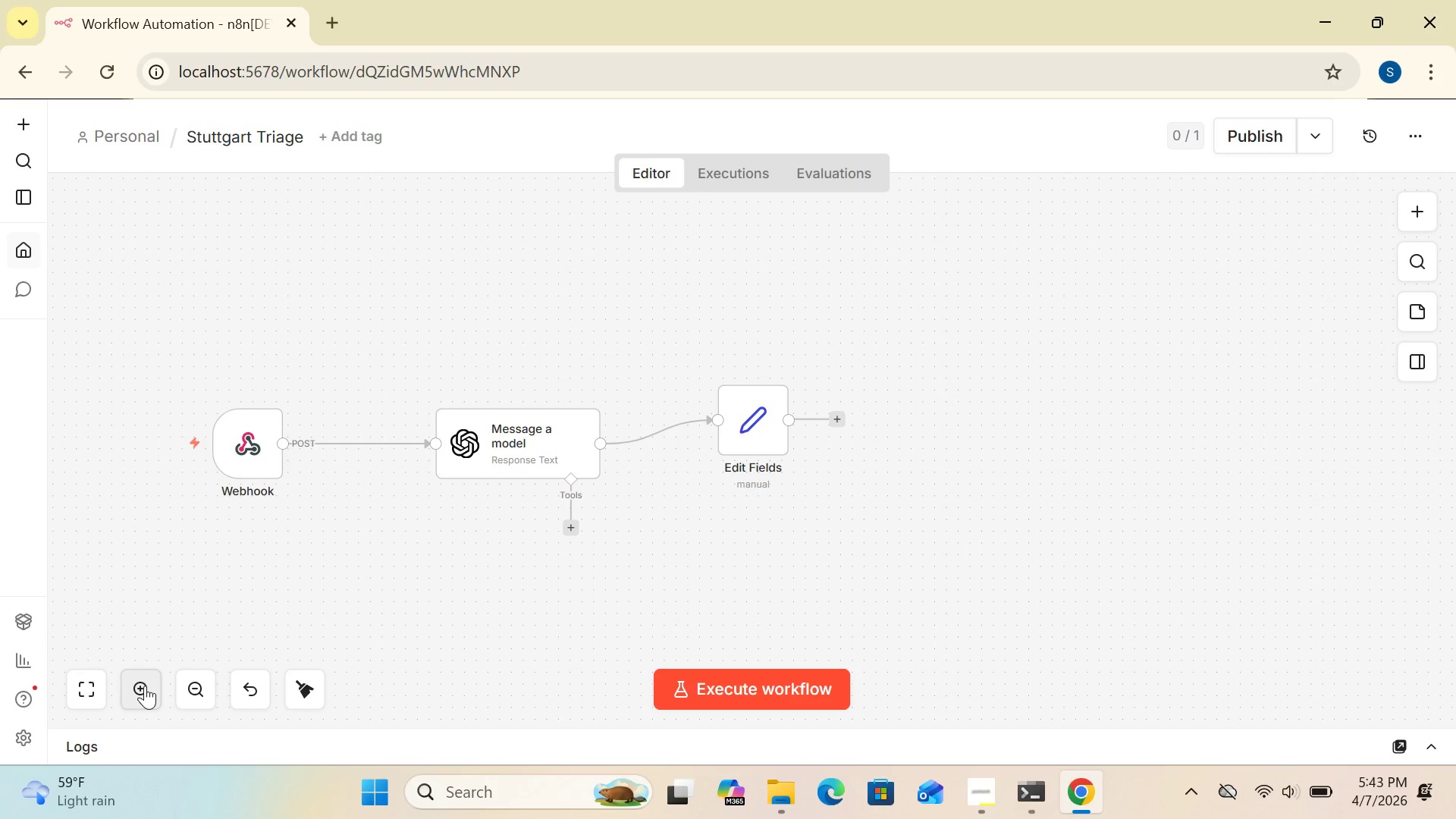 
left_click([145, 686])
 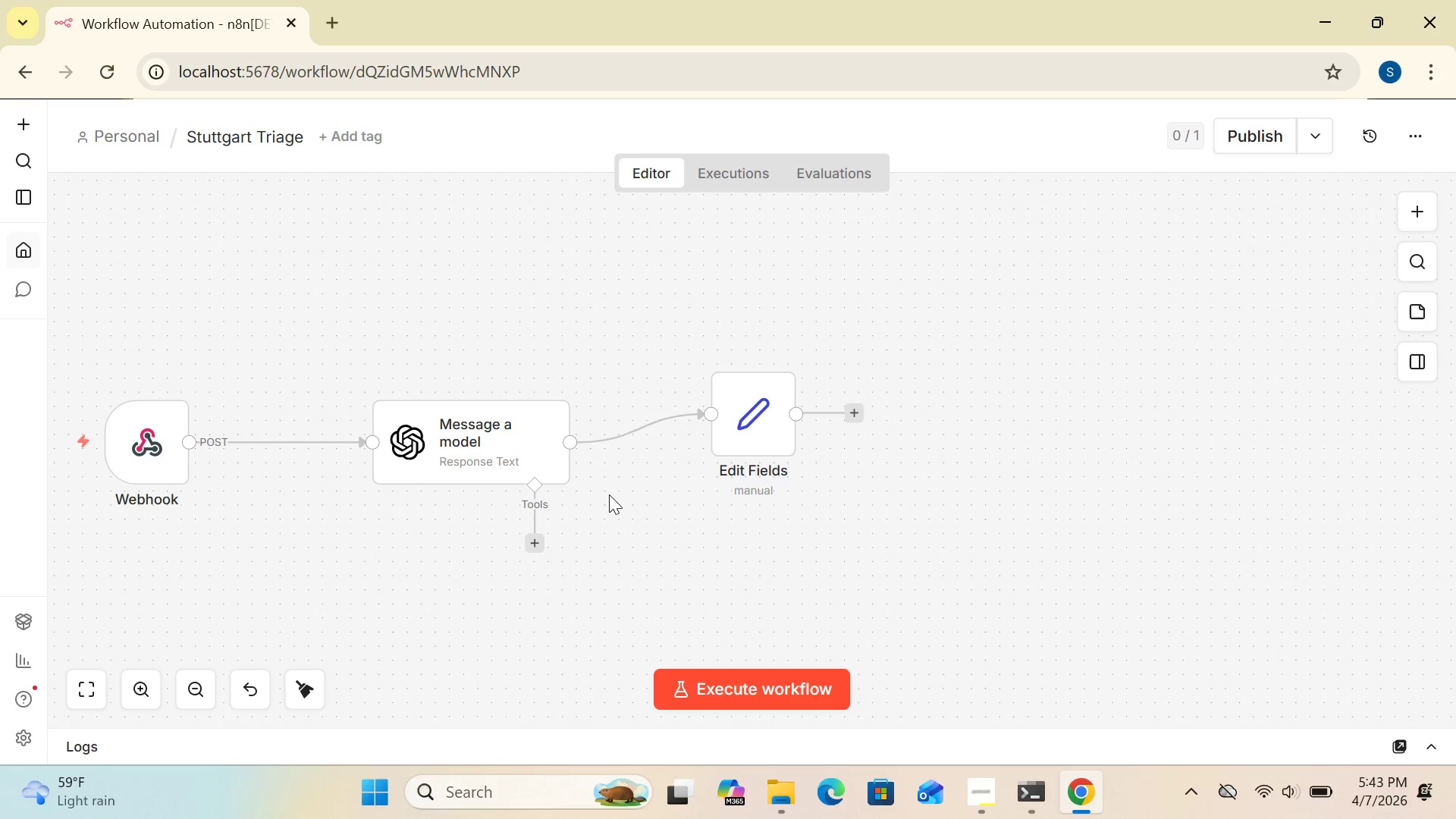 
wait(7.8)
 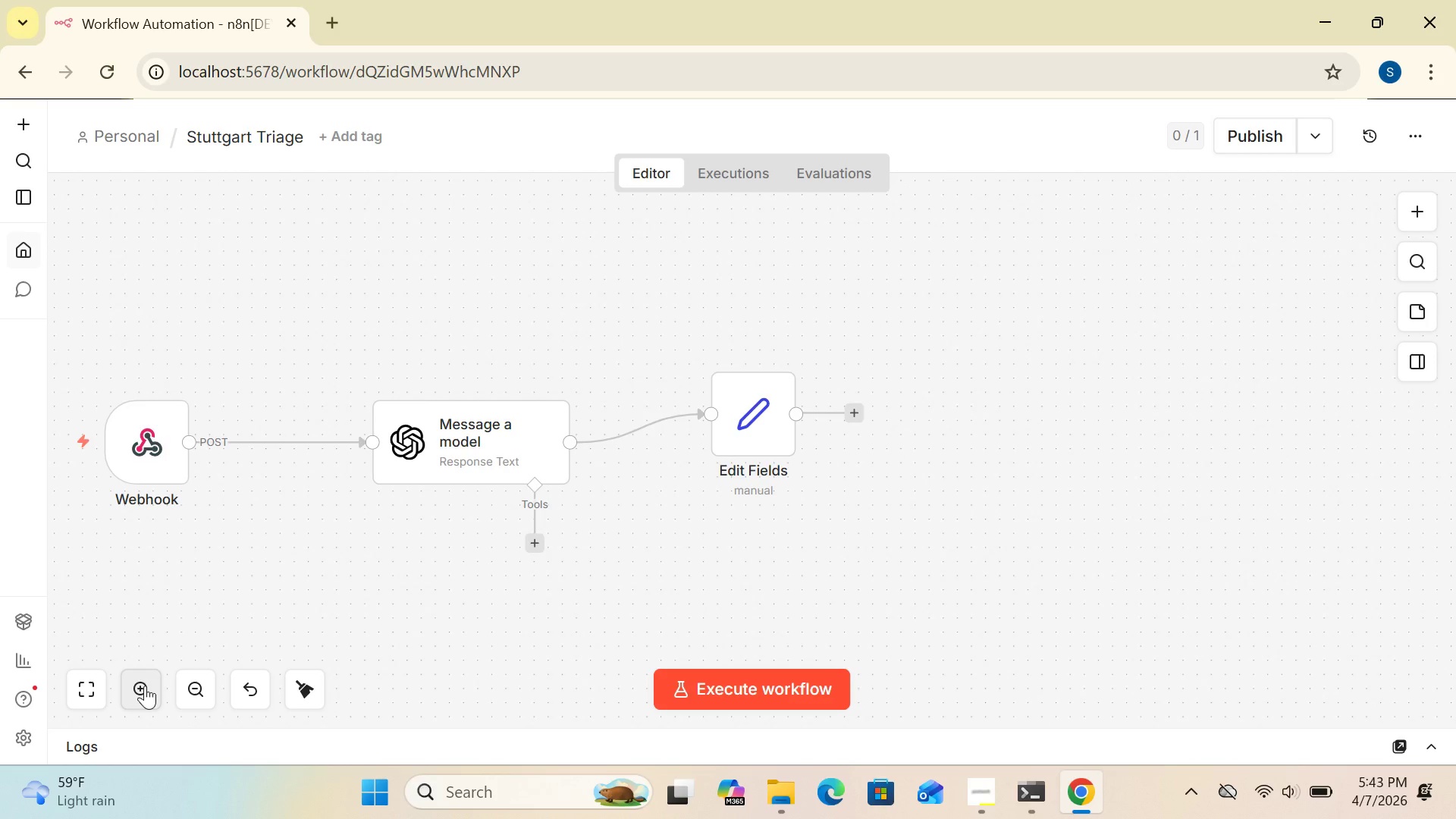 
left_click([853, 413])
 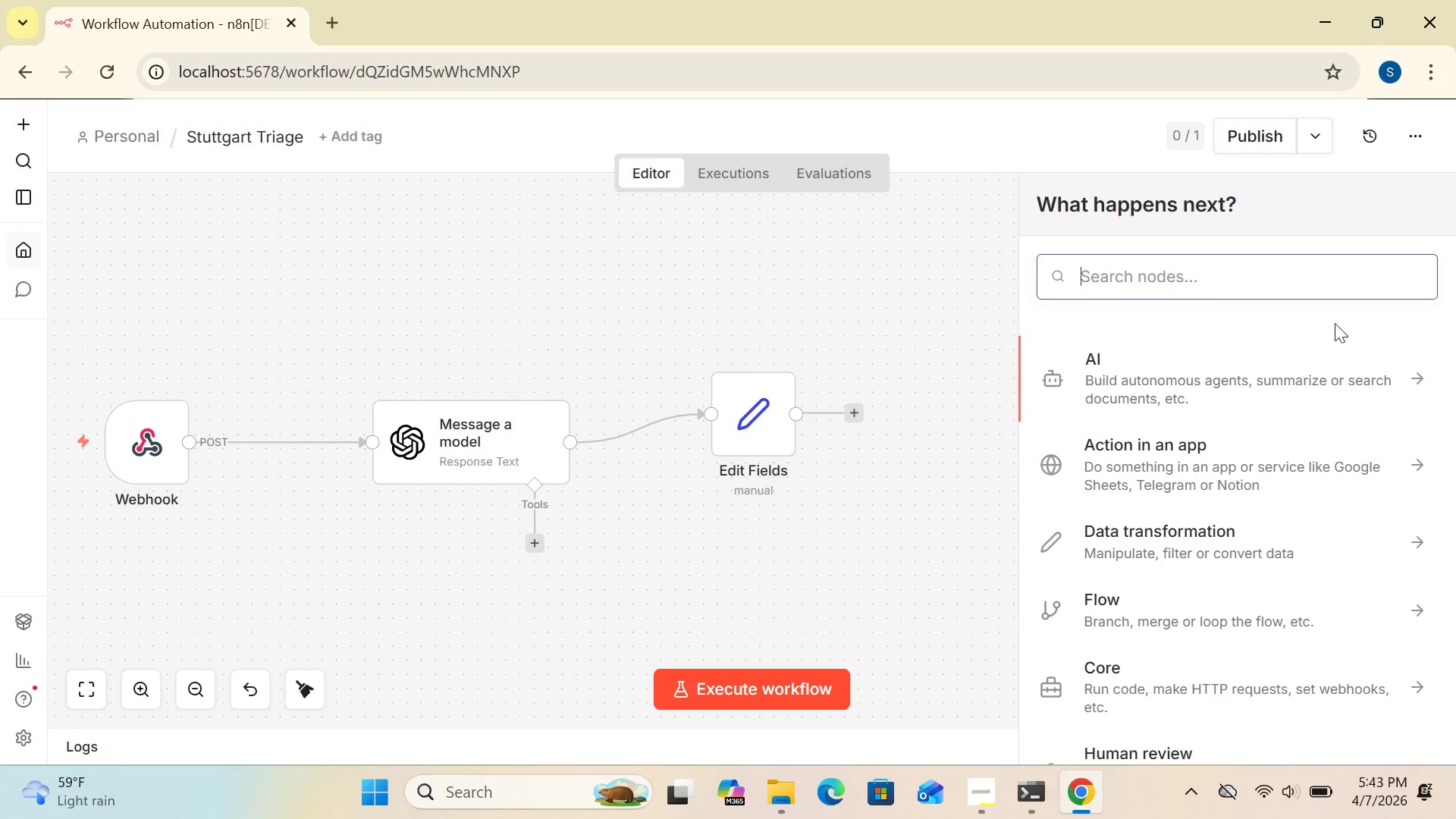 
wait(6.27)
 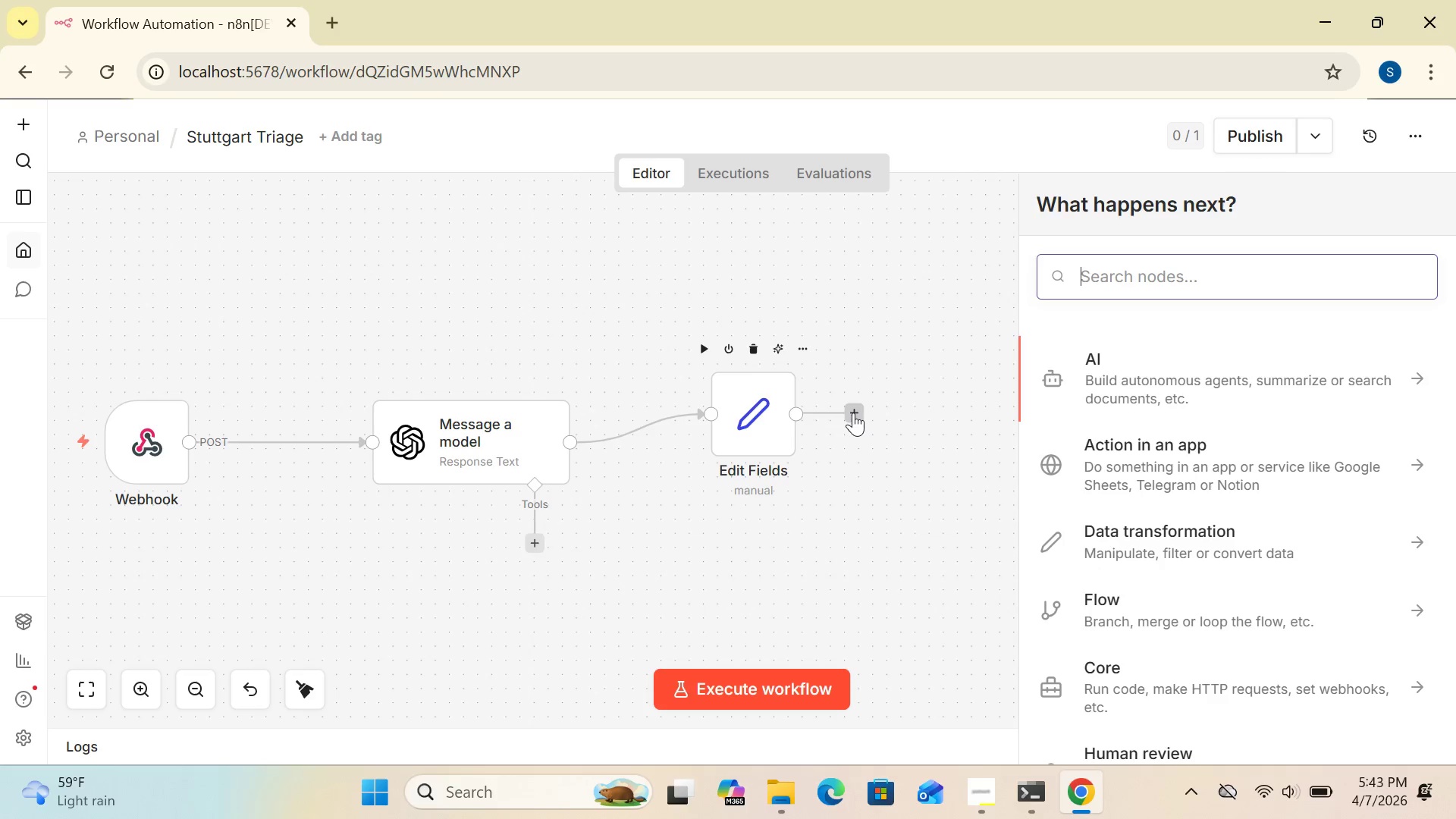 
left_click([1298, 291])
 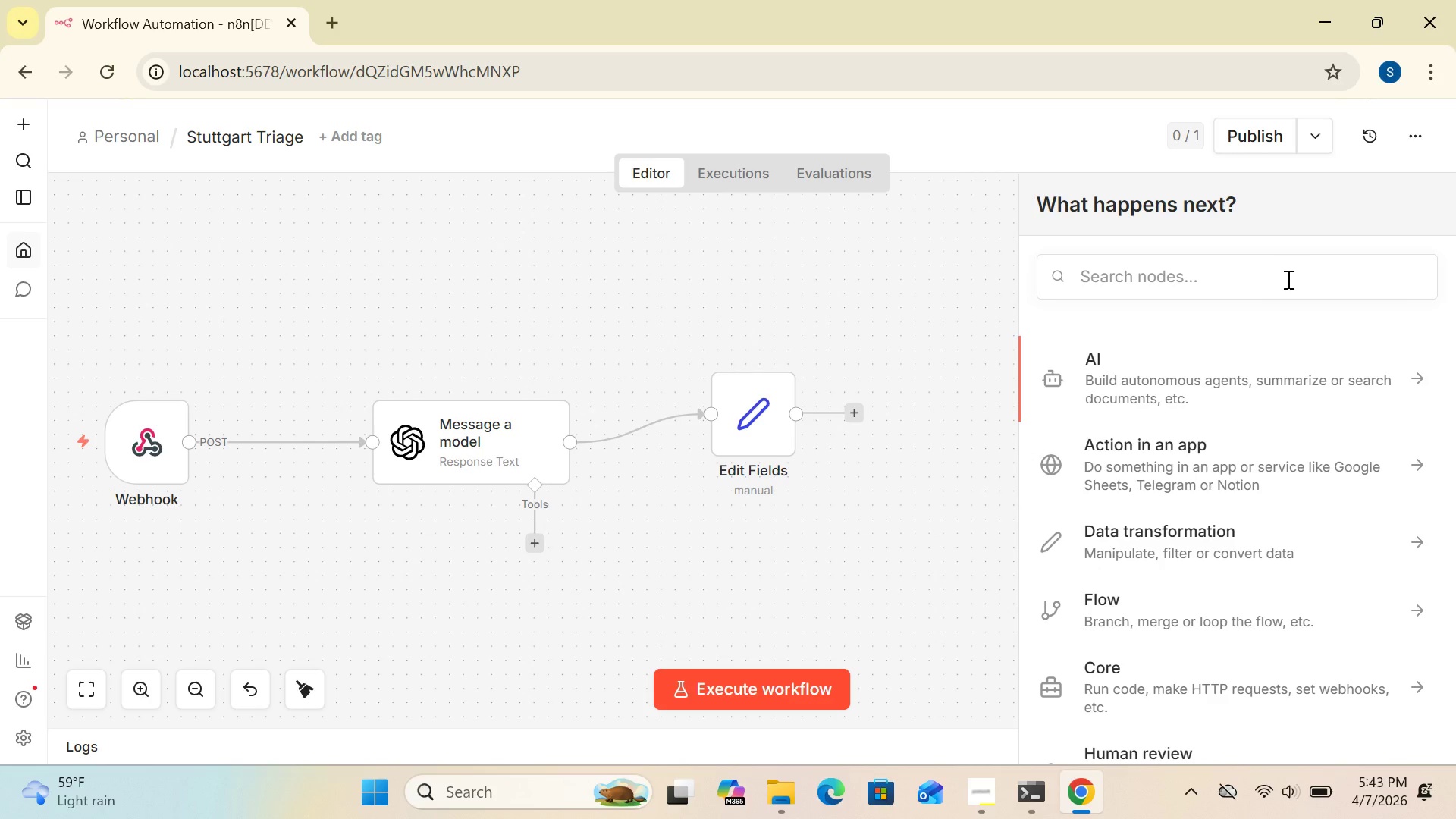 
left_click([1287, 280])
 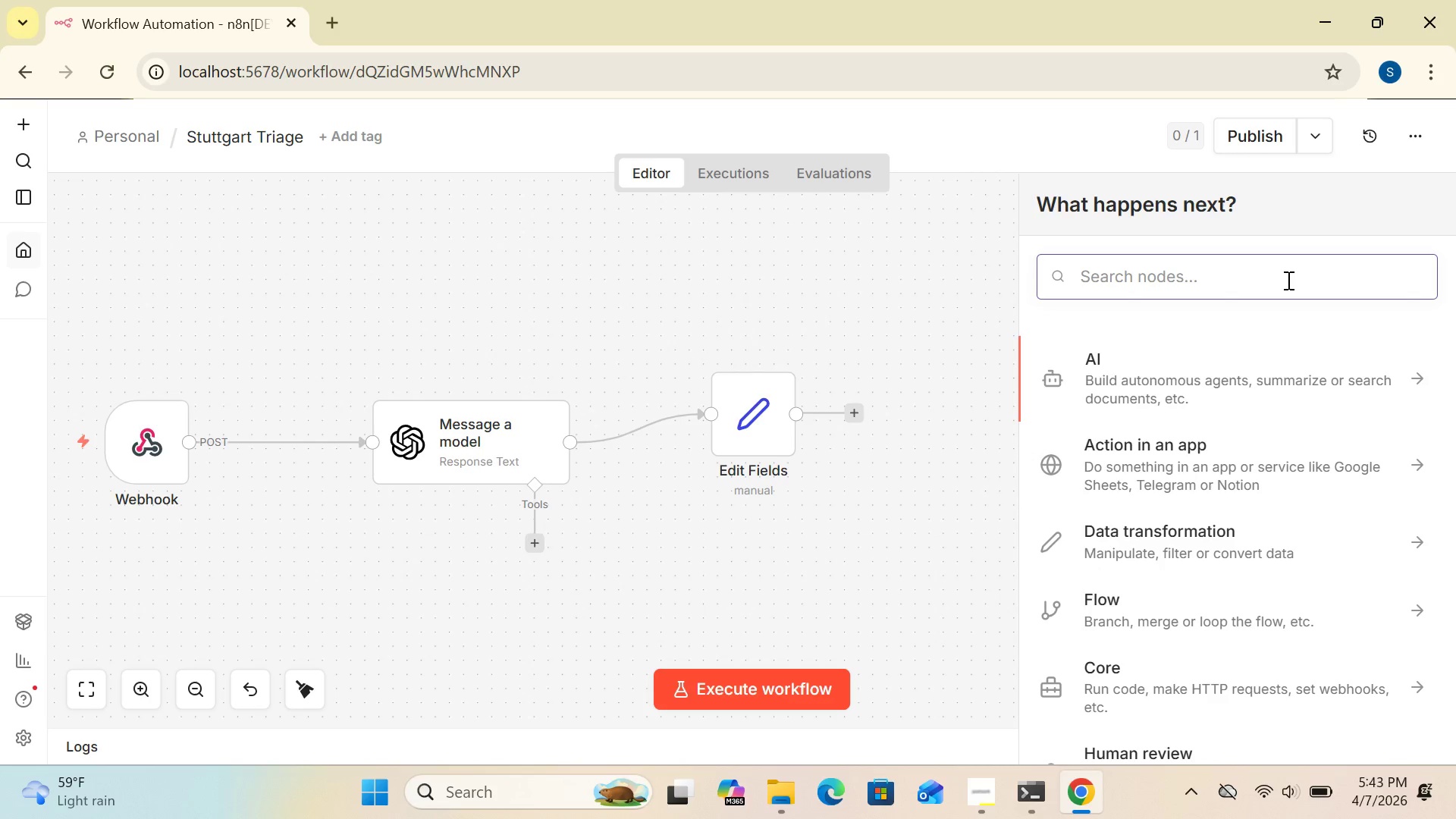 
type(code)
 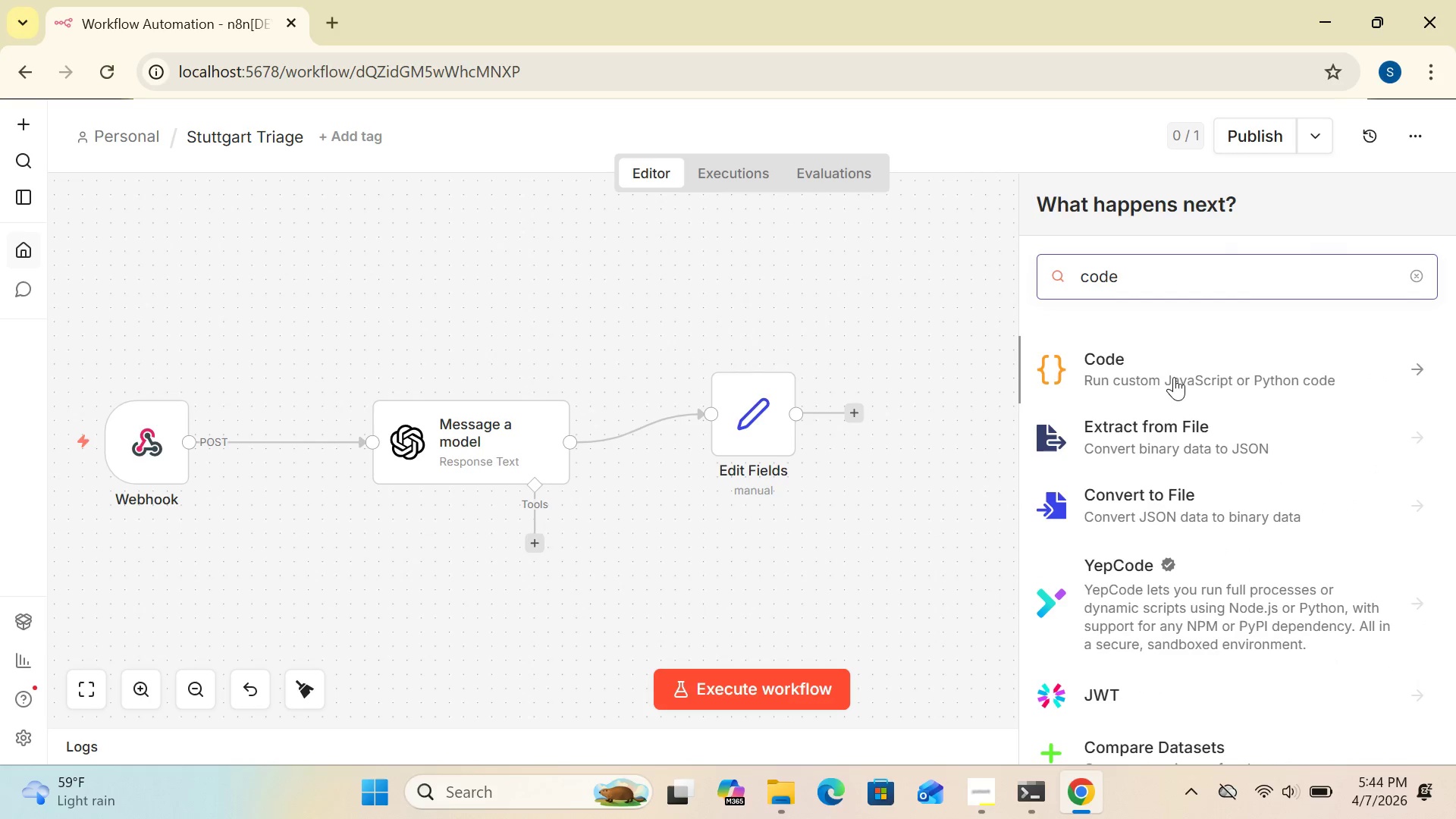 
left_click([1174, 377])
 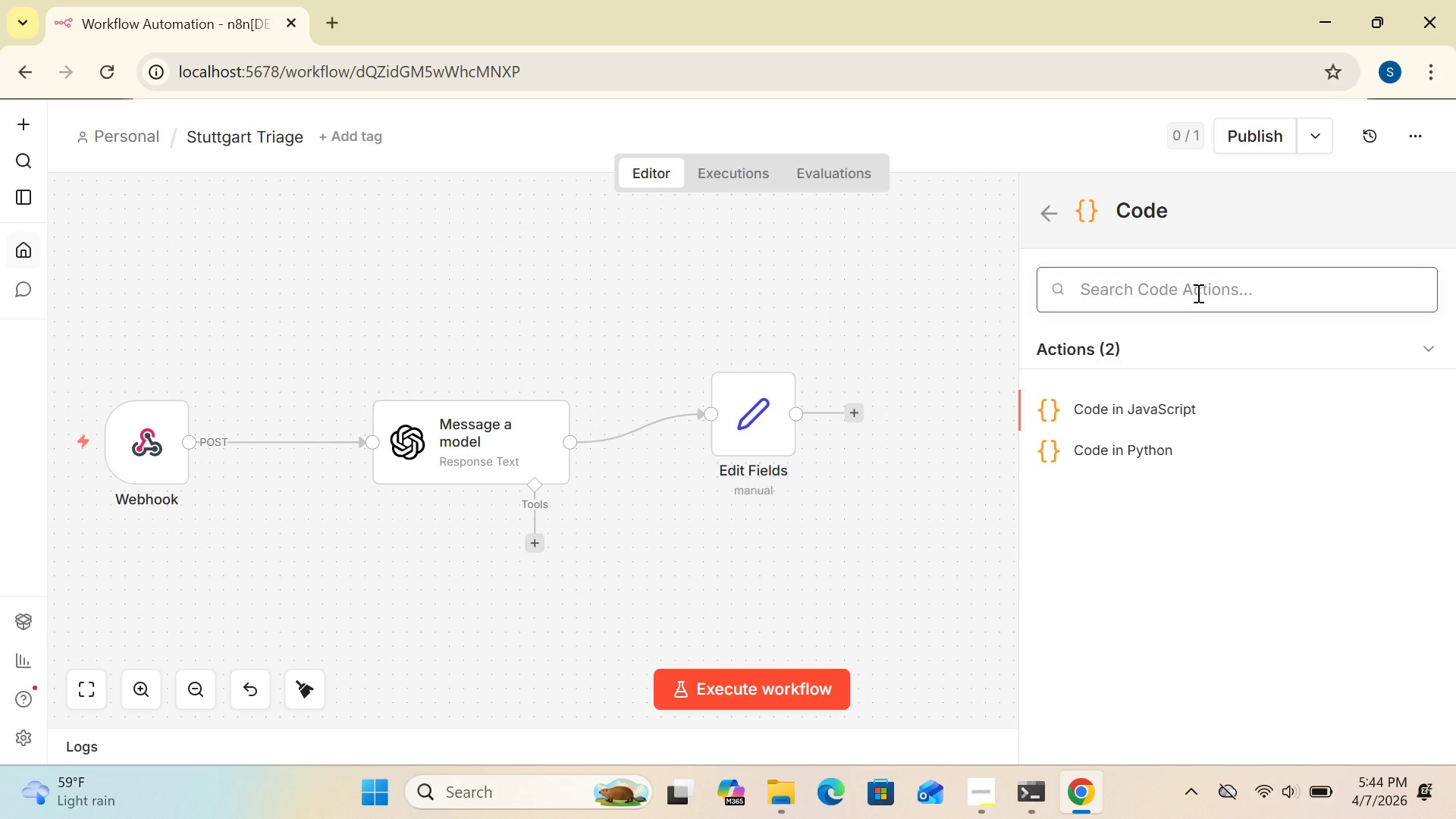 
wait(20.94)
 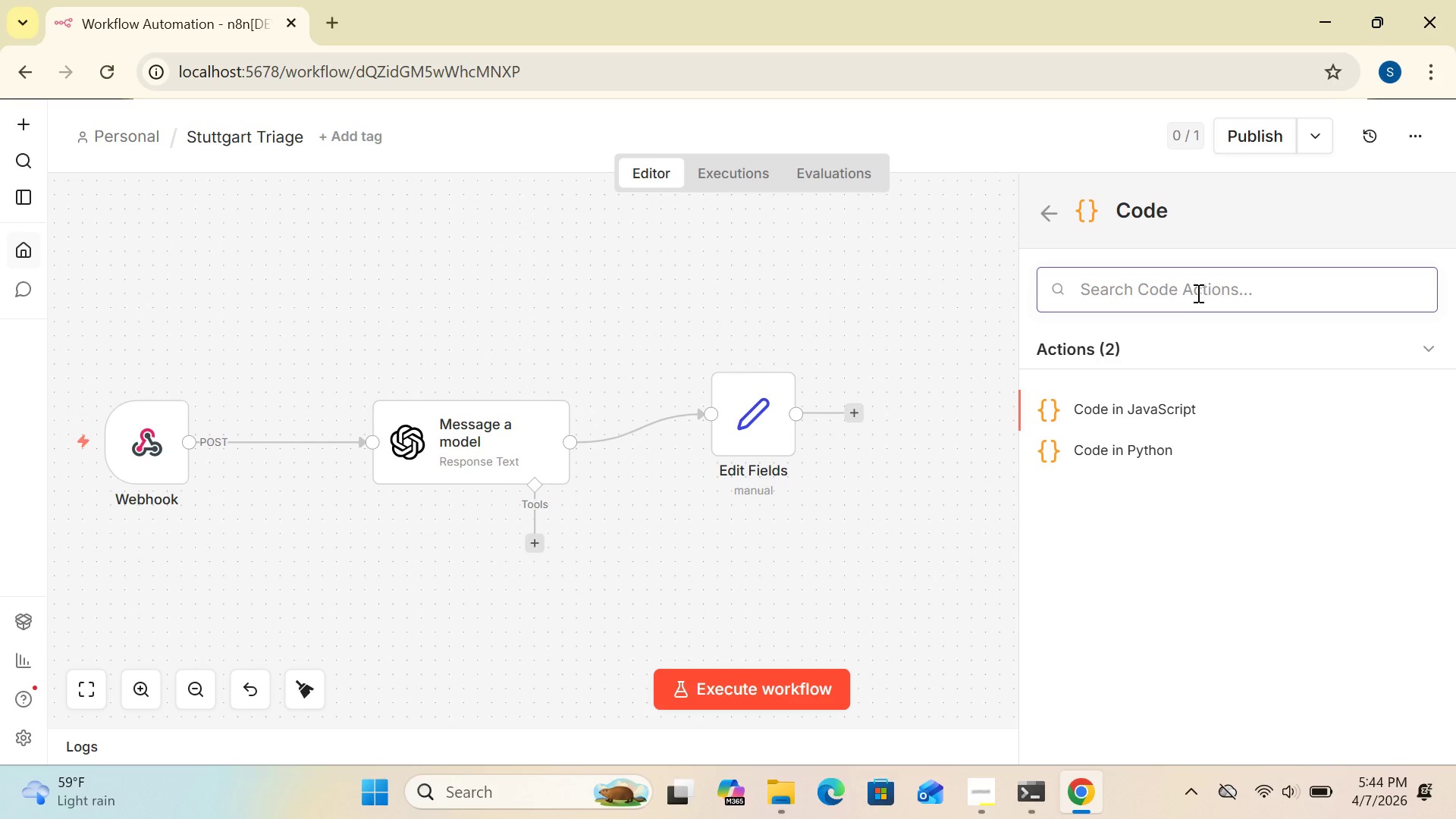 
key(N)
 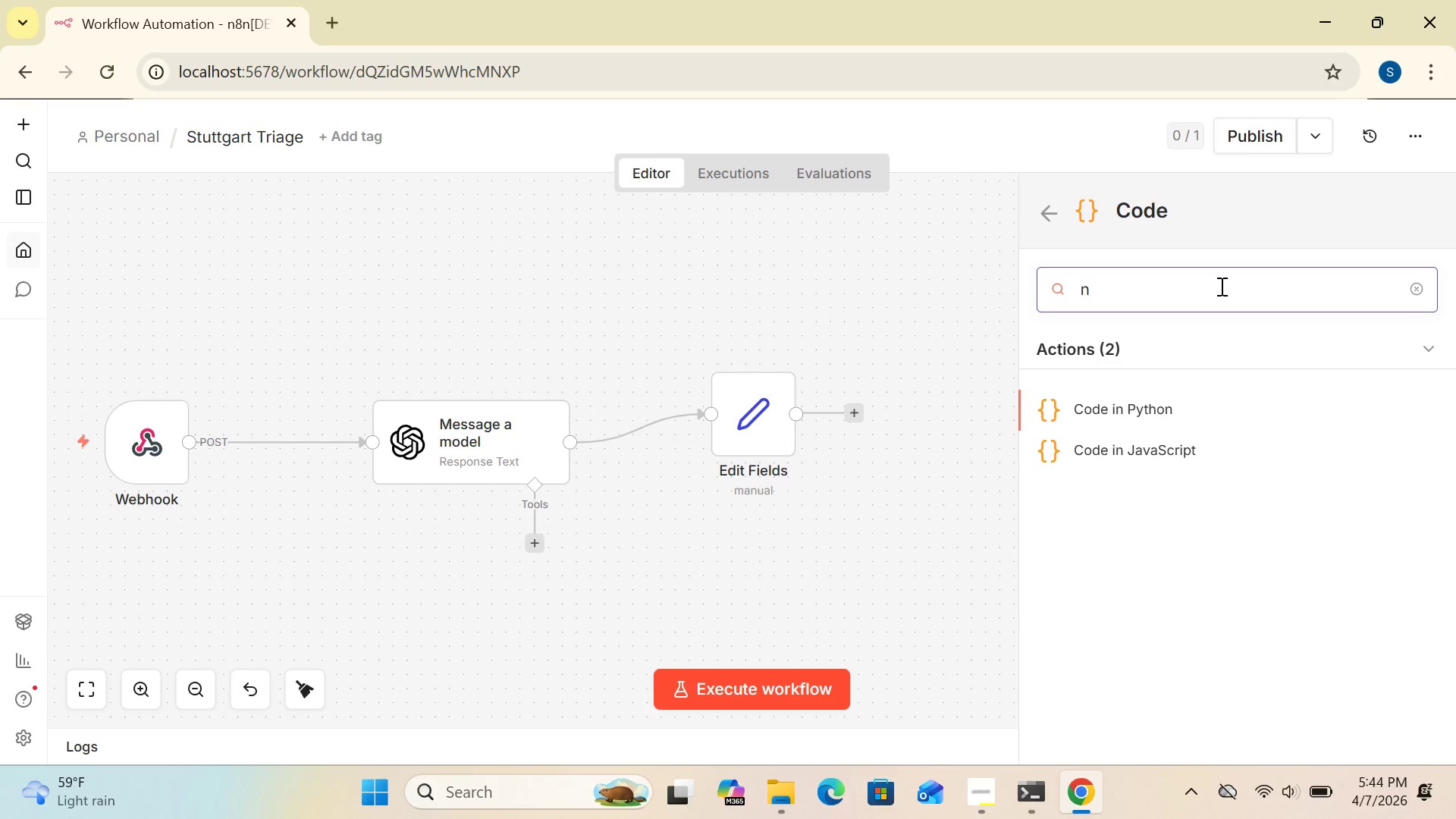 
wait(6.7)
 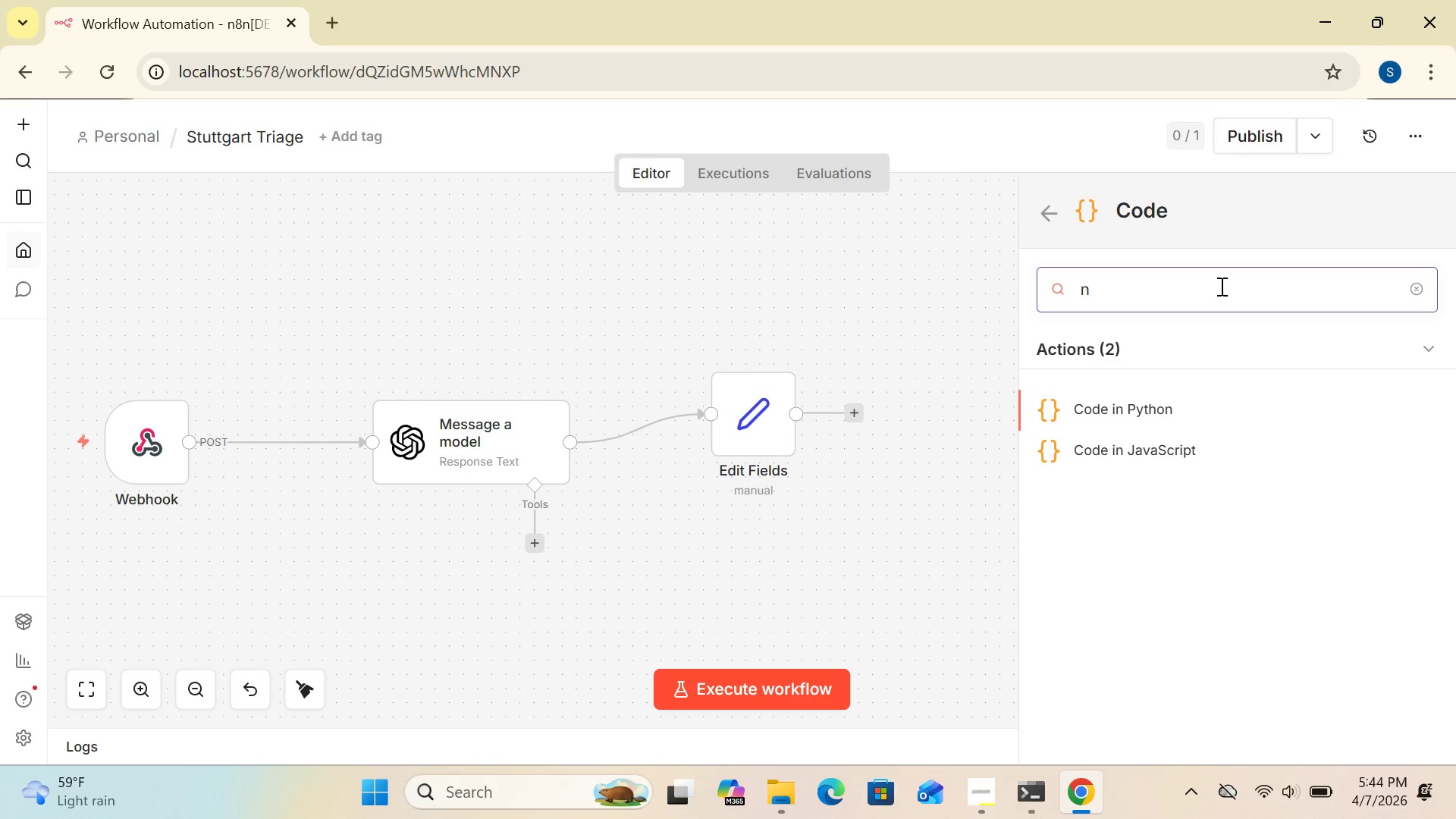 
type(ew no)
 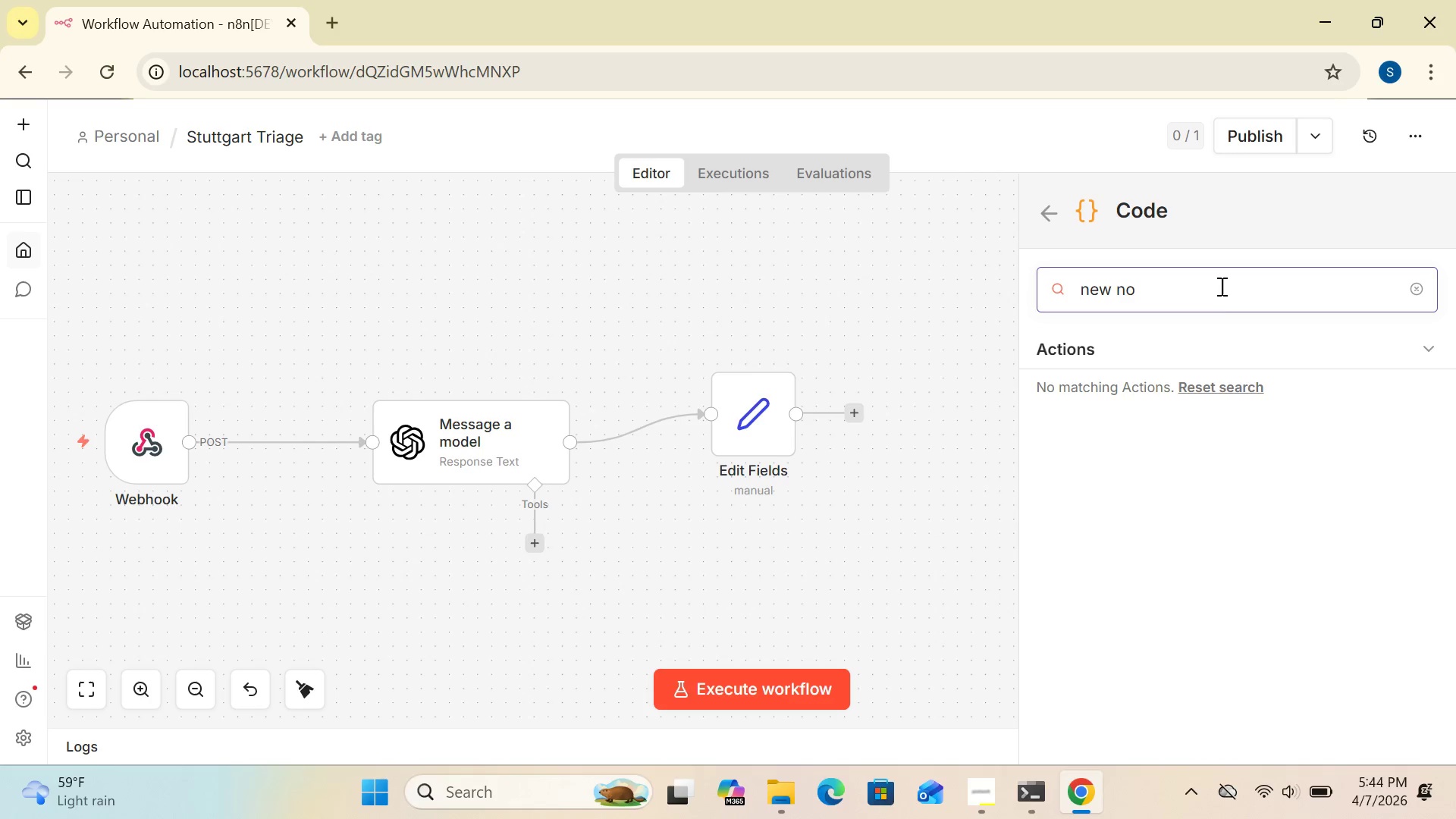 
wait(6.53)
 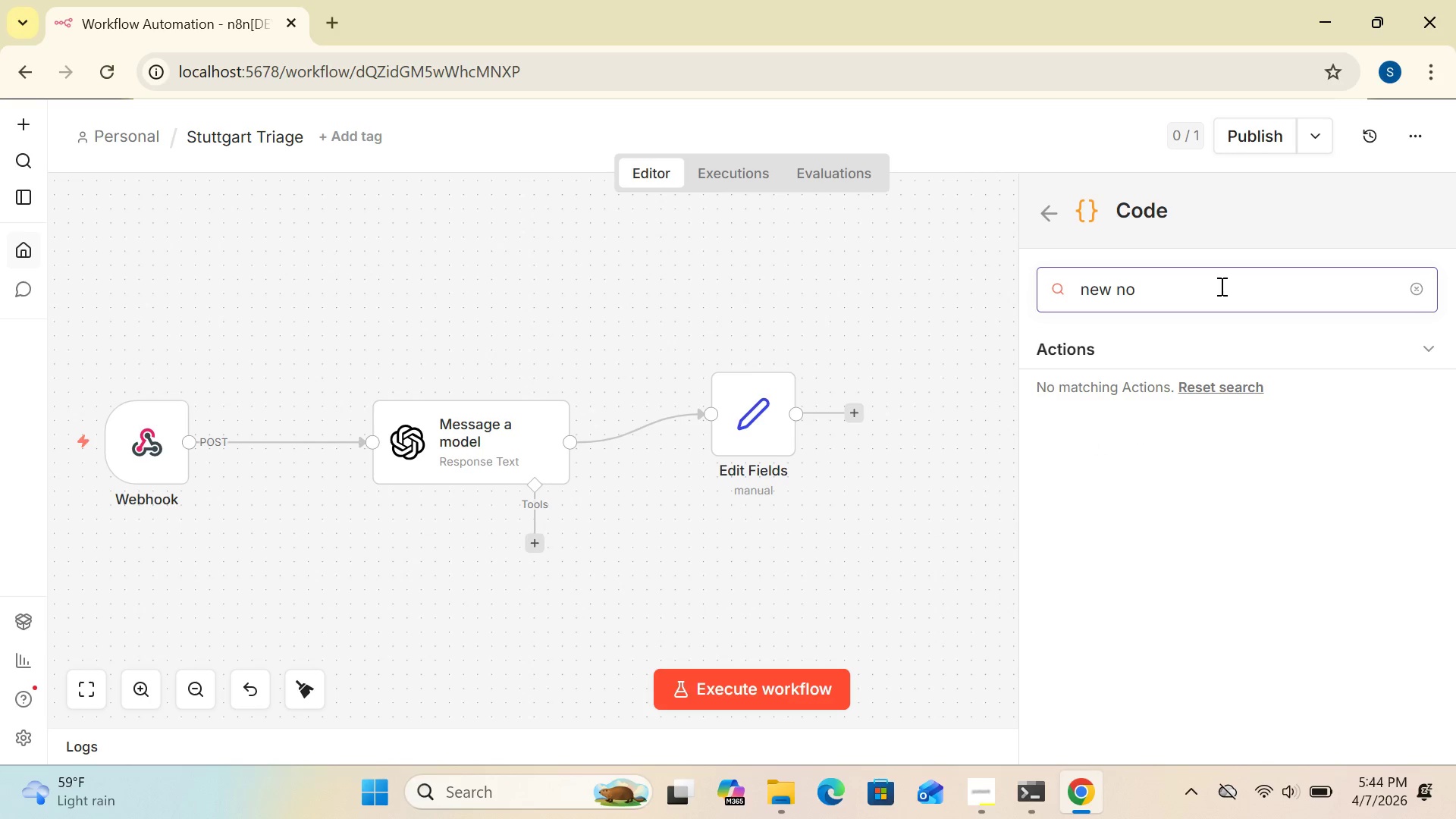 
key(D)
 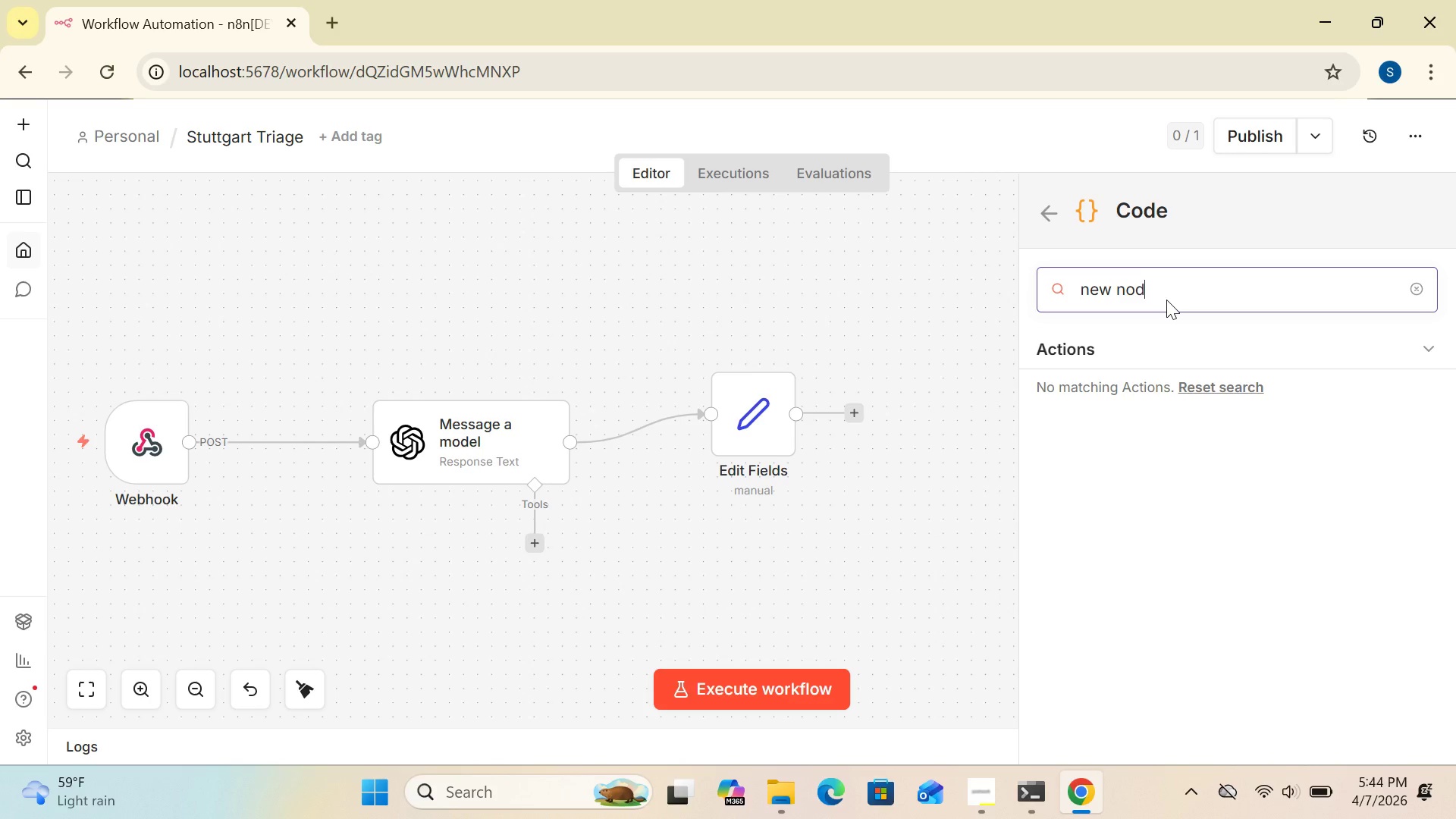 
type(e code)
 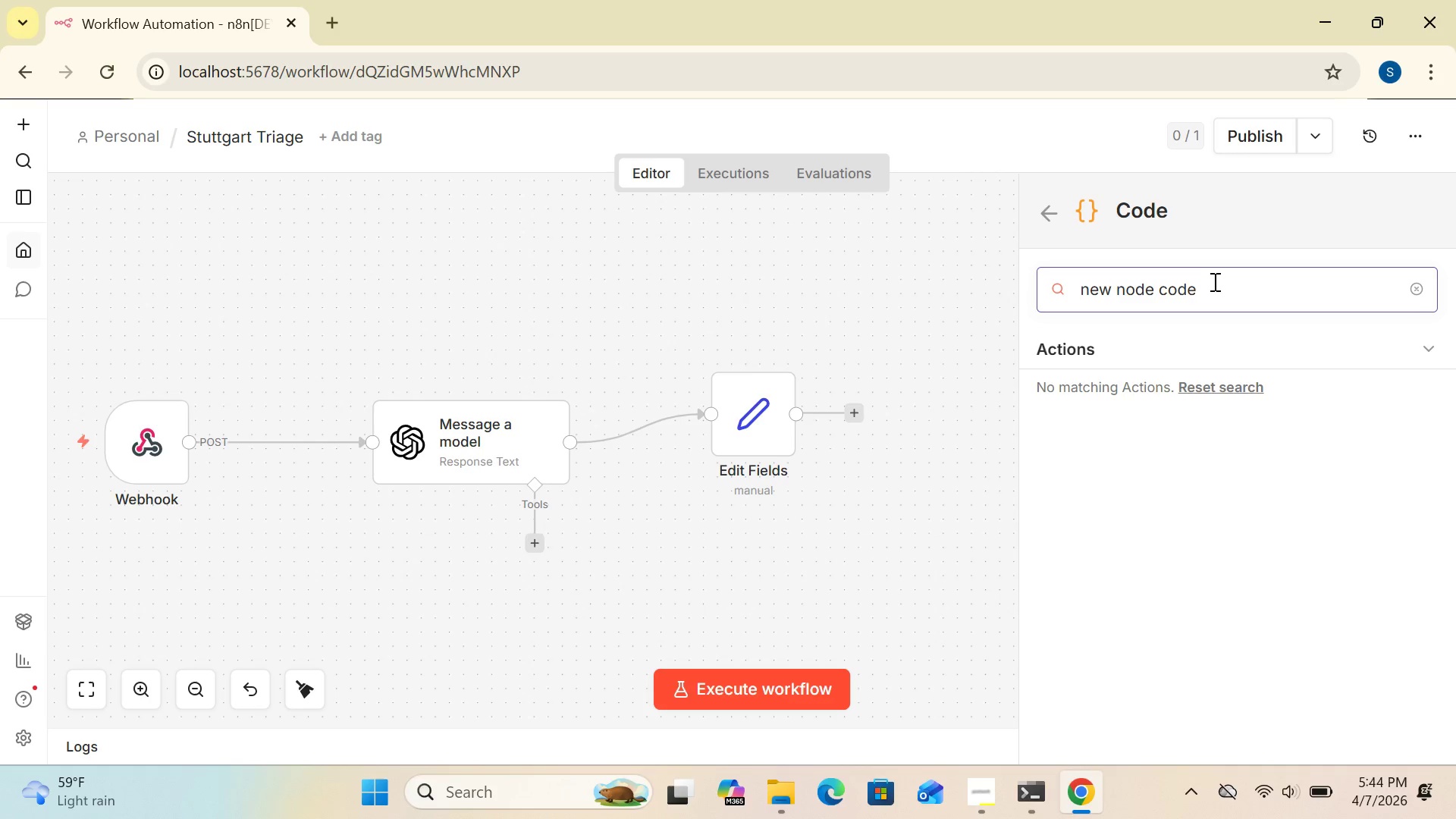 
key(Backspace)
 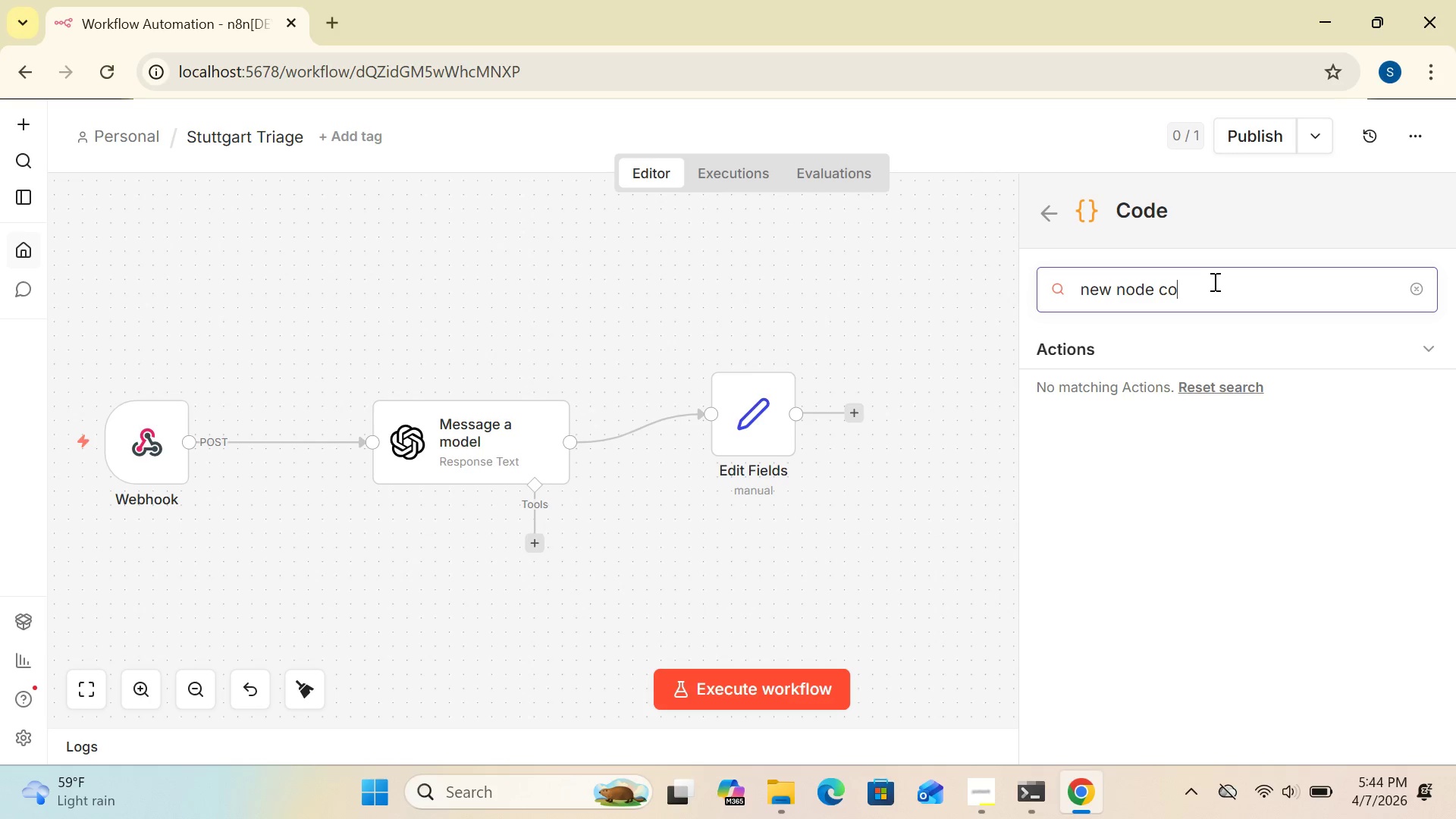 
key(Backspace)
 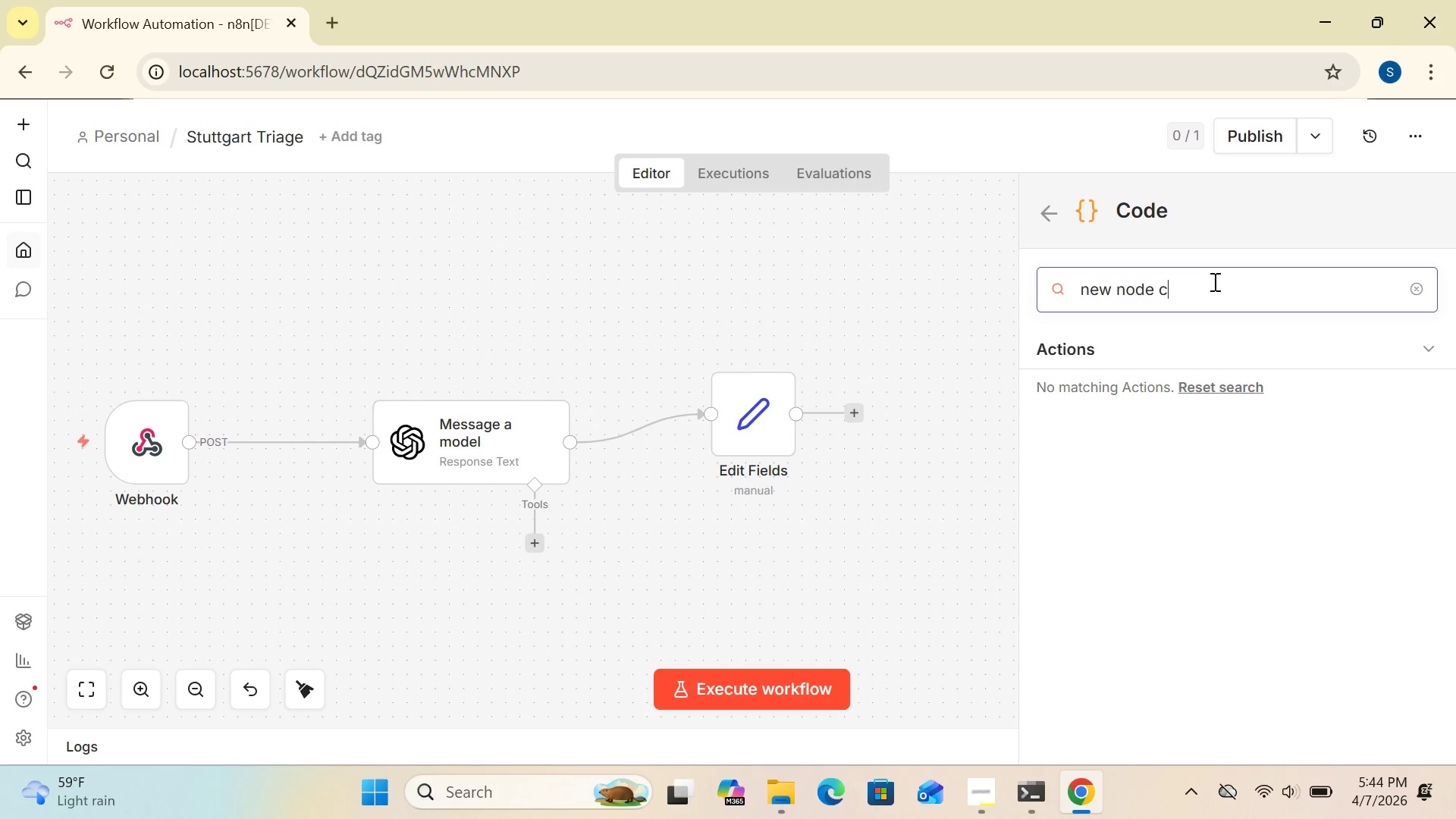 
key(Backspace)
 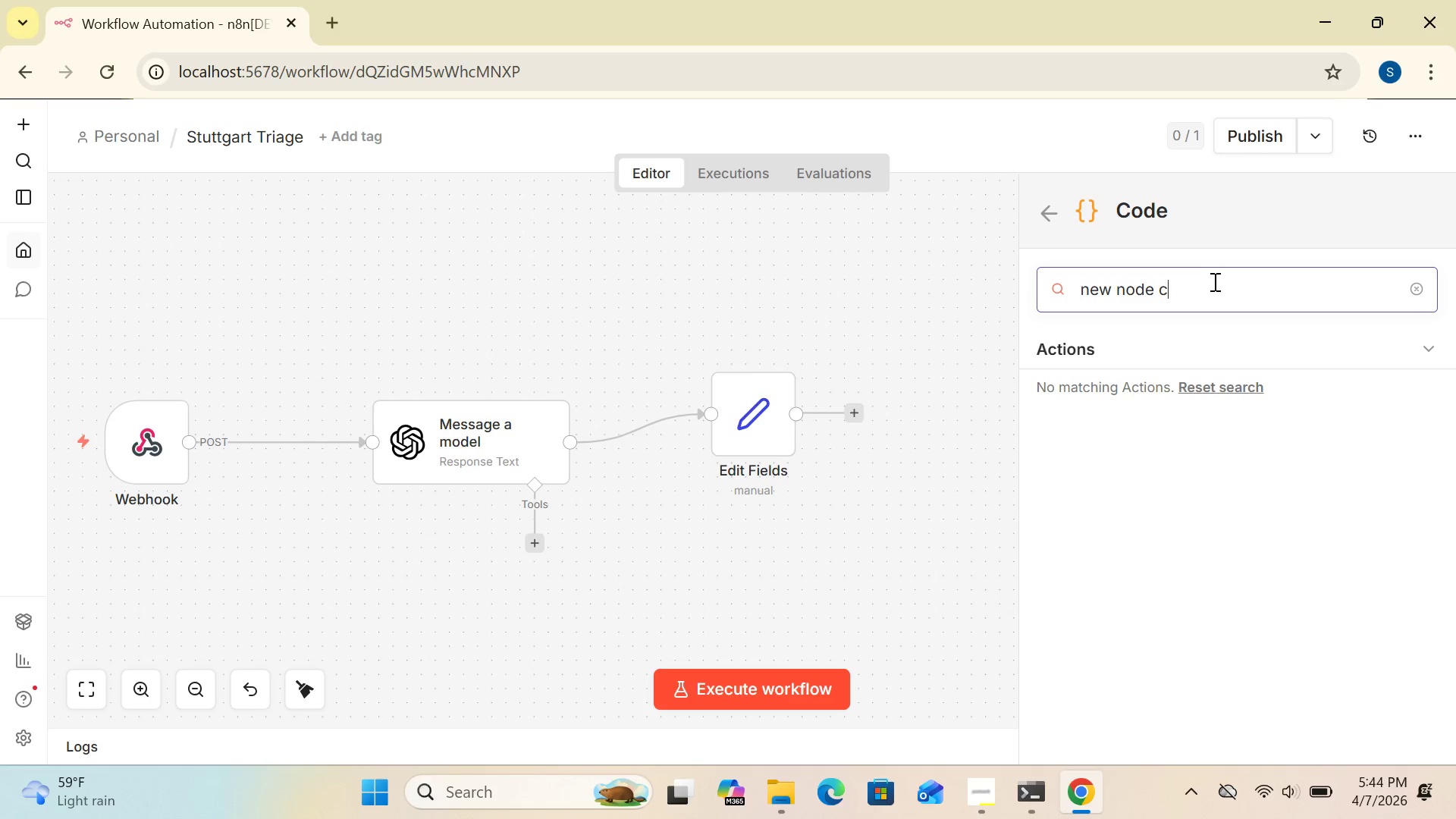 
key(Backspace)
 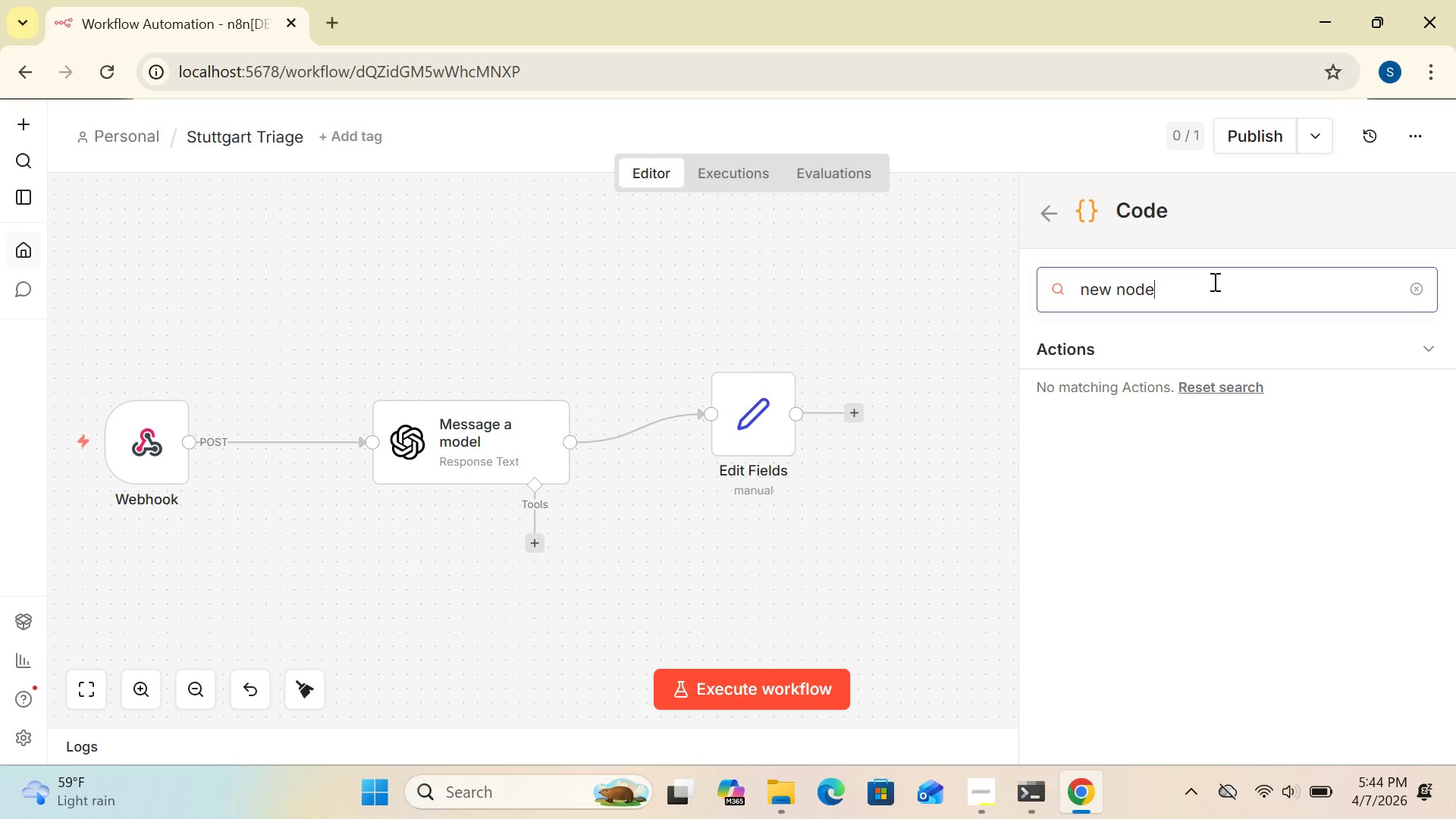 
key(Backspace)
 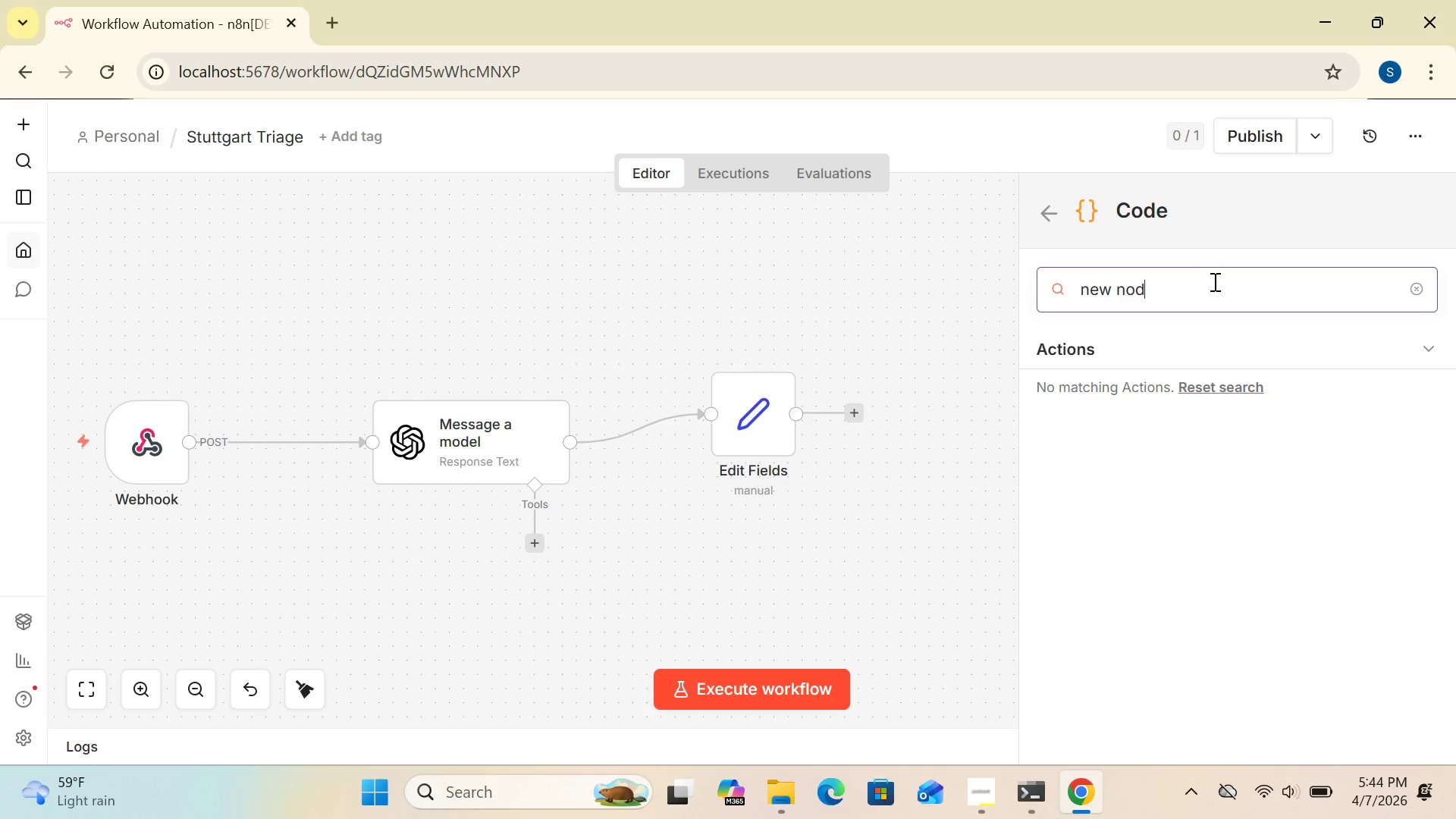 
key(Backspace)
 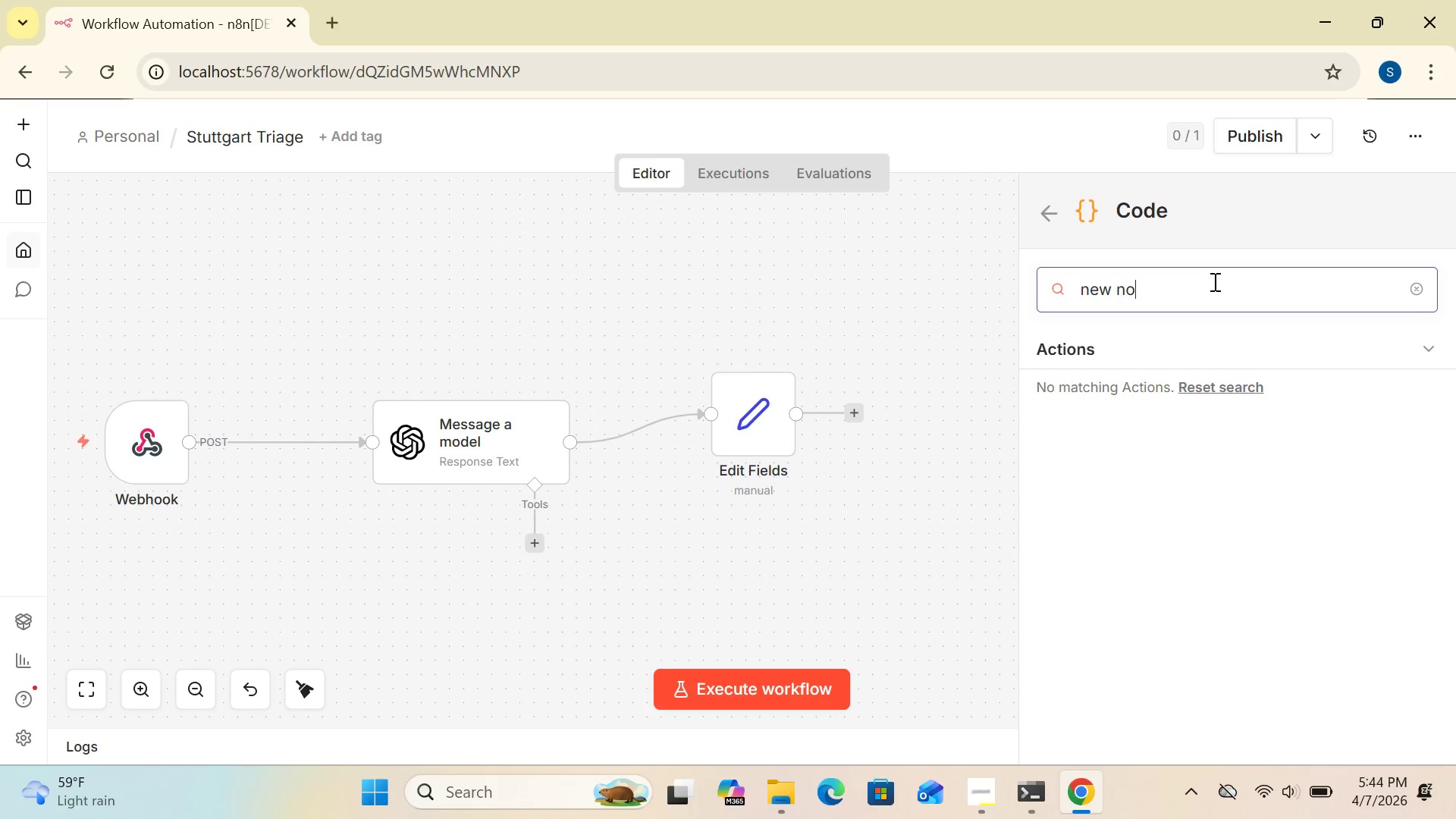 
key(Backspace)
 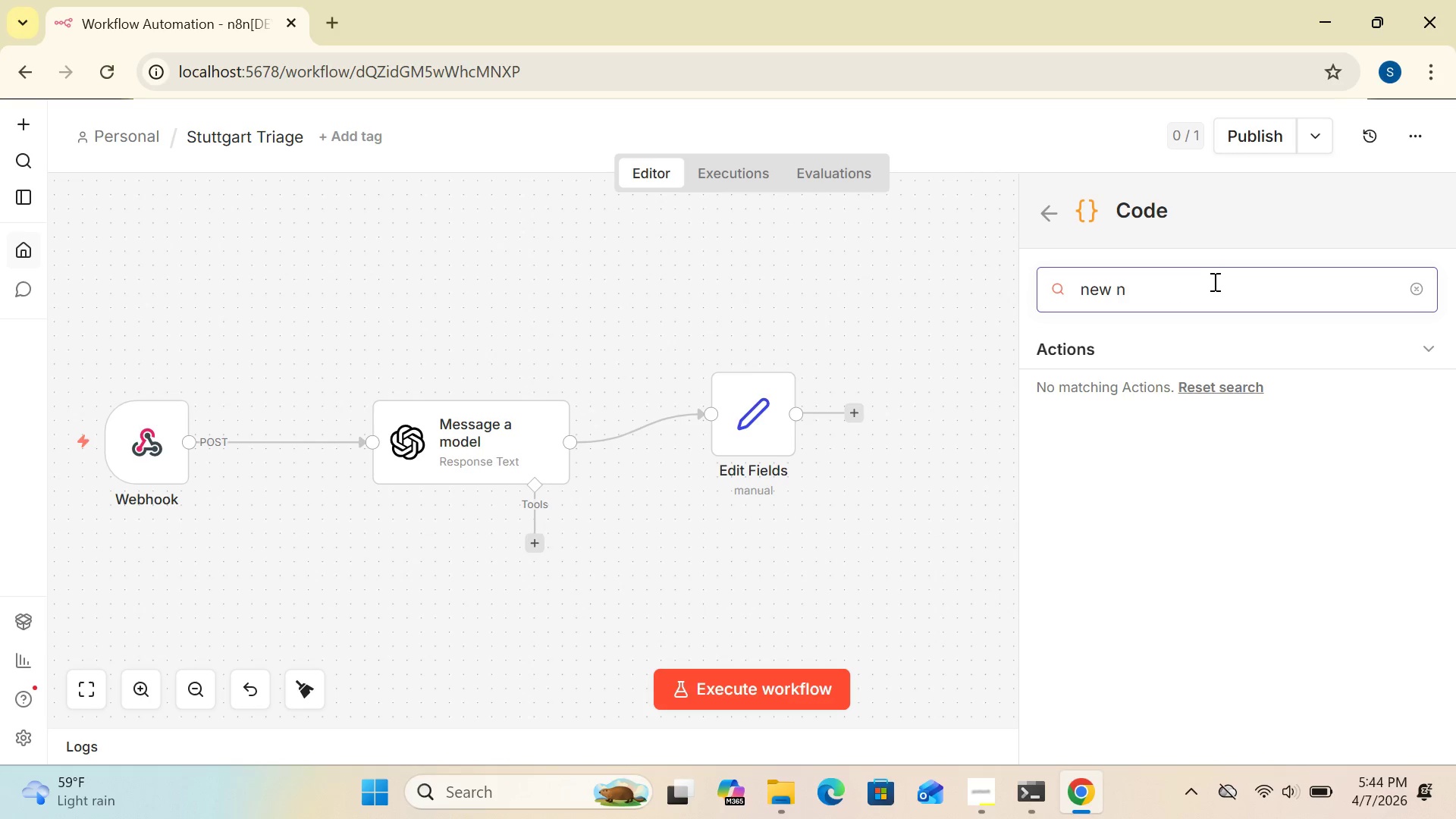 
key(Backspace)
 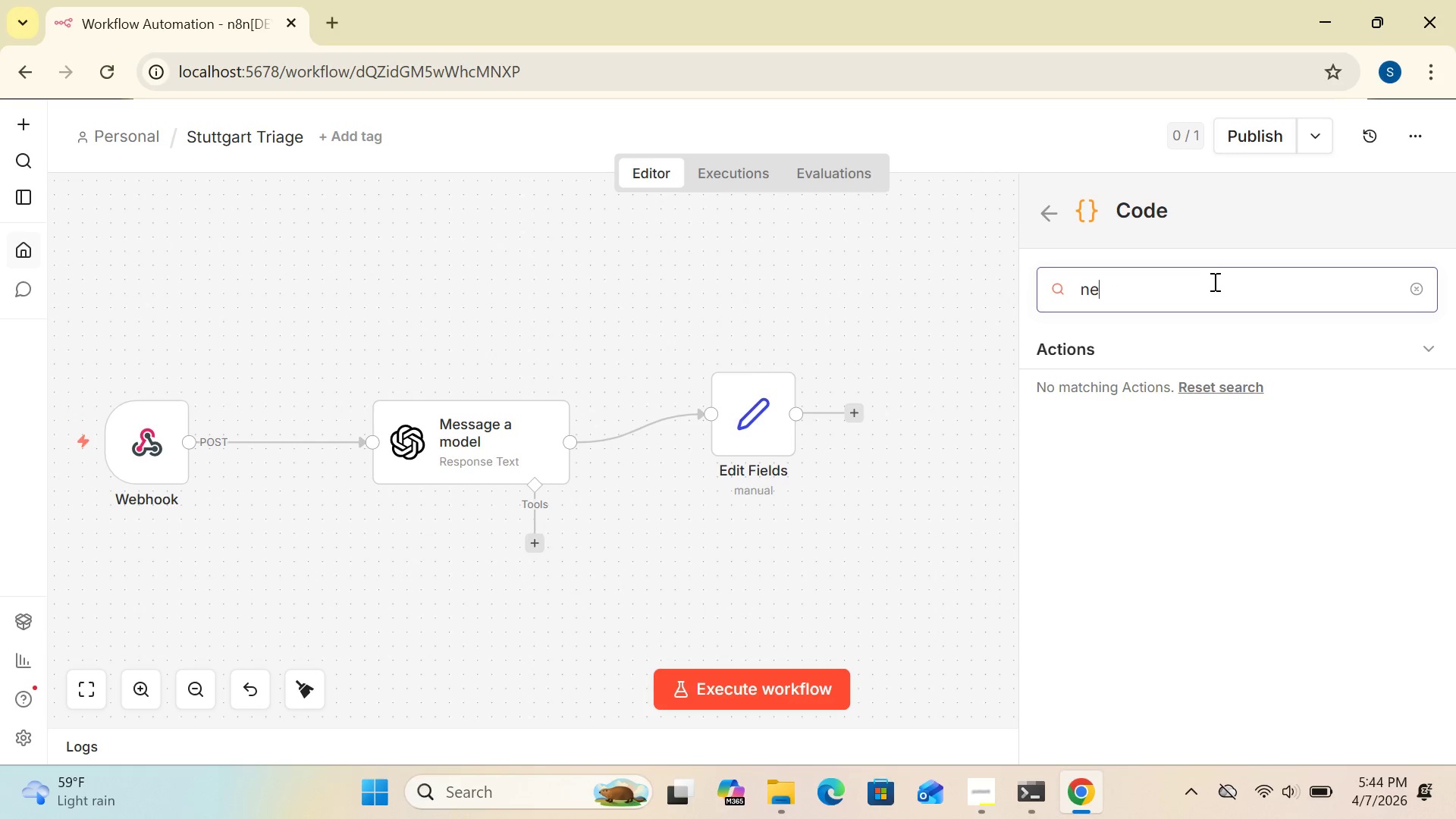 
key(Backspace)
 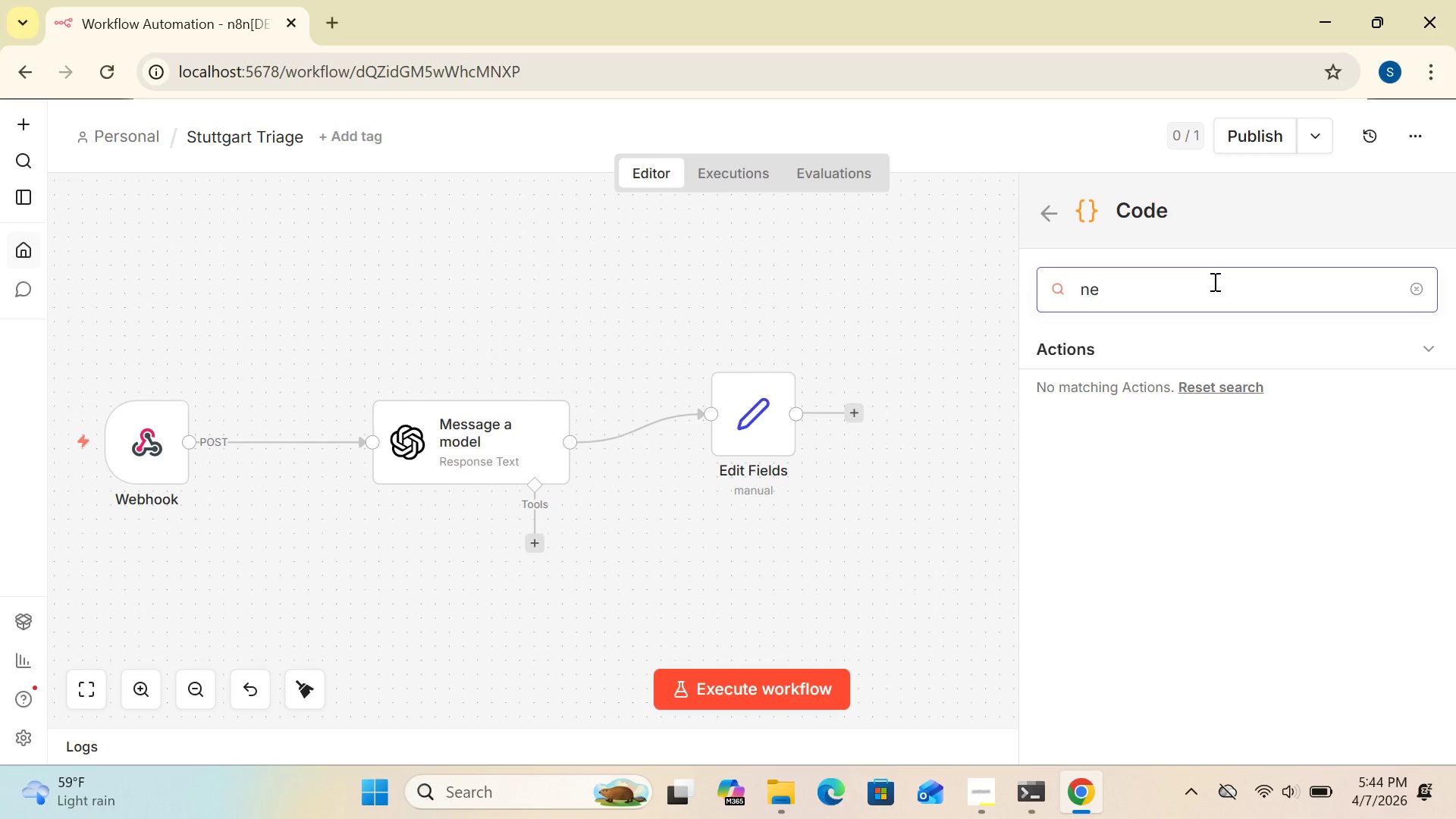 
key(Backspace)
 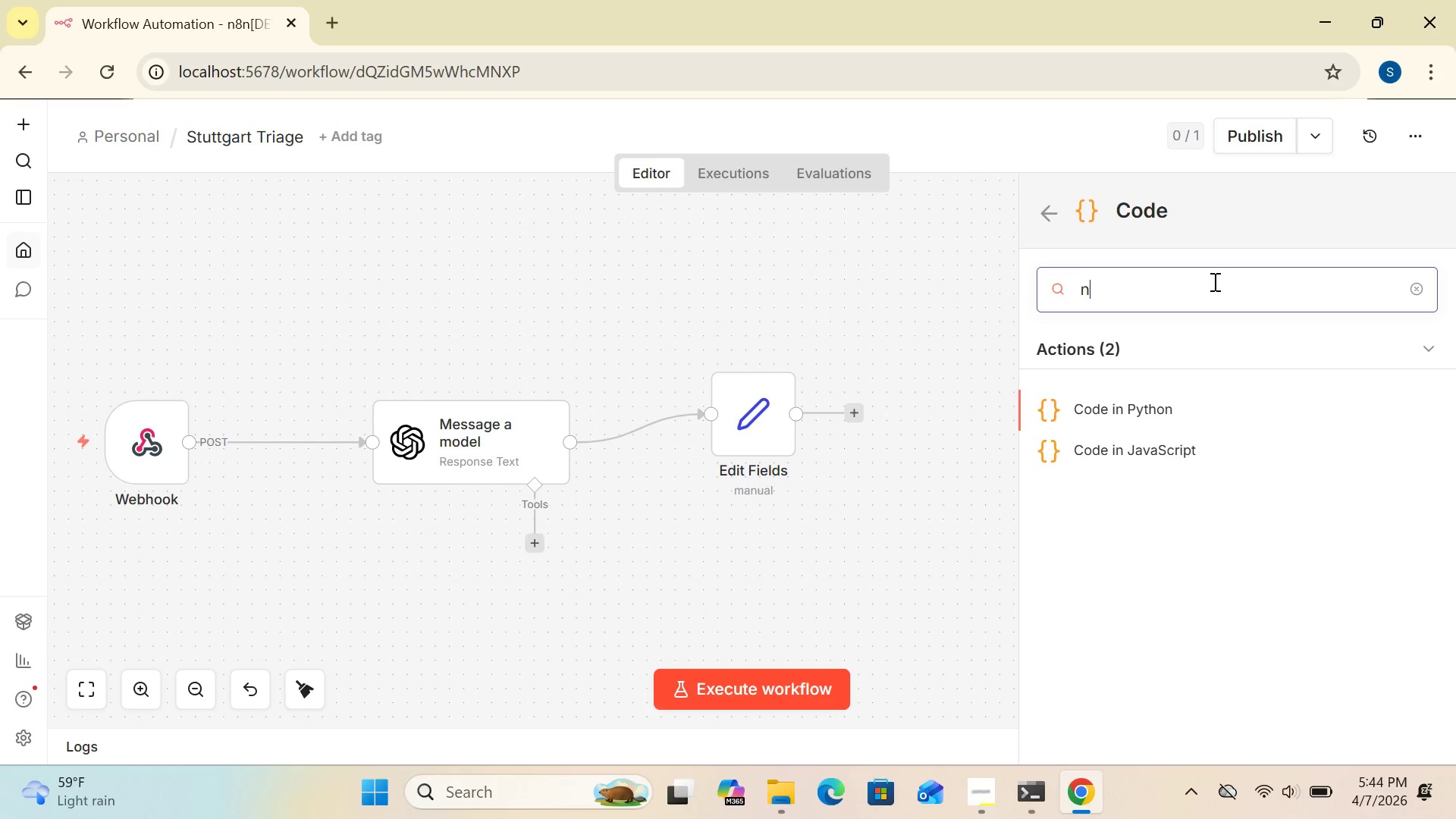 
key(Backspace)
 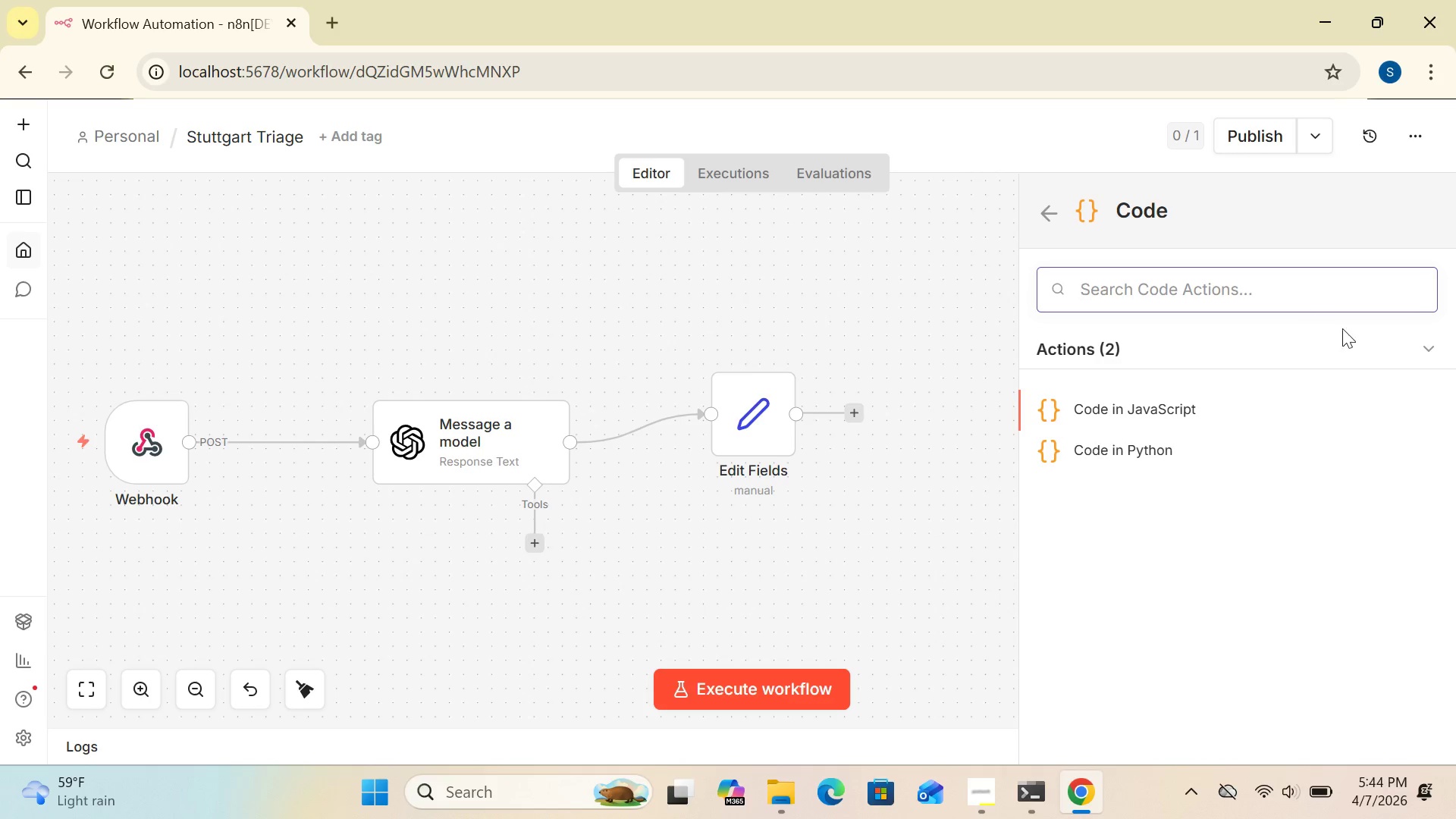 
left_click([1434, 348])
 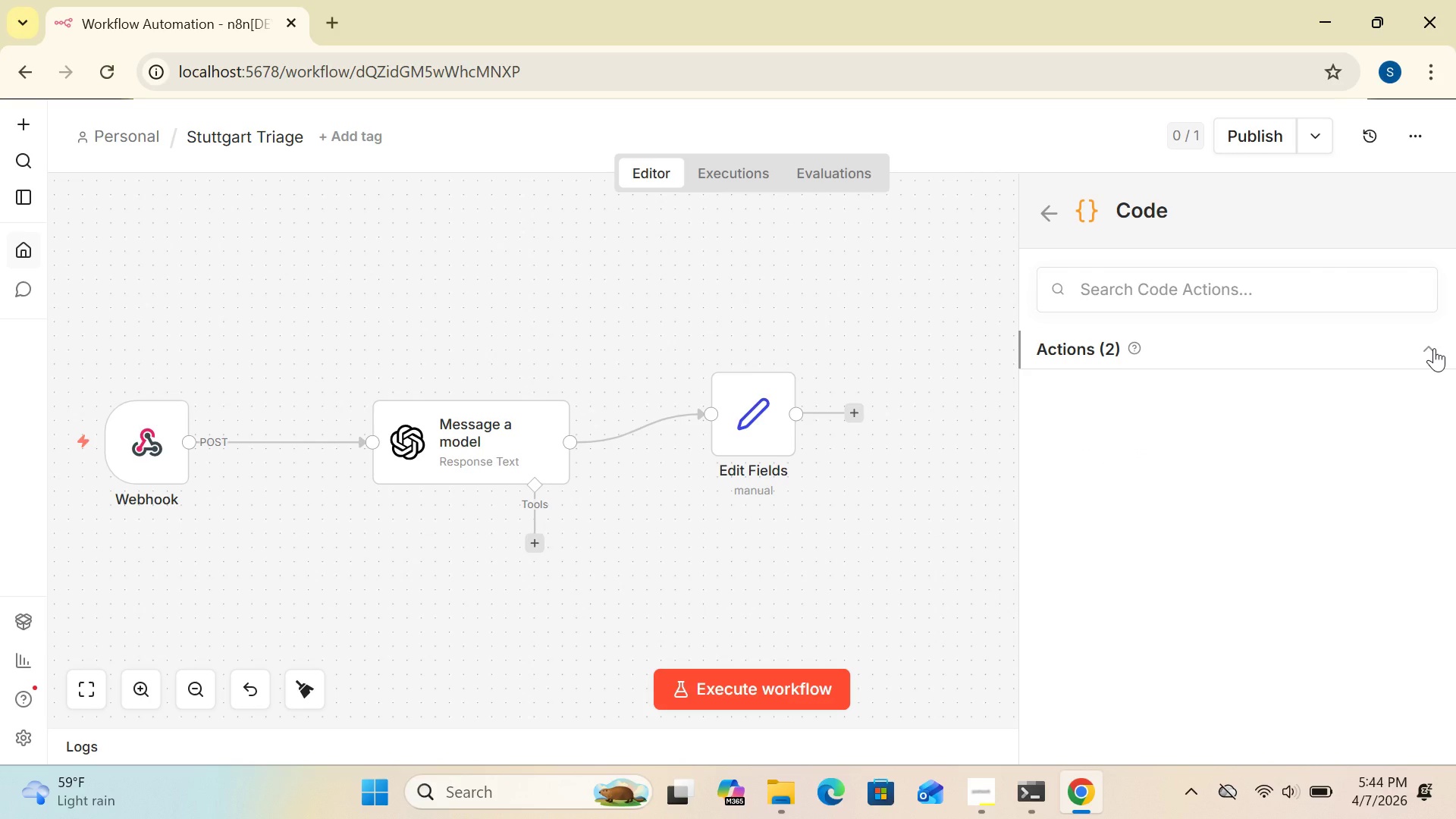 
left_click([1434, 348])
 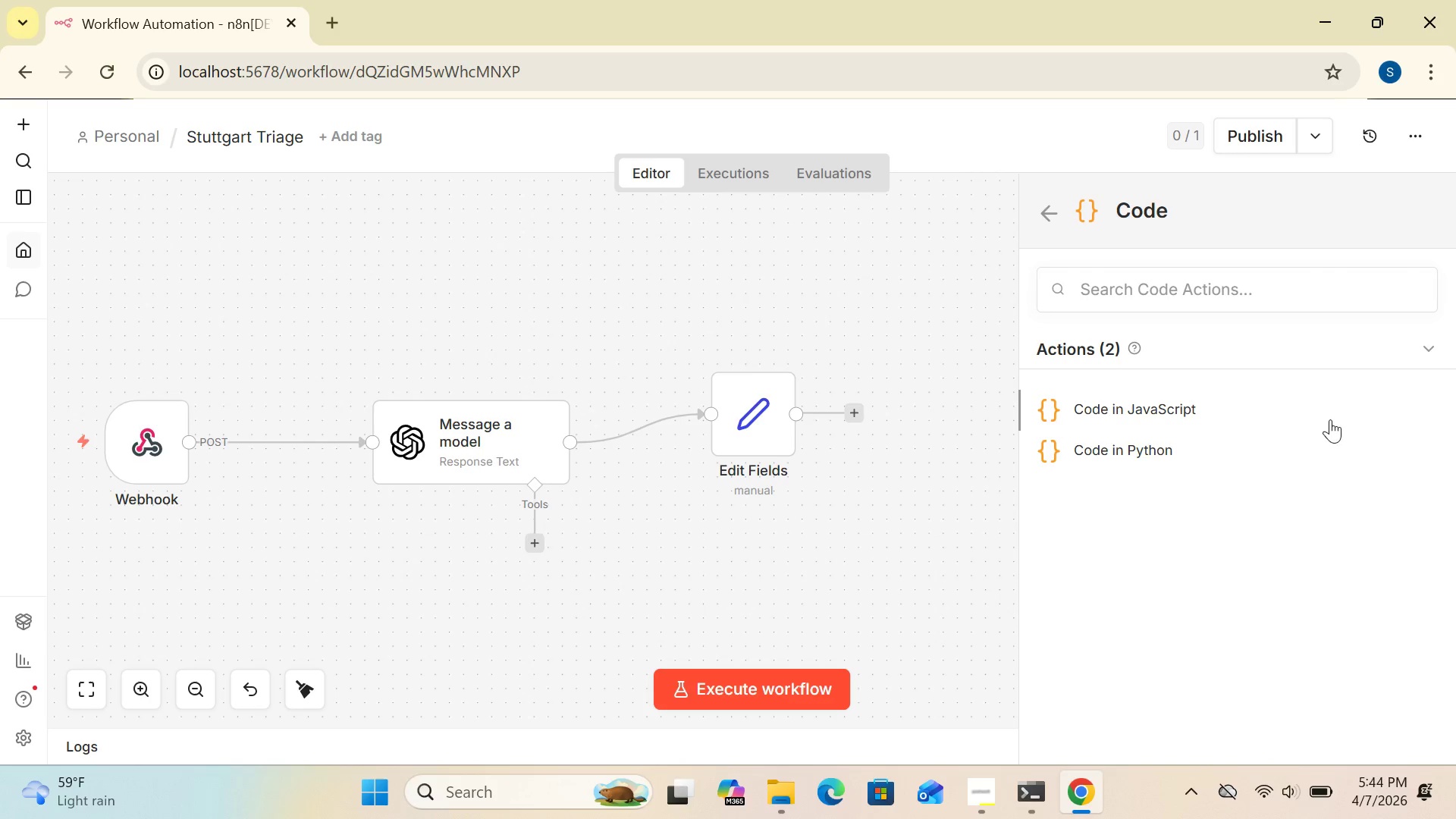 
wait(10.3)
 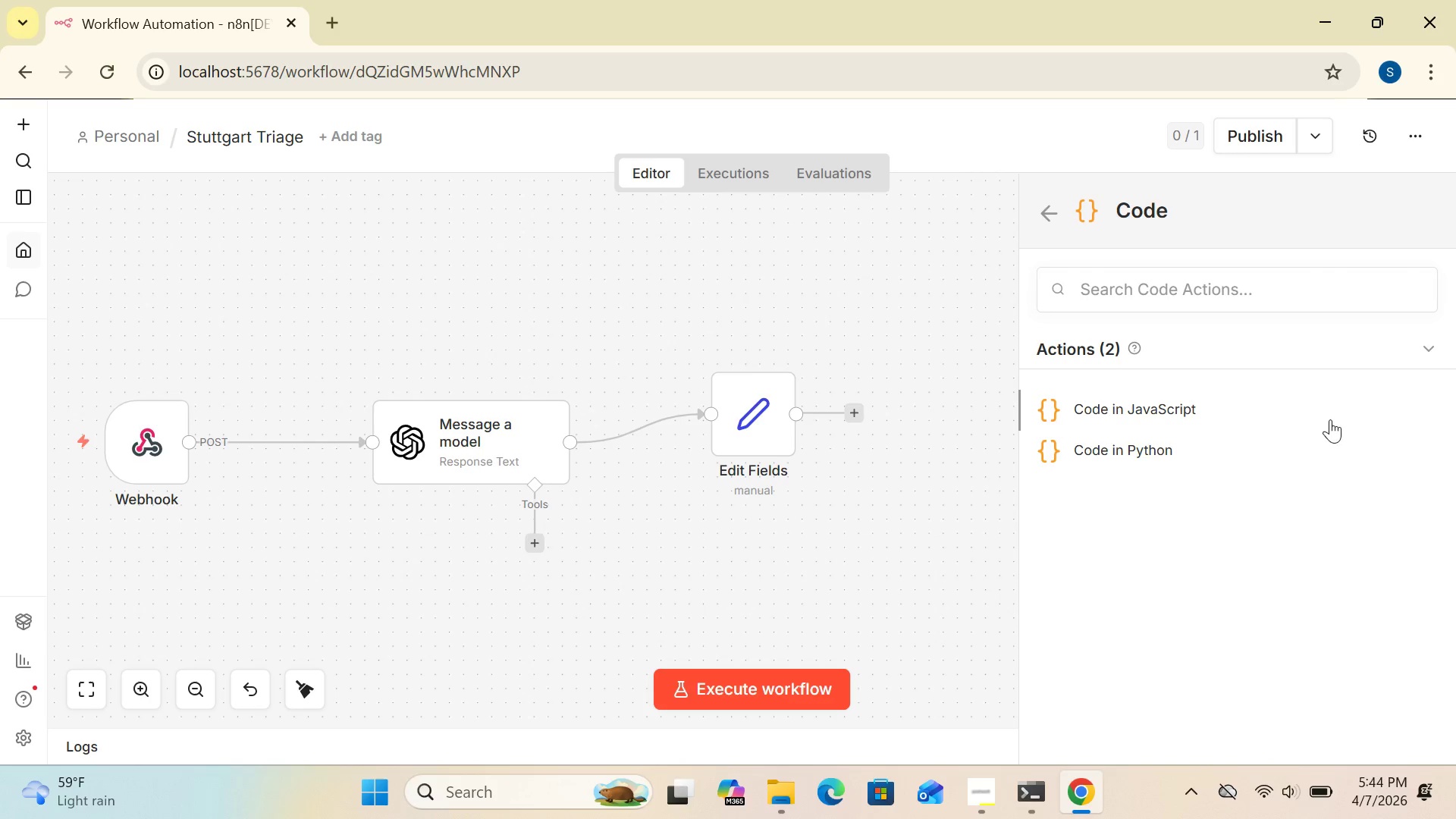 
double_click([1055, 218])
 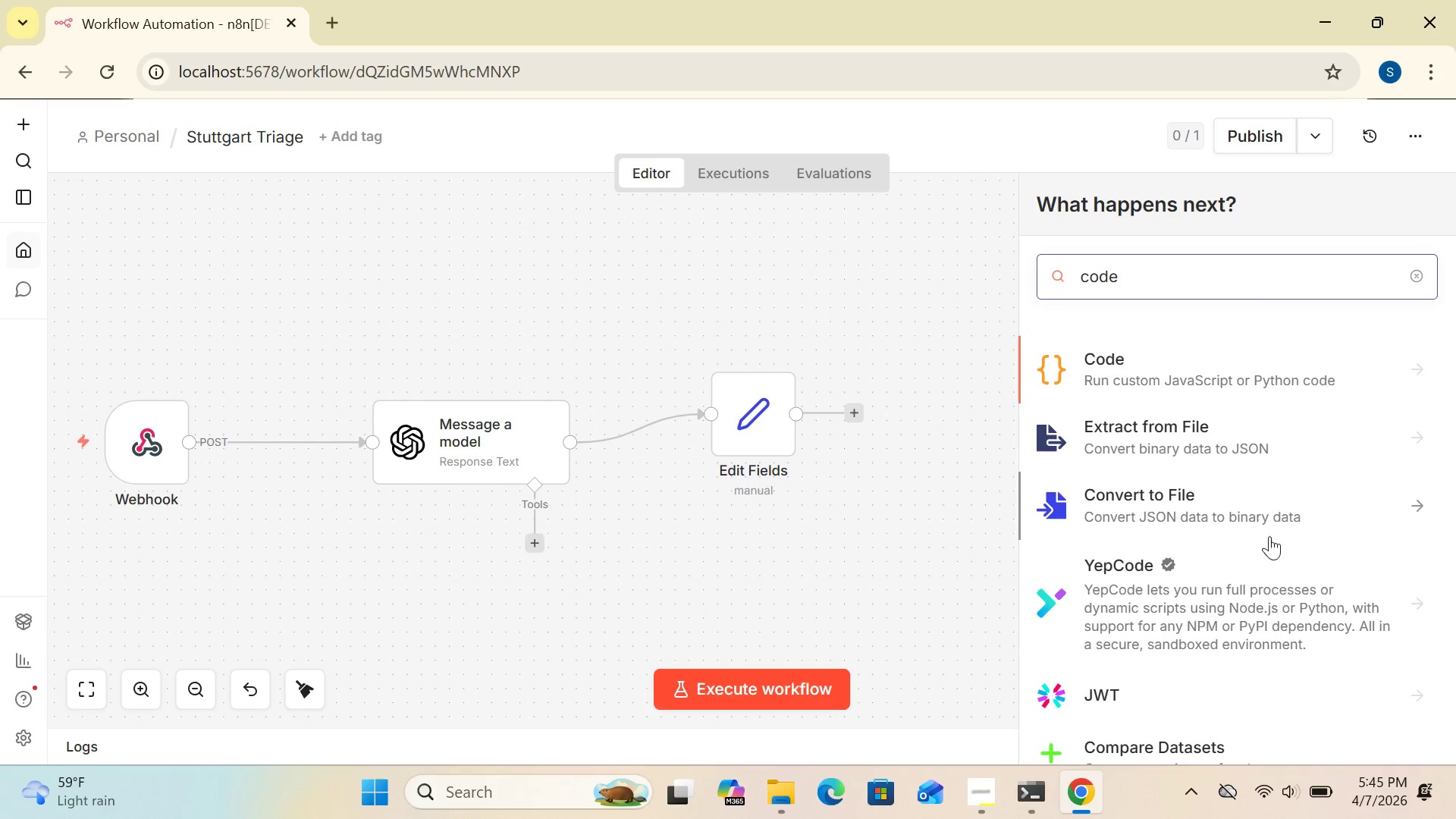 
key(ArrowDown)
 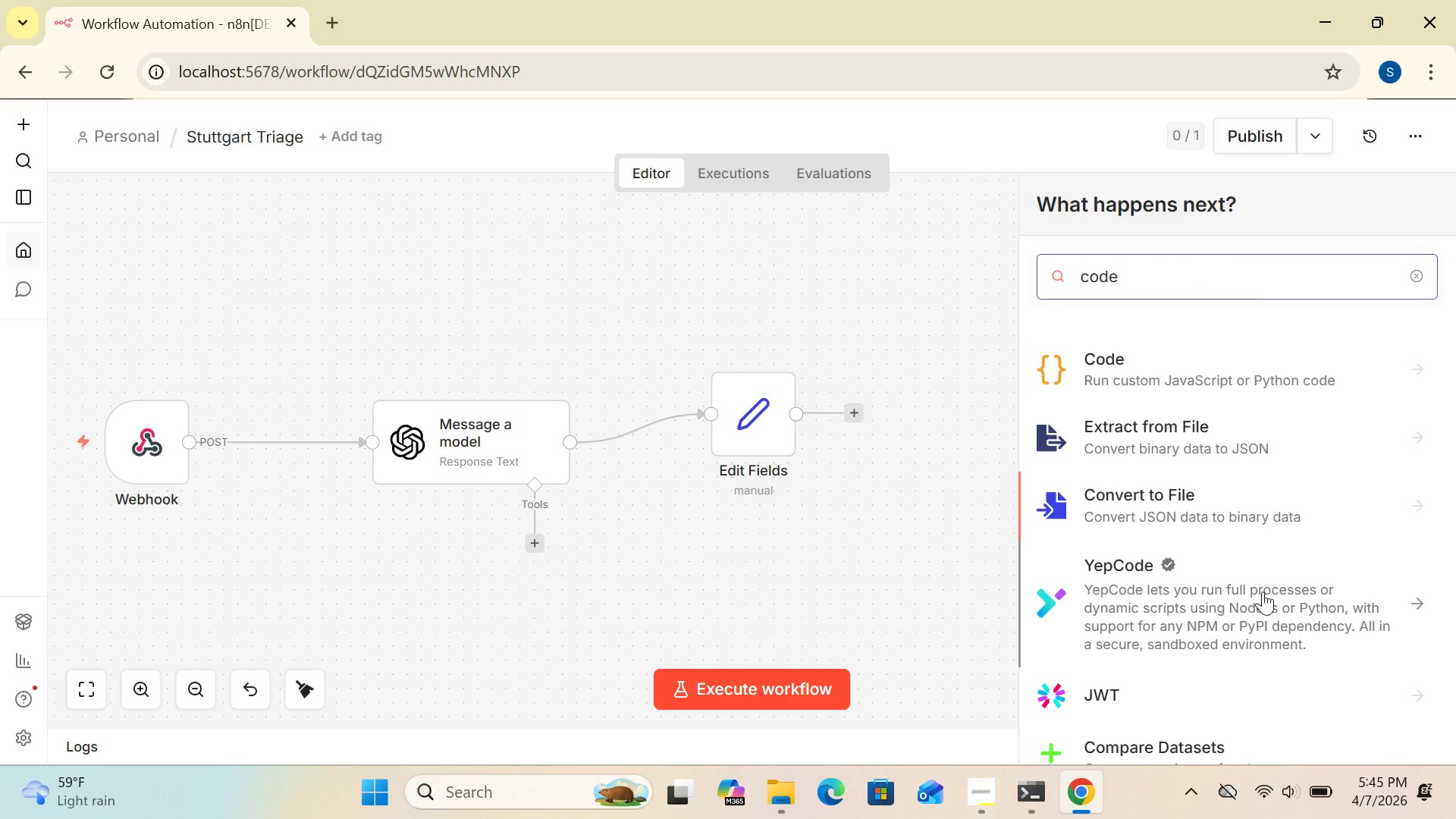 
key(ArrowDown)
 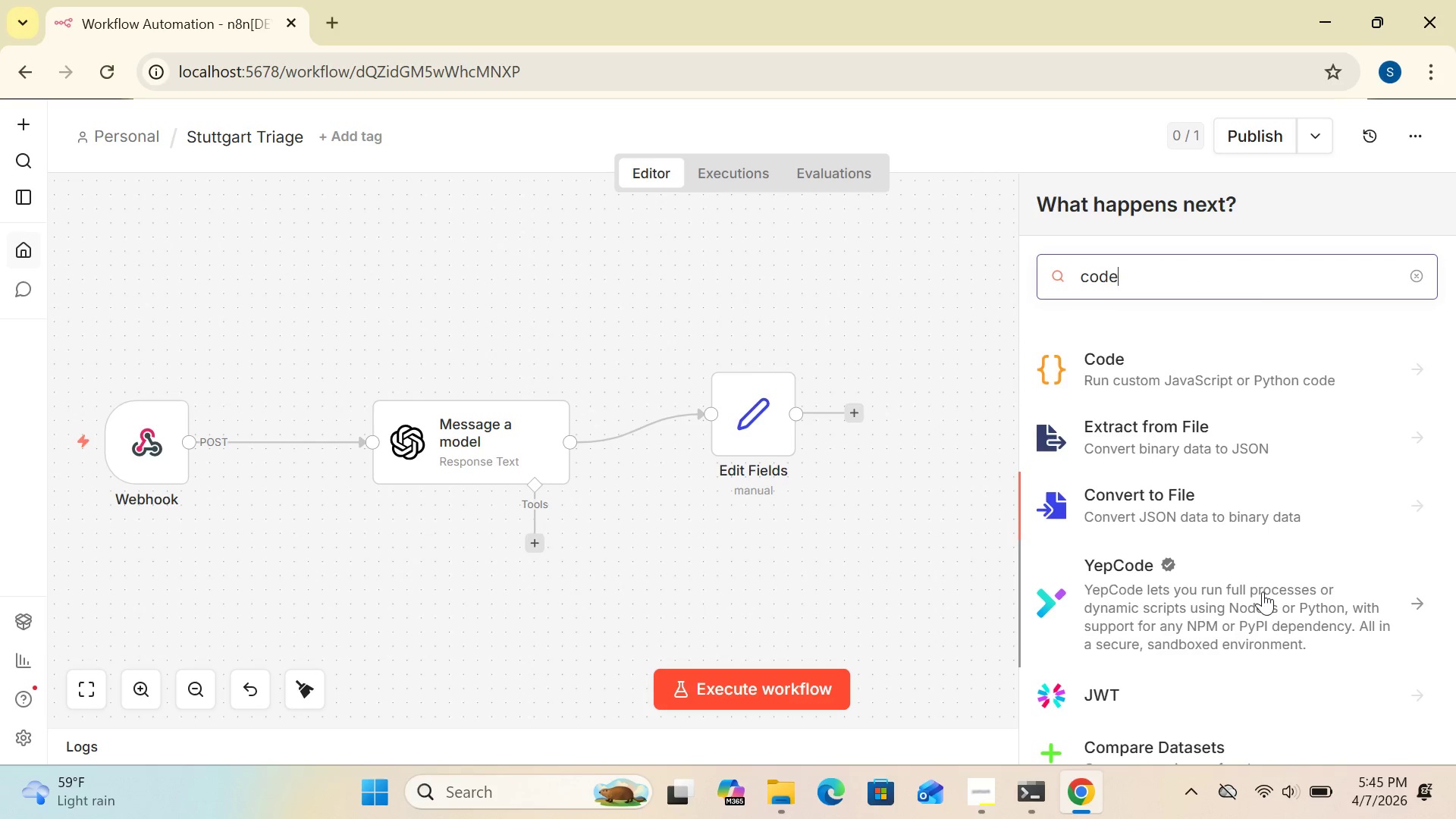 
key(ArrowDown)
 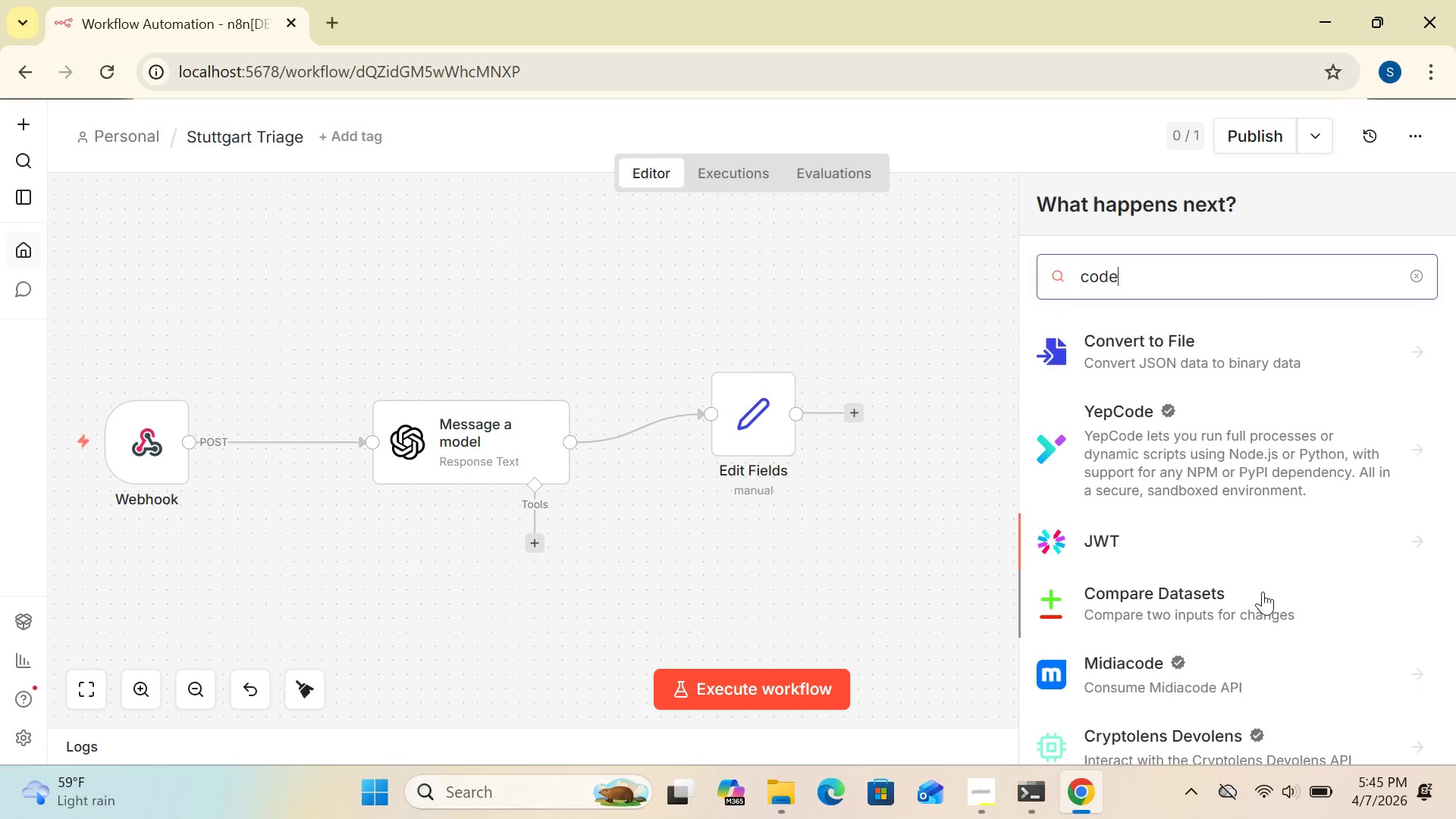 
key(ArrowDown)
 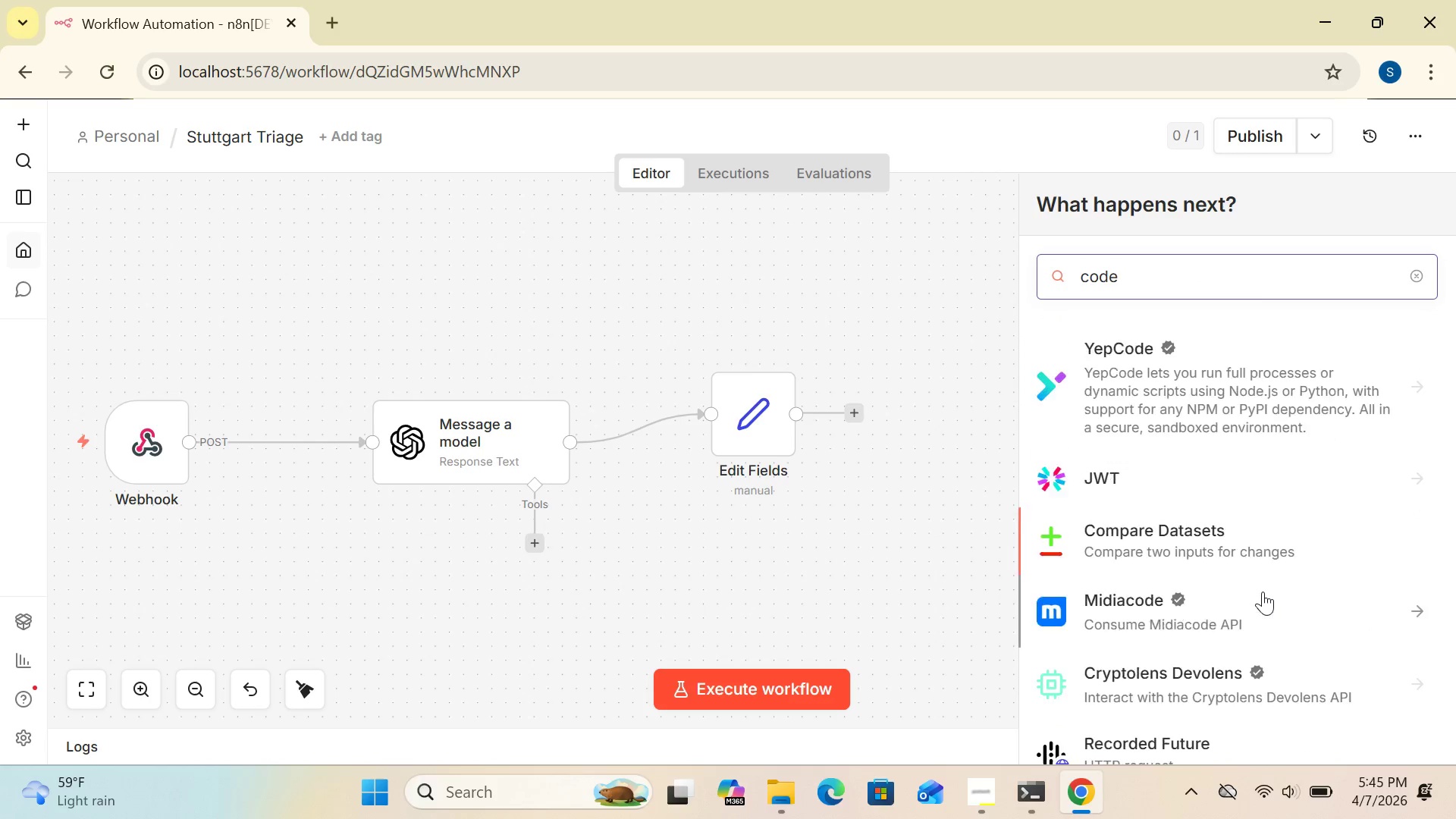 
key(ArrowDown)
 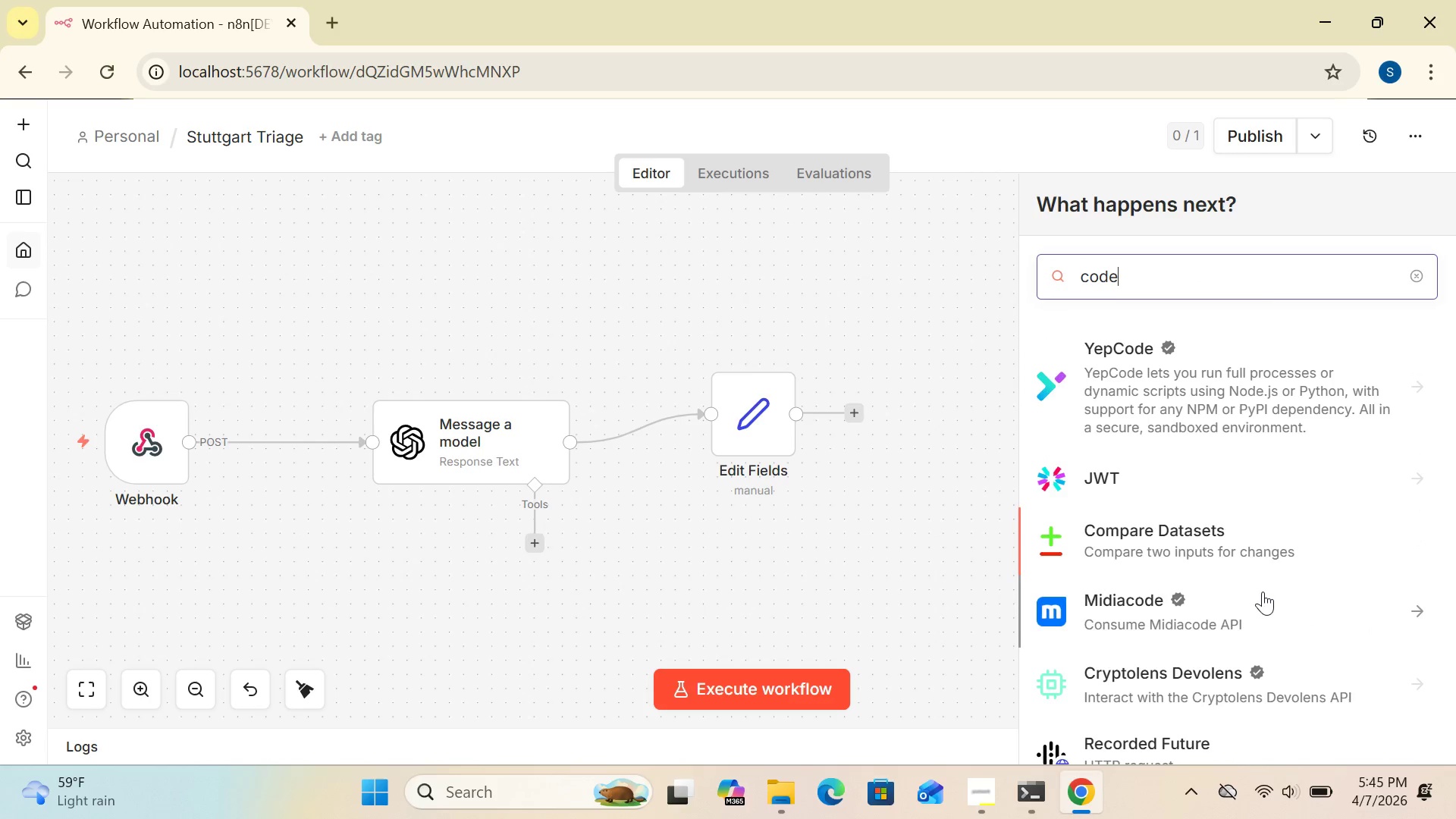 
key(ArrowDown)
 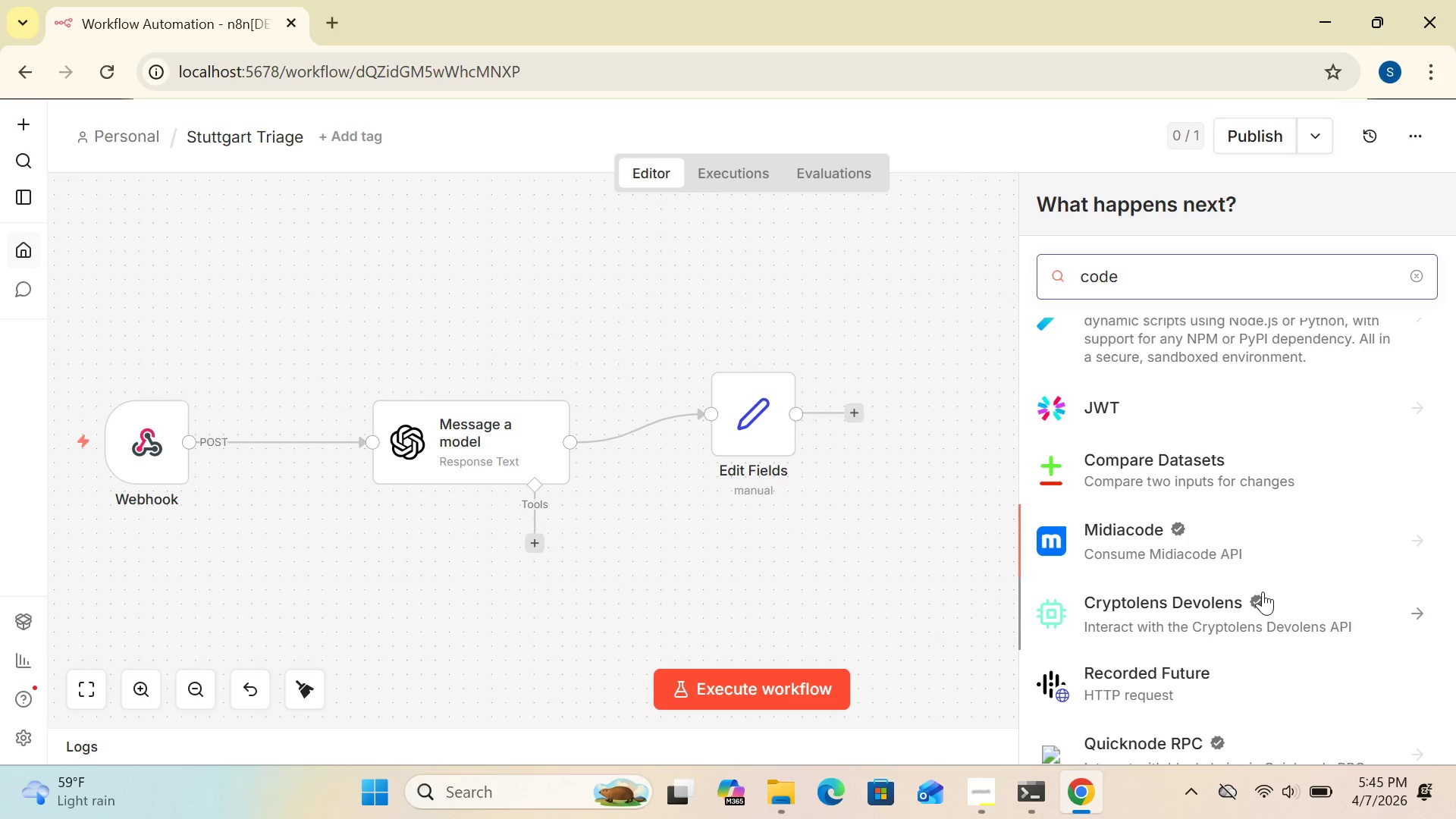 
key(ArrowDown)
 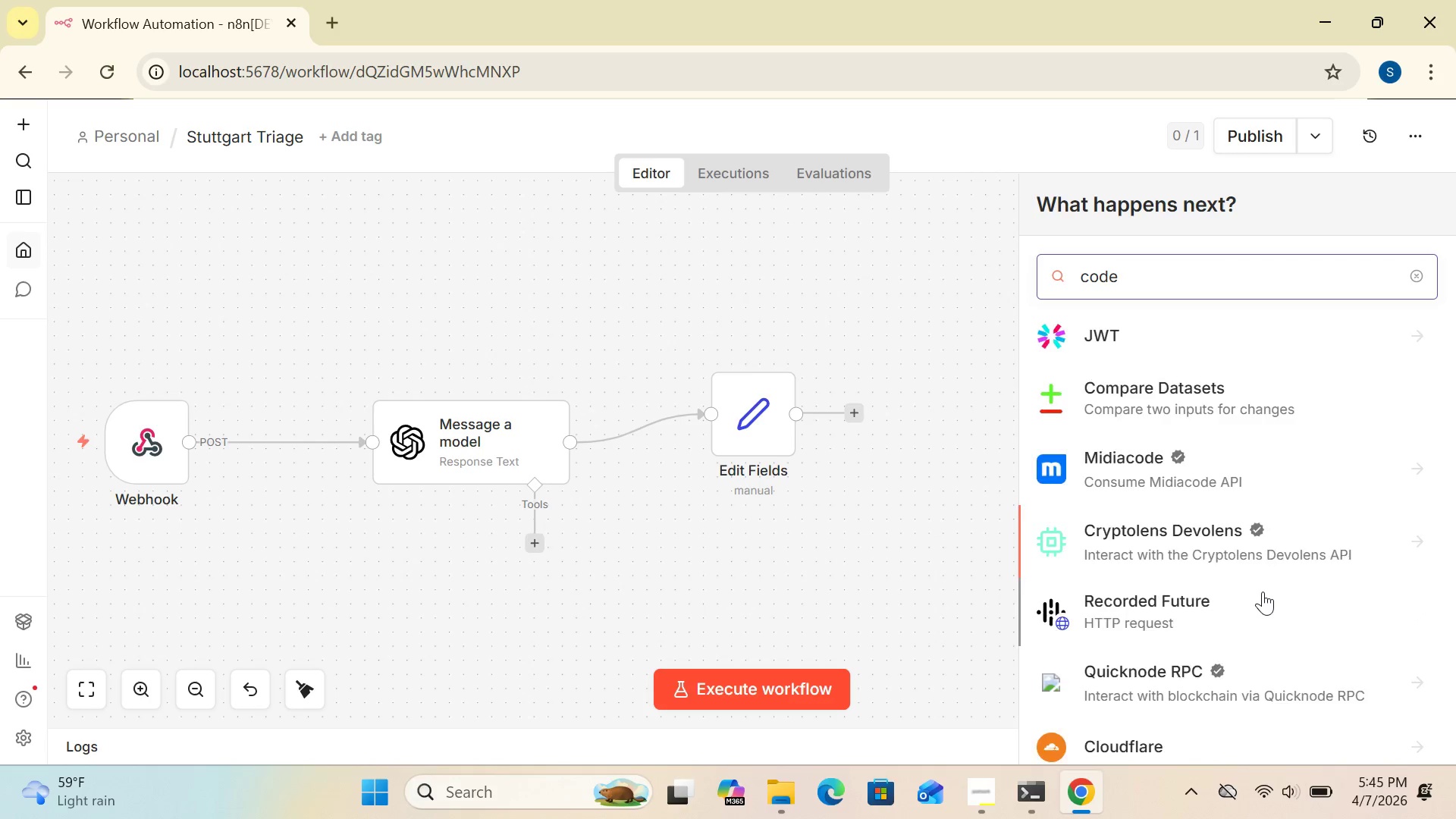 
key(ArrowDown)
 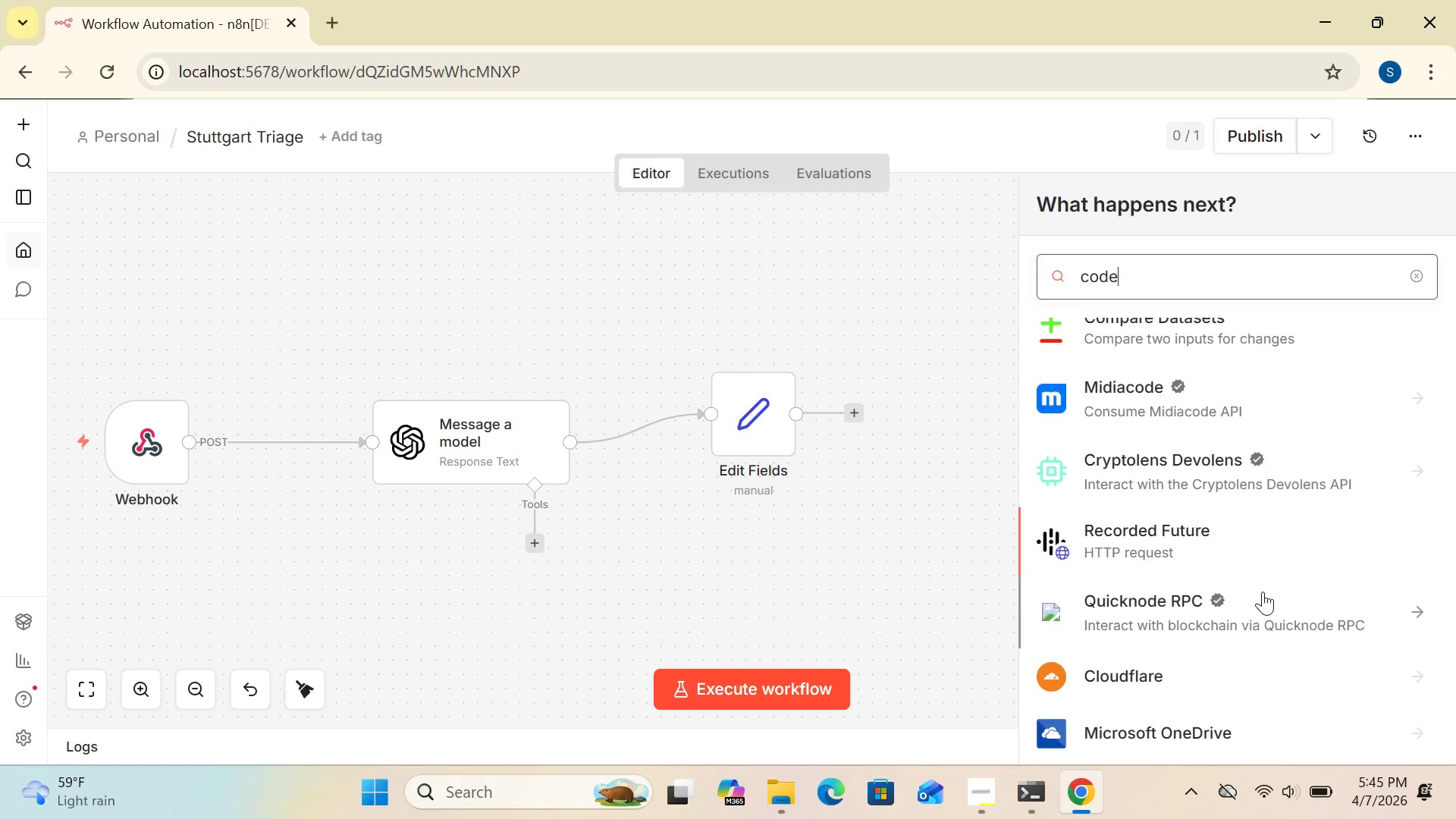 
key(ArrowDown)
 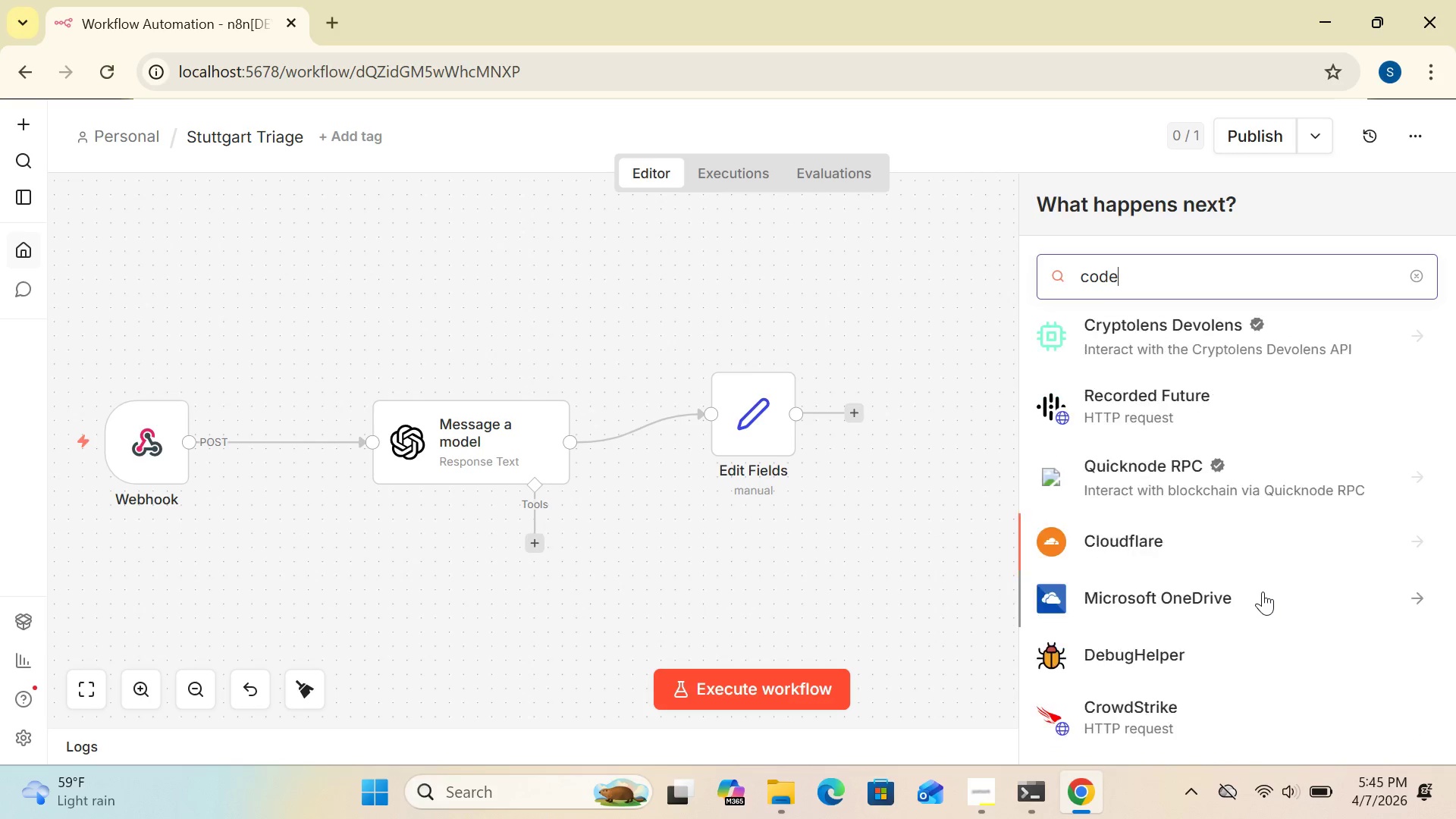 
key(ArrowDown)
 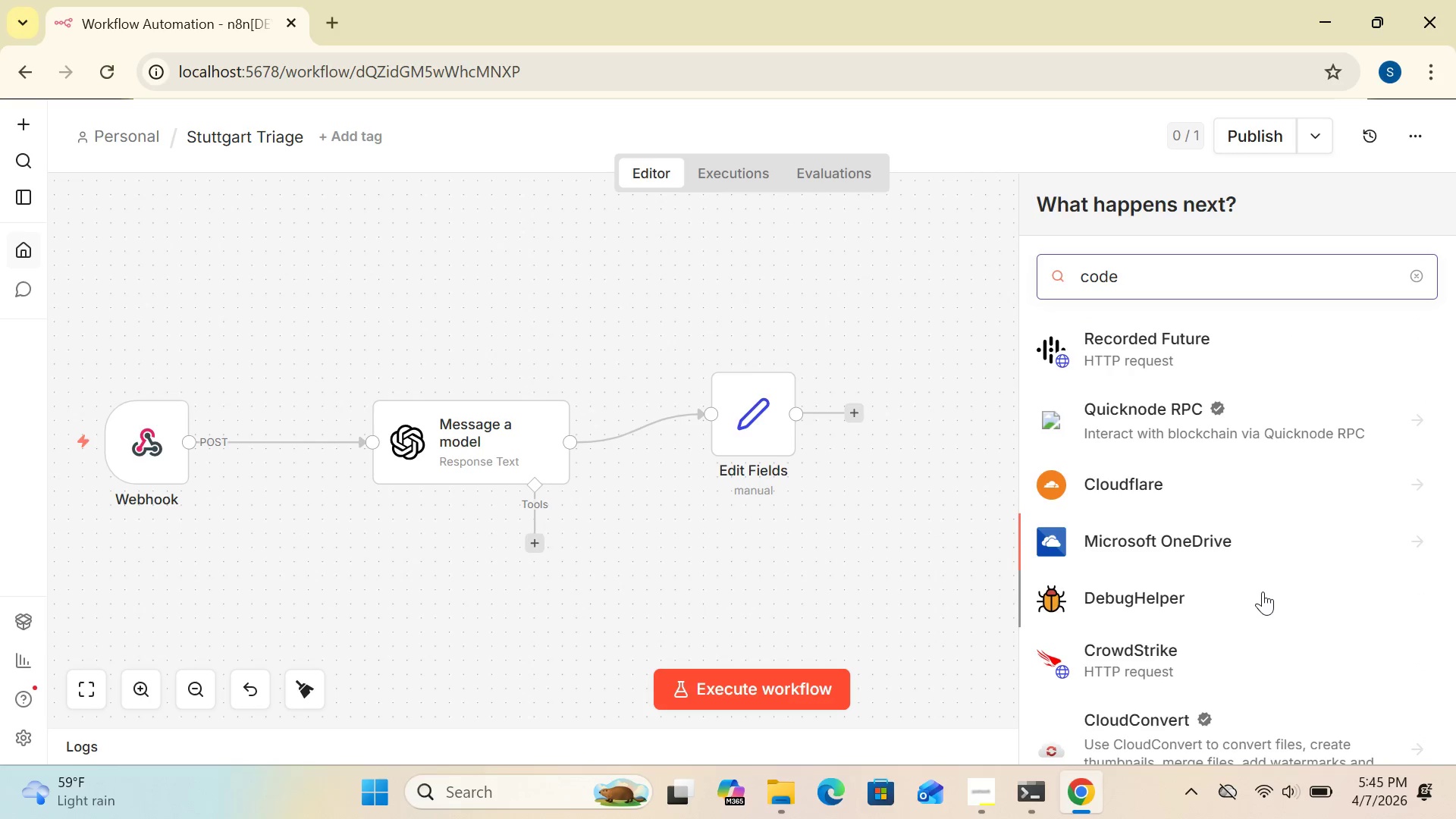 
key(ArrowDown)
 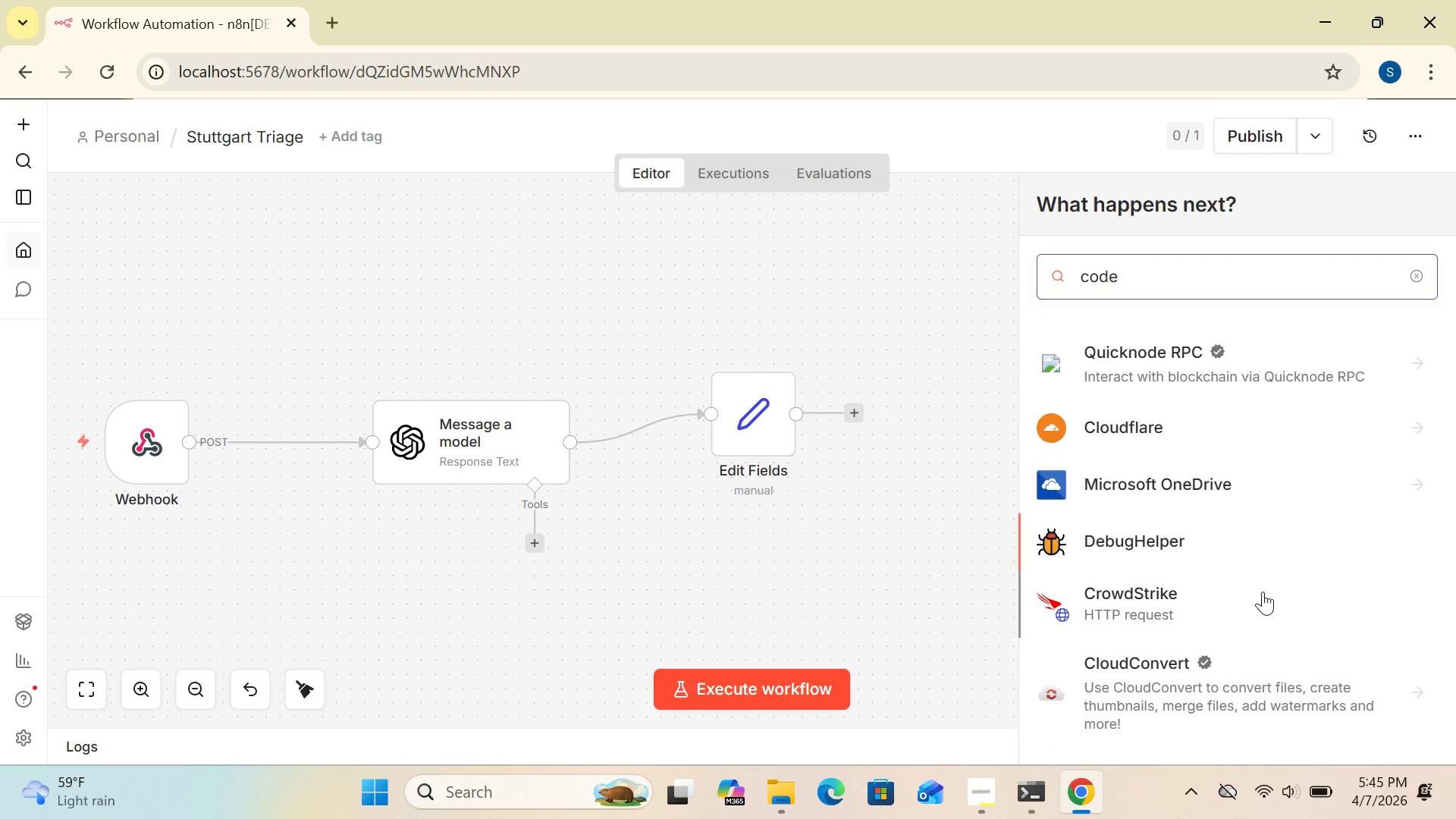 
key(ArrowDown)
 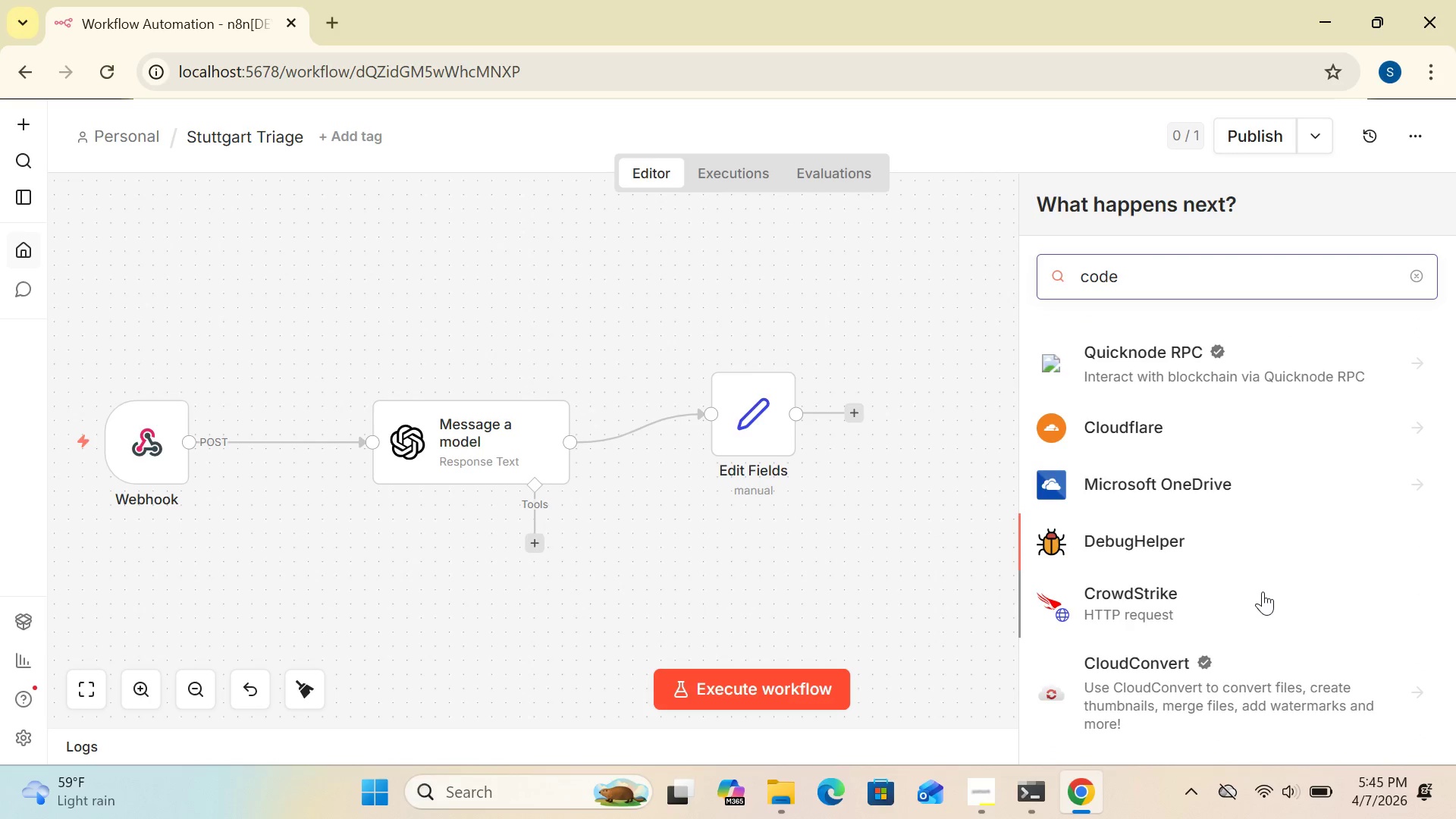 
key(ArrowDown)
 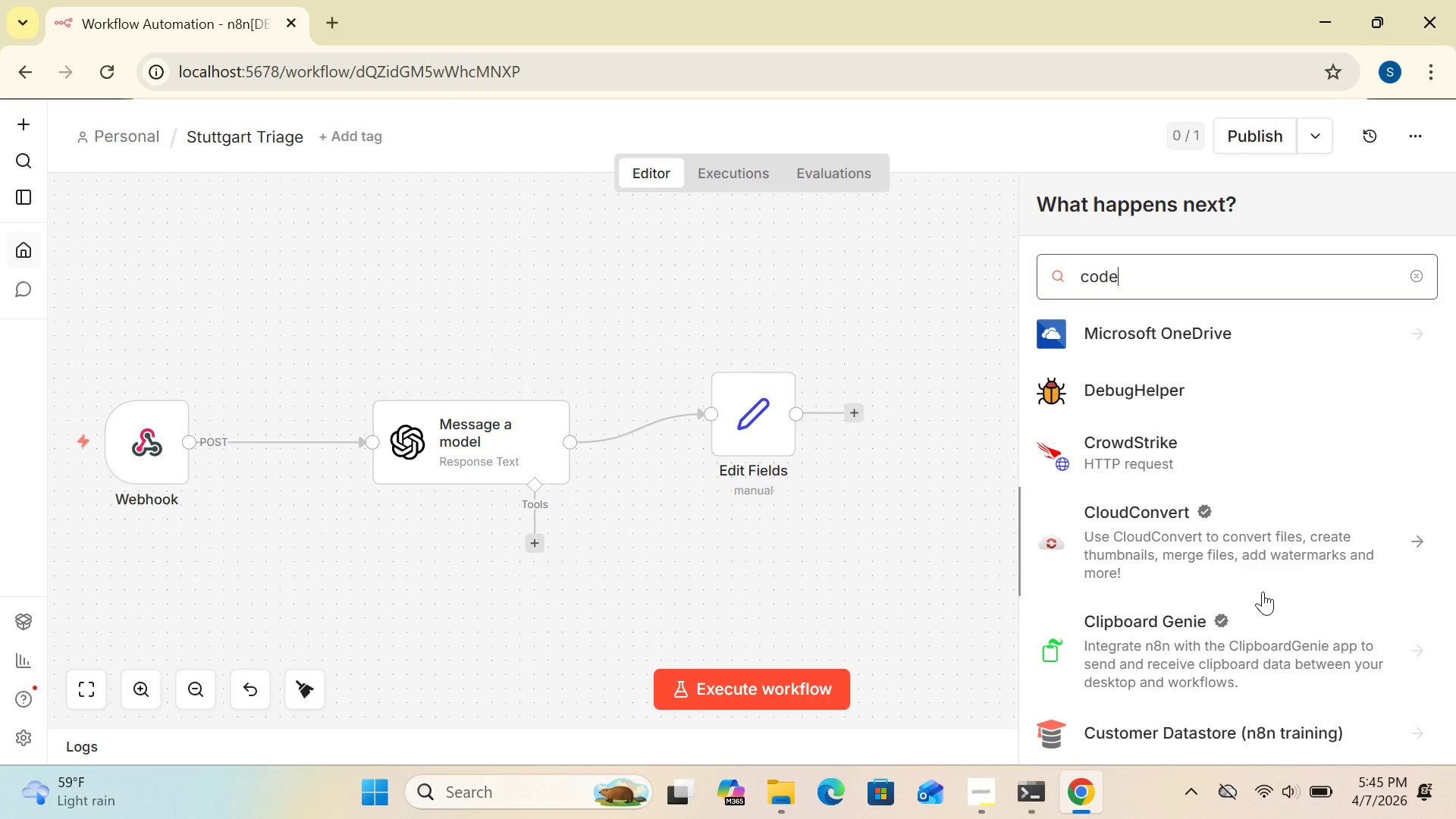 
hold_key(key=ArrowDown, duration=0.7)
 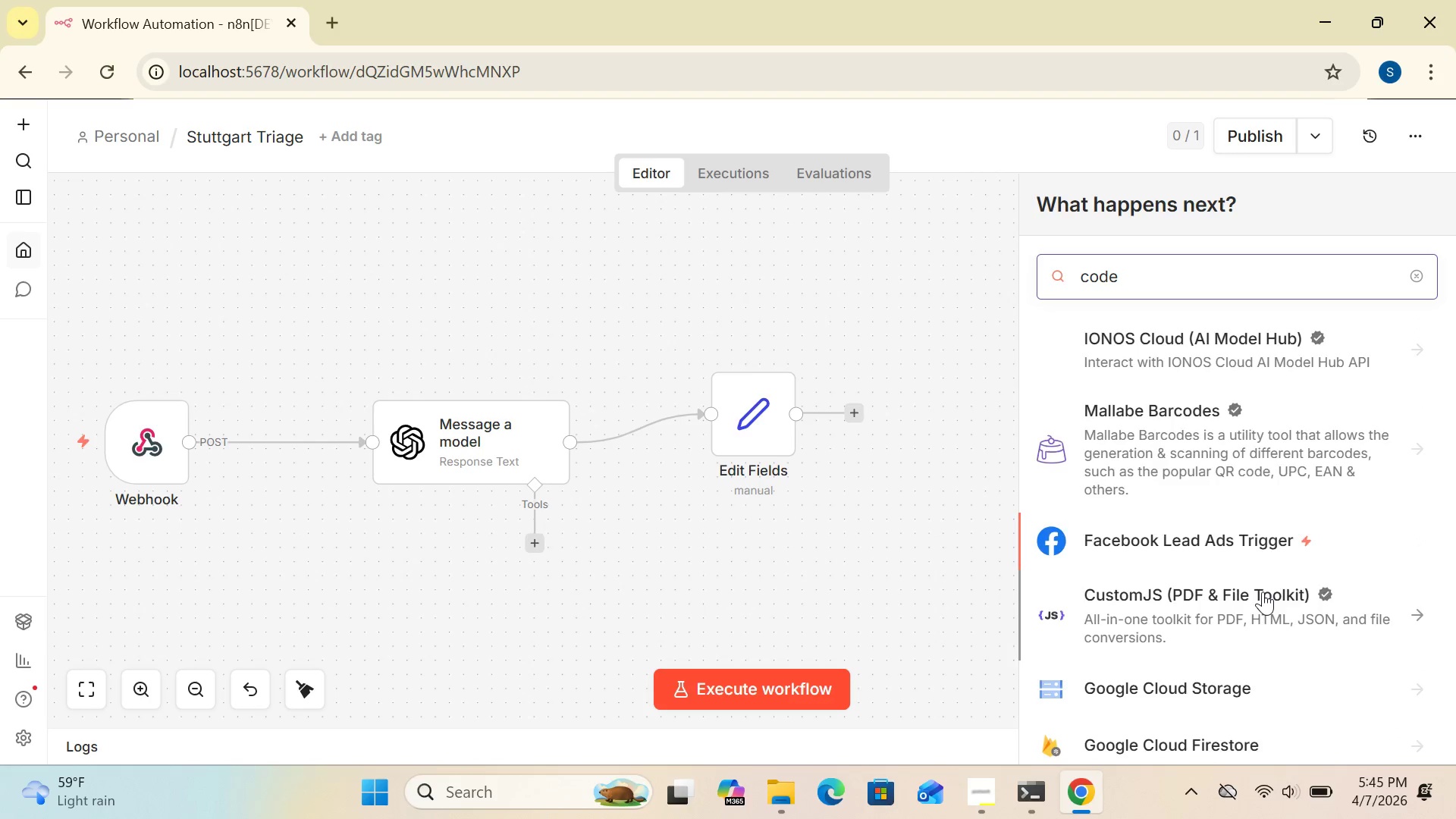 
hold_key(key=ArrowDown, duration=0.55)
 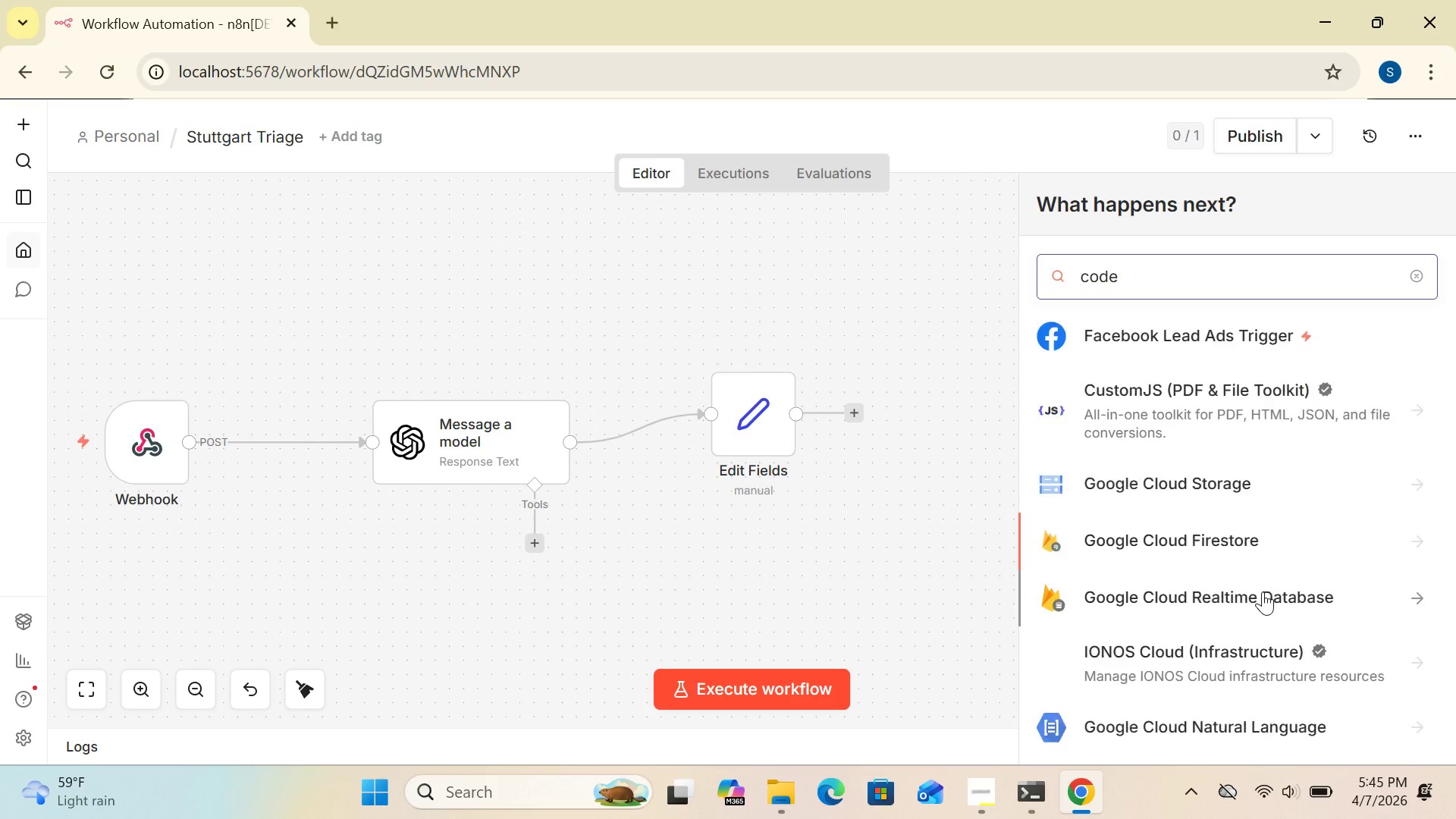 
key(ArrowDown)
 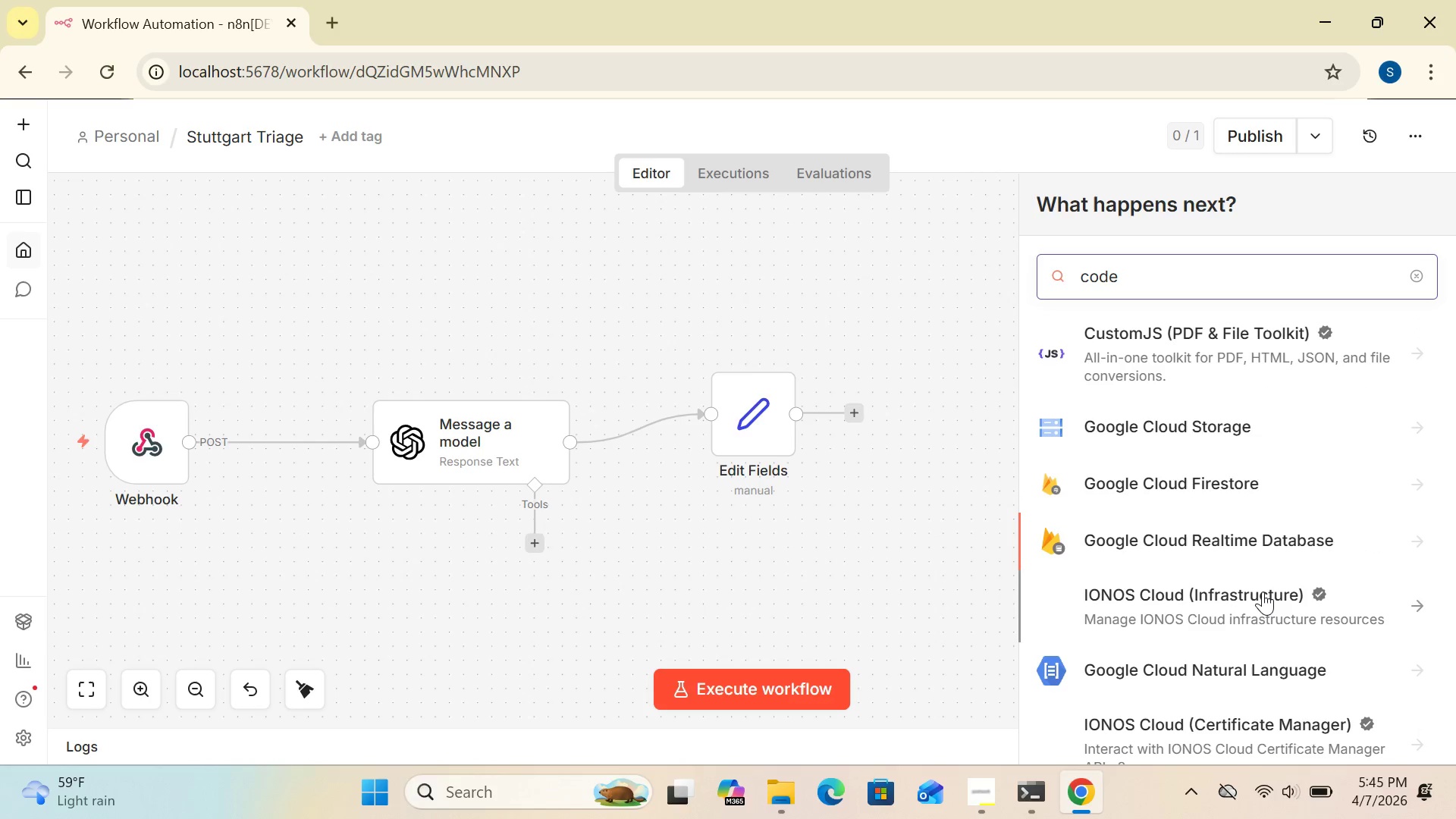 
key(ArrowDown)
 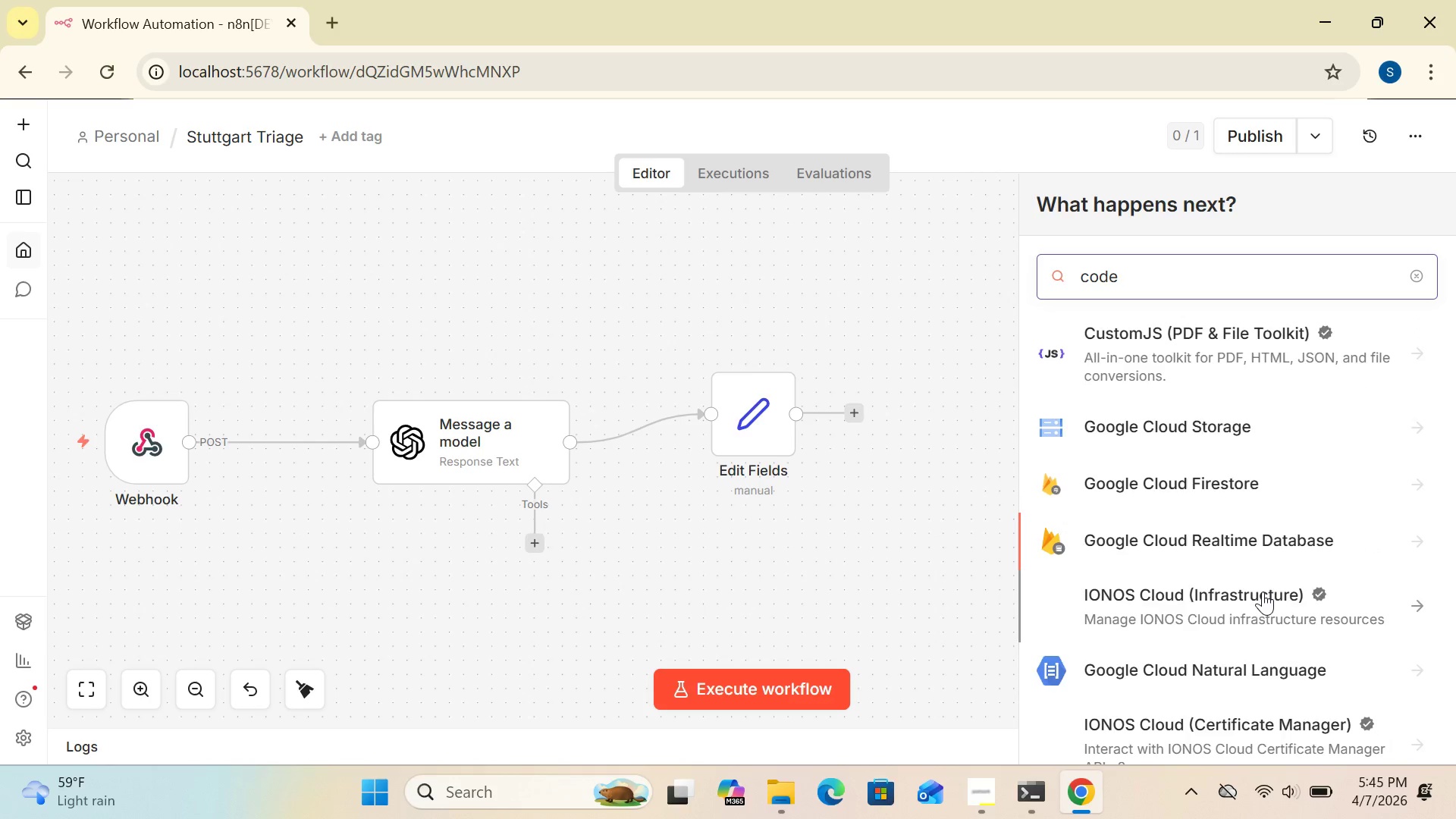 
key(ArrowDown)
 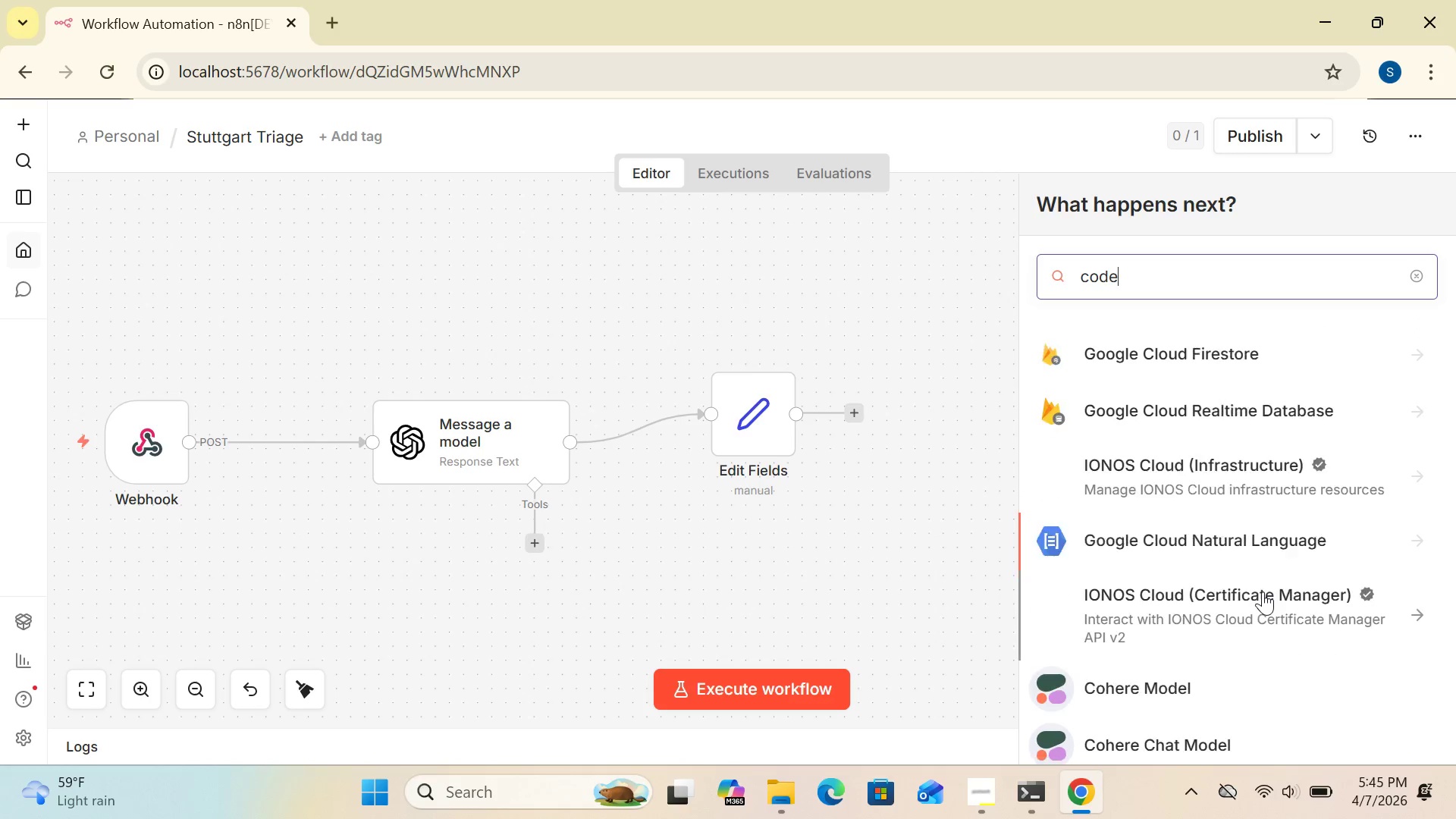 
key(ArrowDown)
 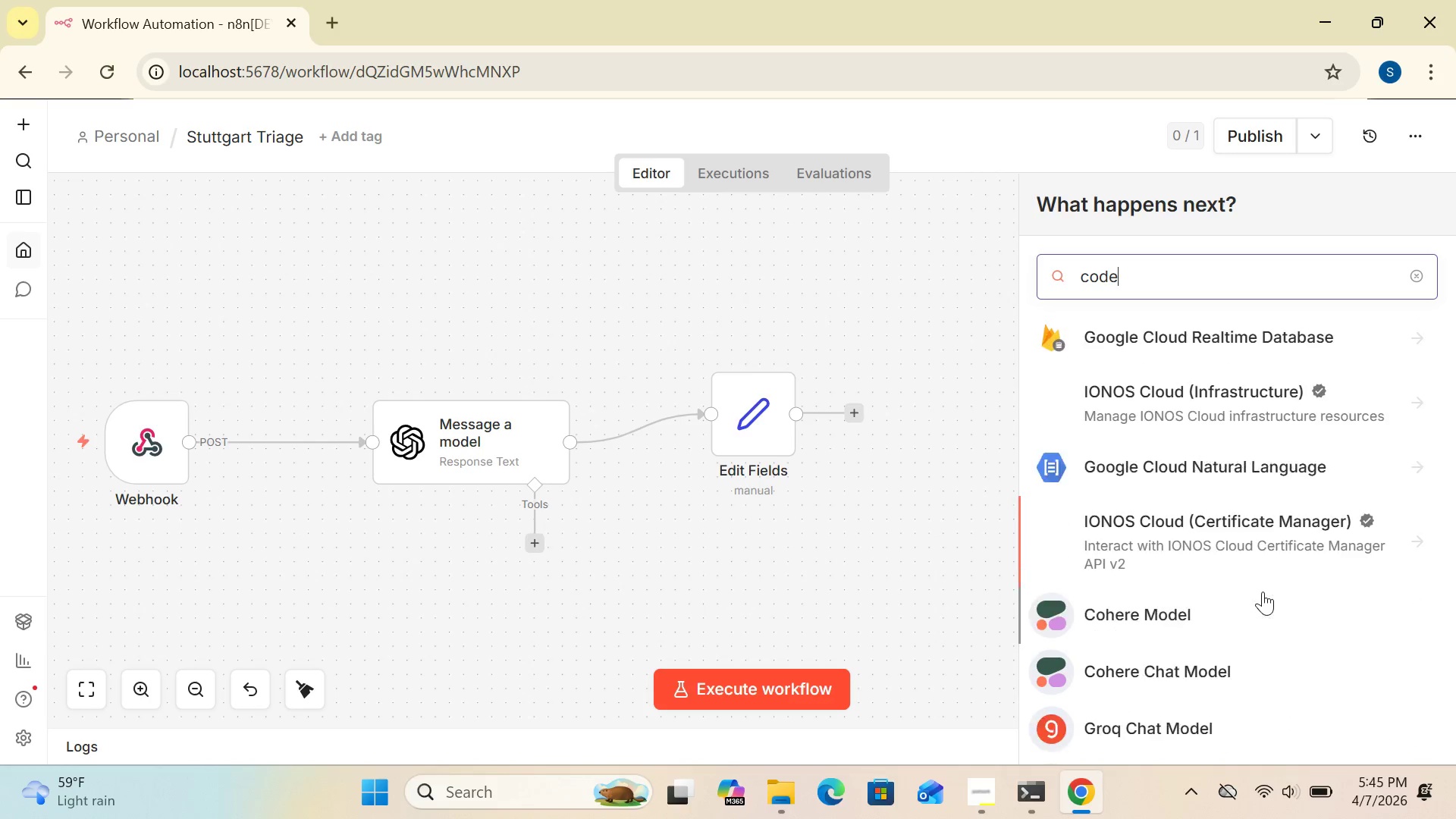 
key(ArrowDown)
 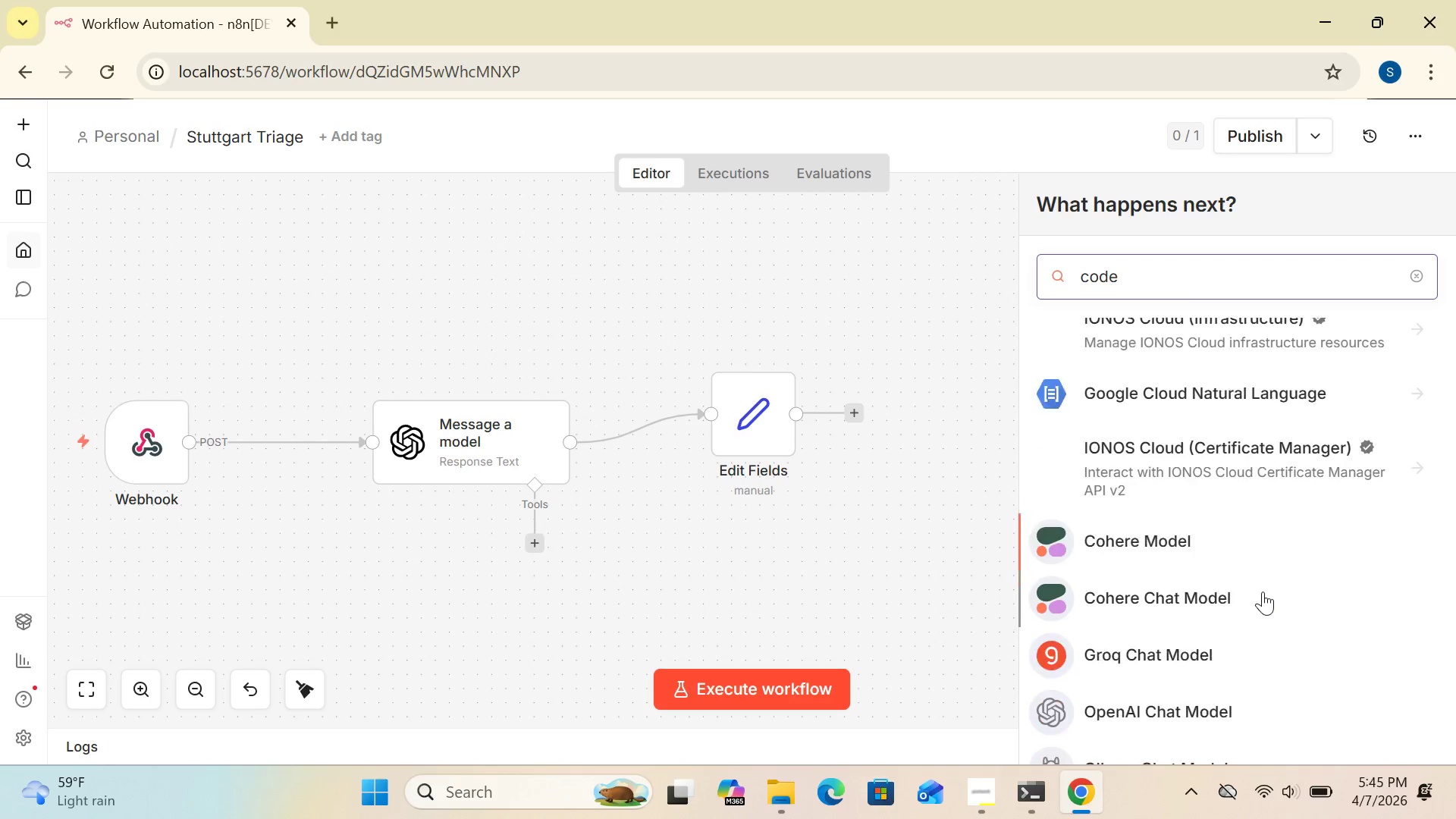 
key(ArrowDown)
 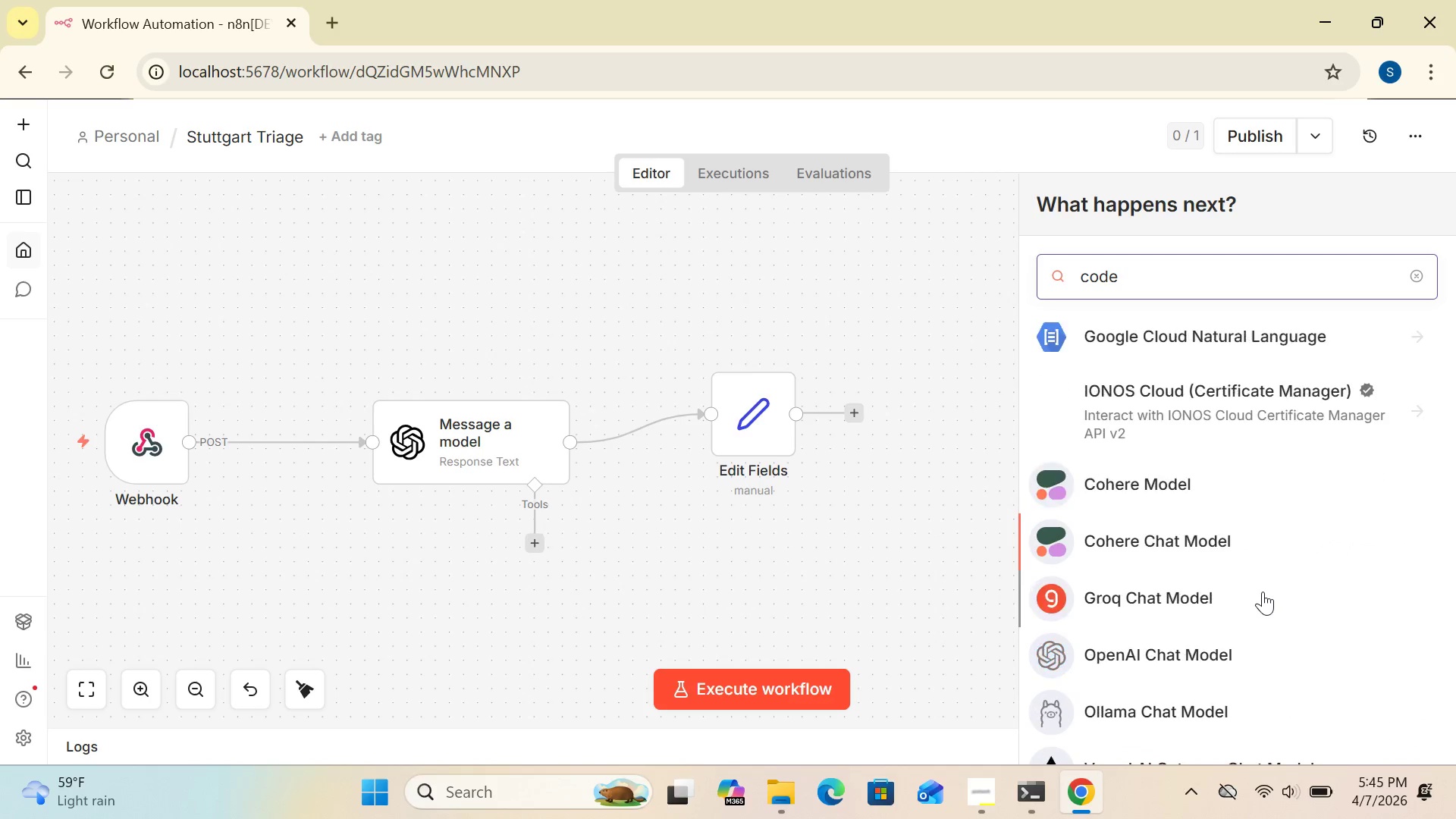 
key(ArrowDown)
 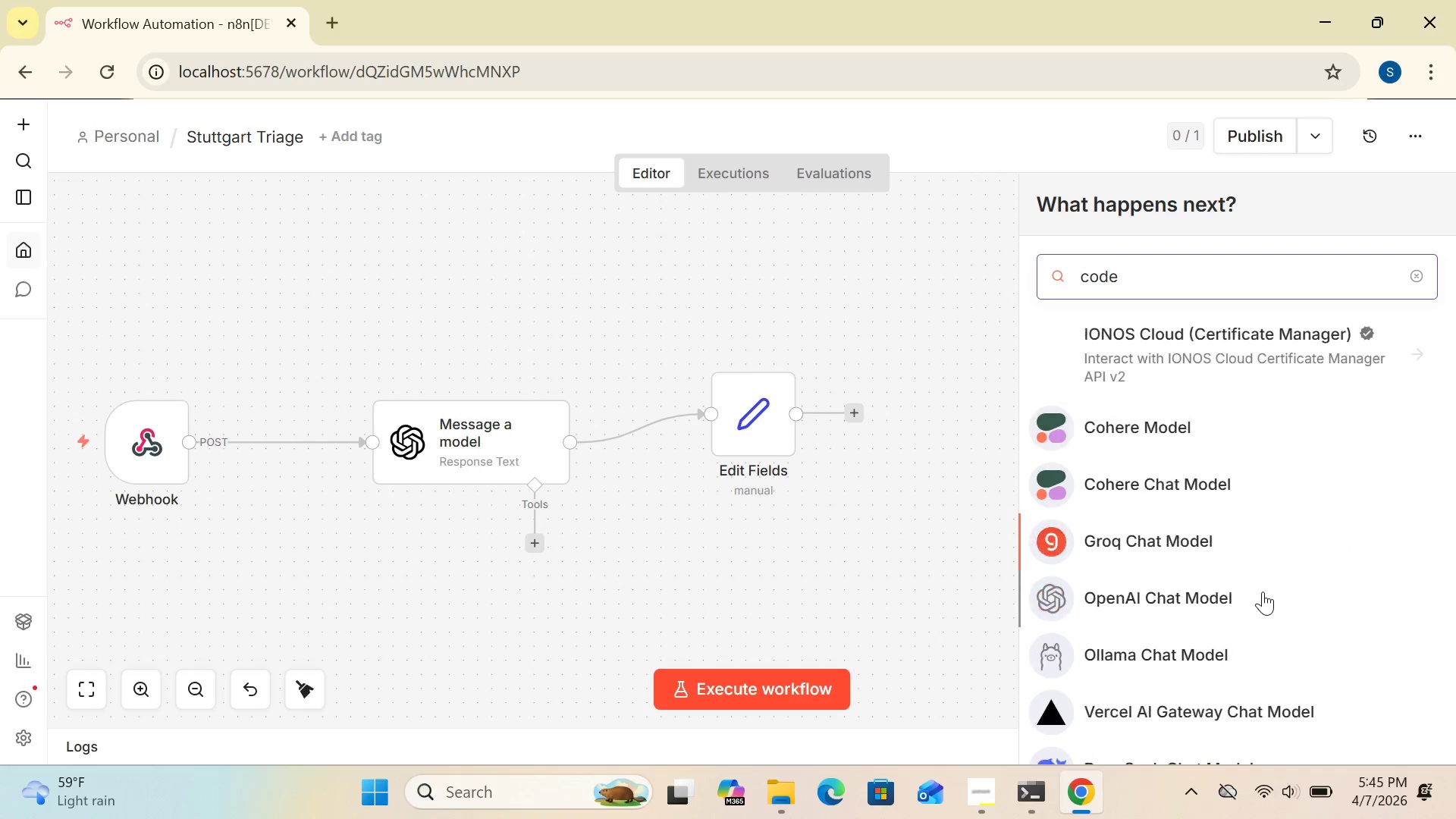 
key(ArrowDown)
 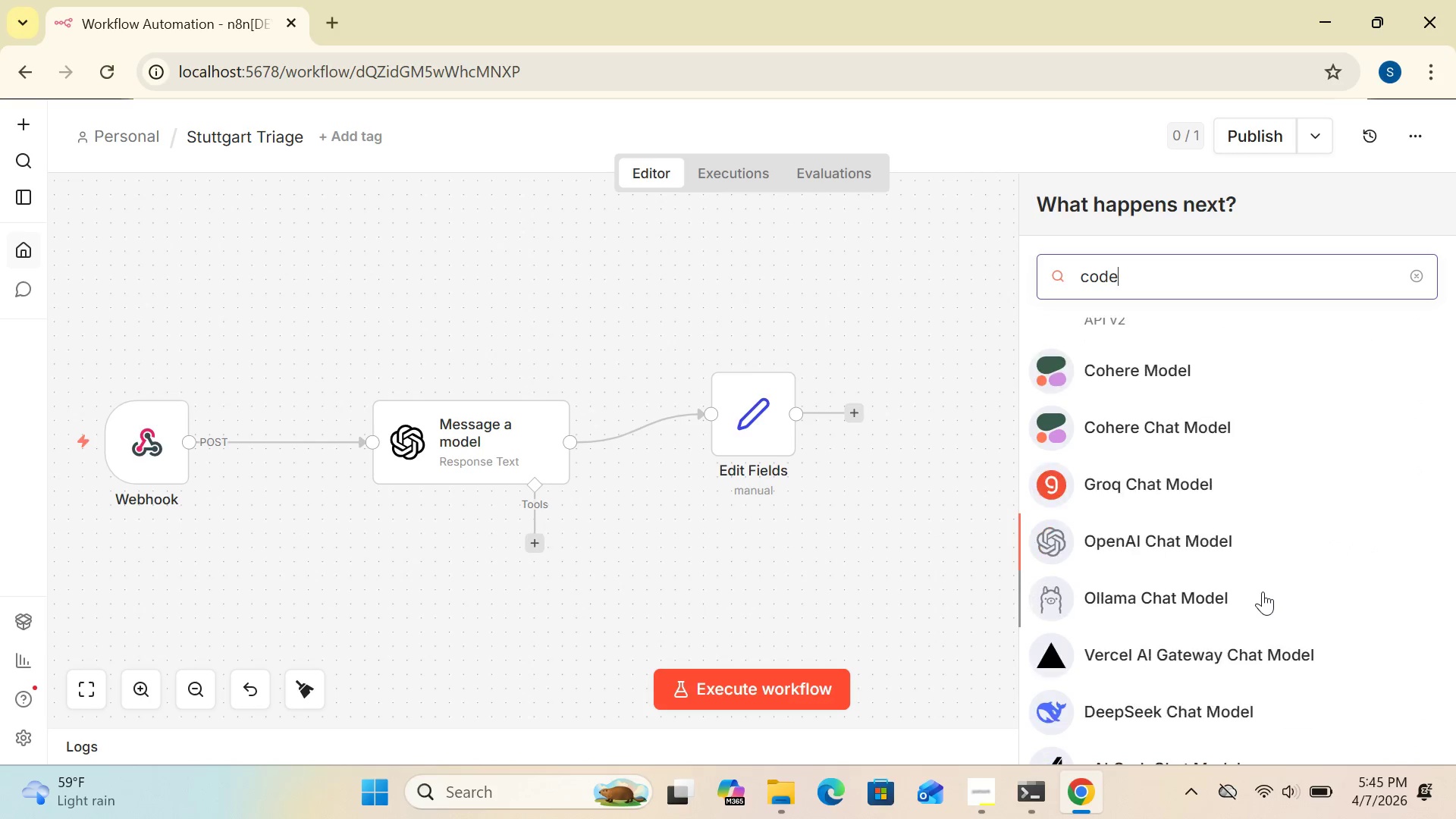 
key(ArrowDown)
 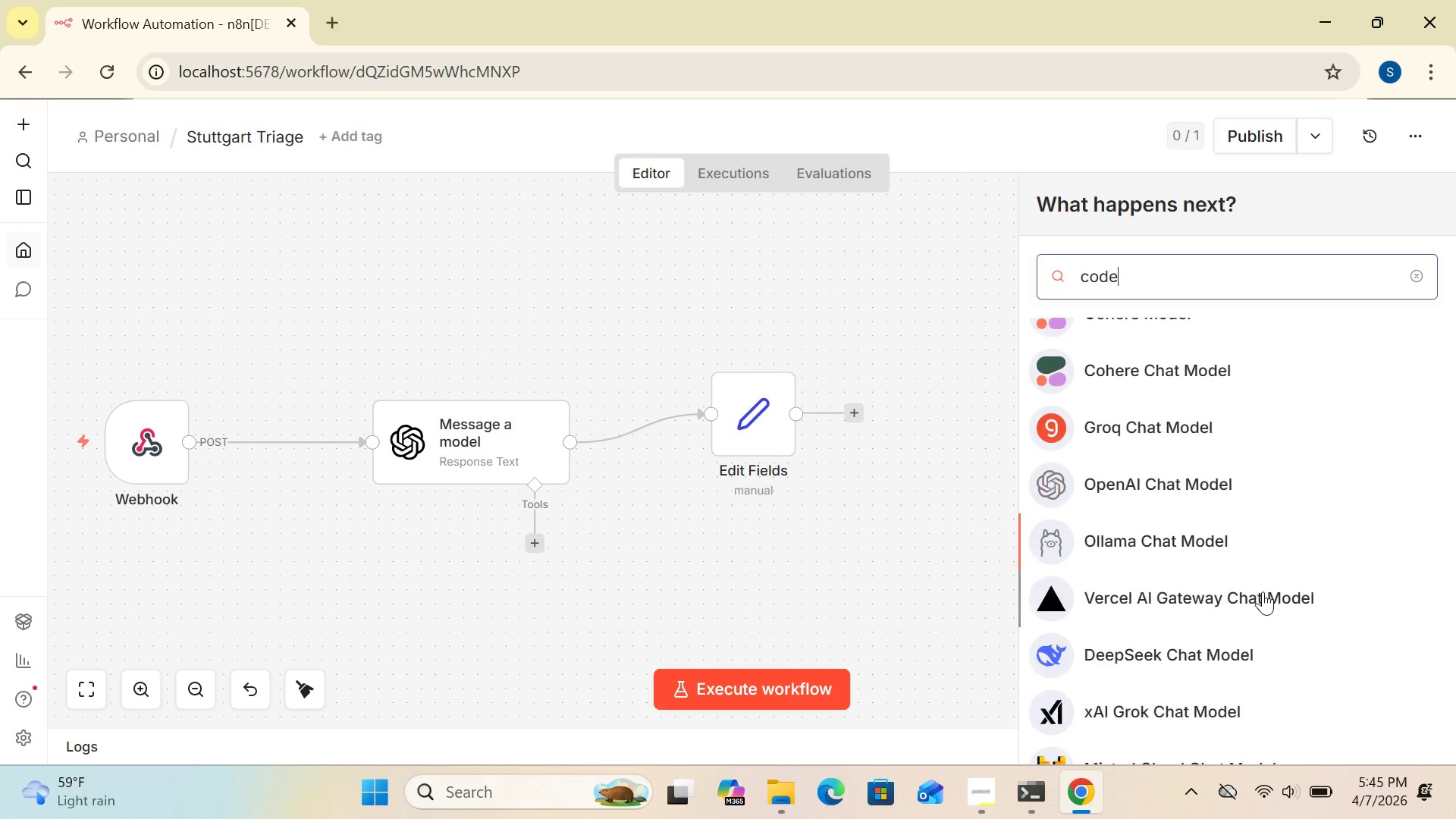 
key(ArrowDown)
 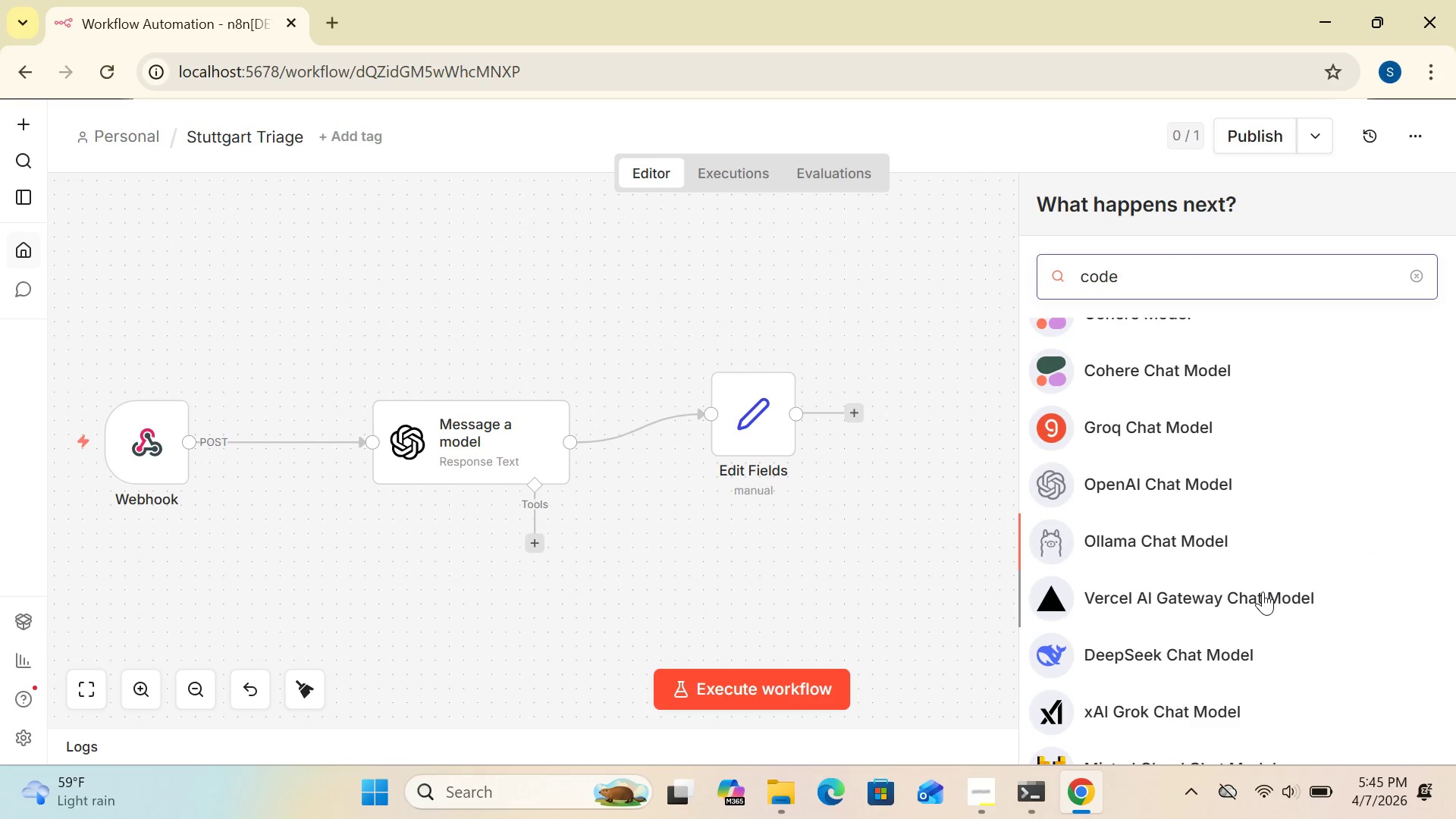 
key(ArrowDown)
 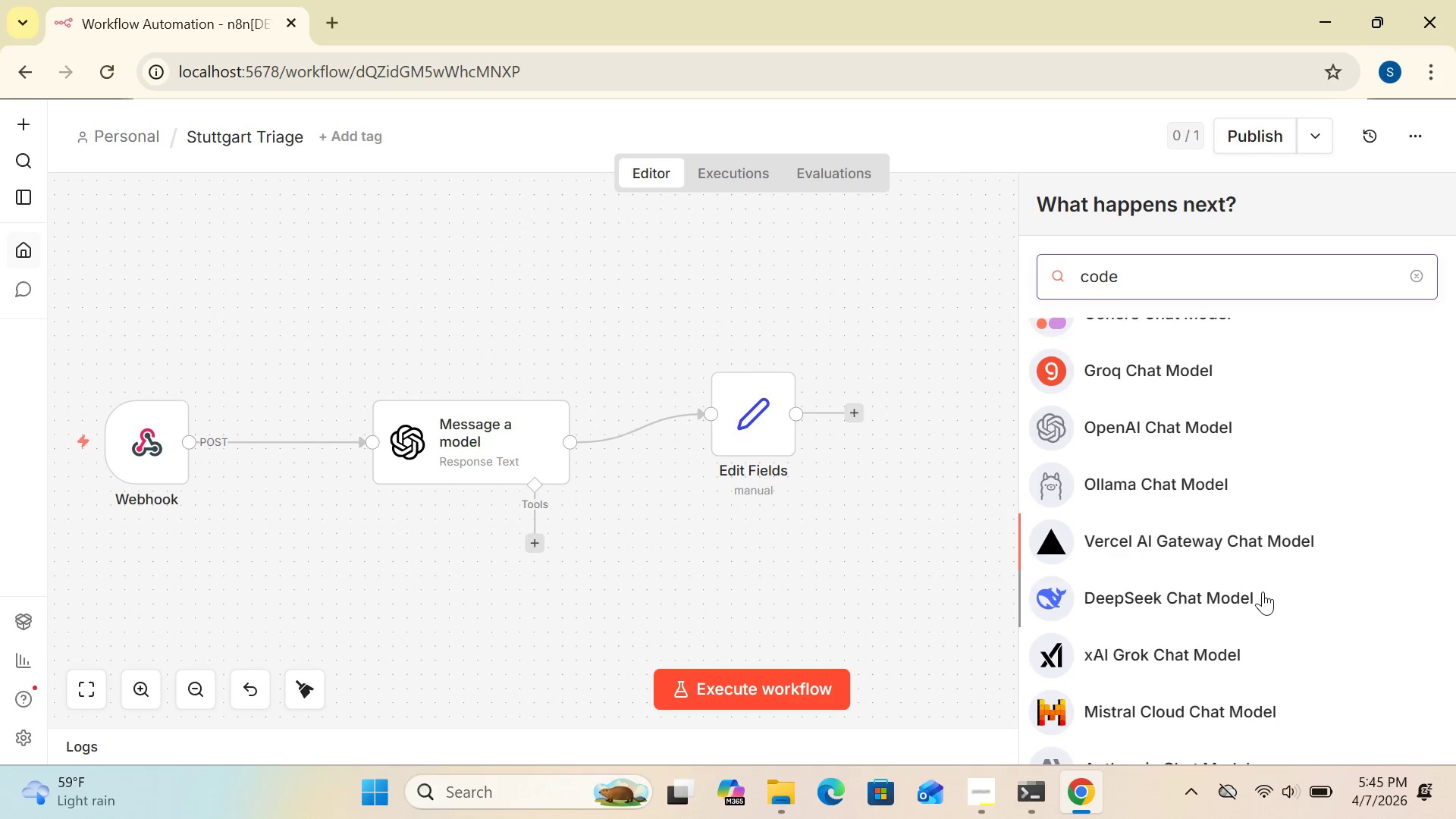 
key(ArrowDown)
 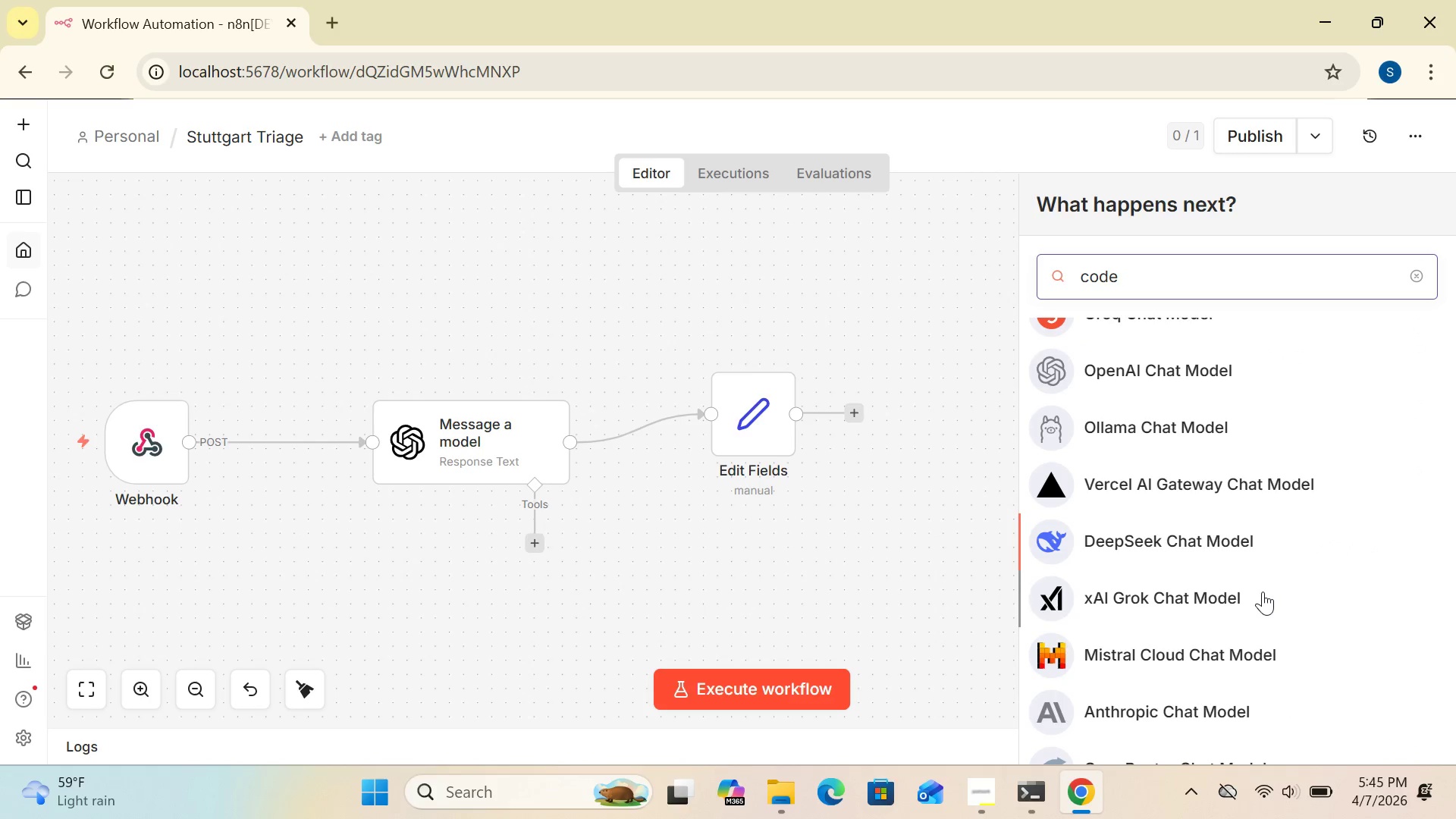 
key(ArrowDown)
 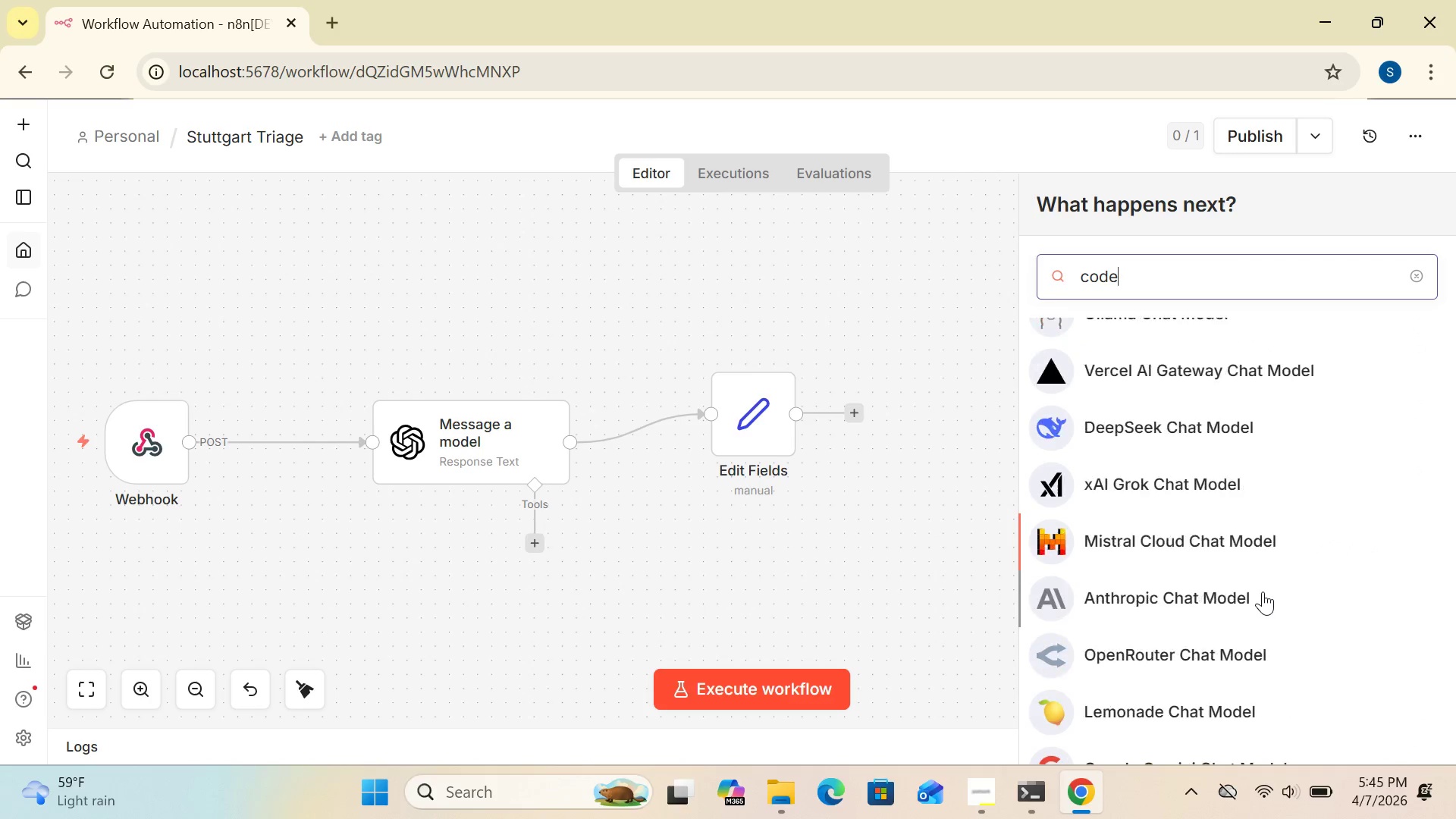 
key(ArrowDown)
 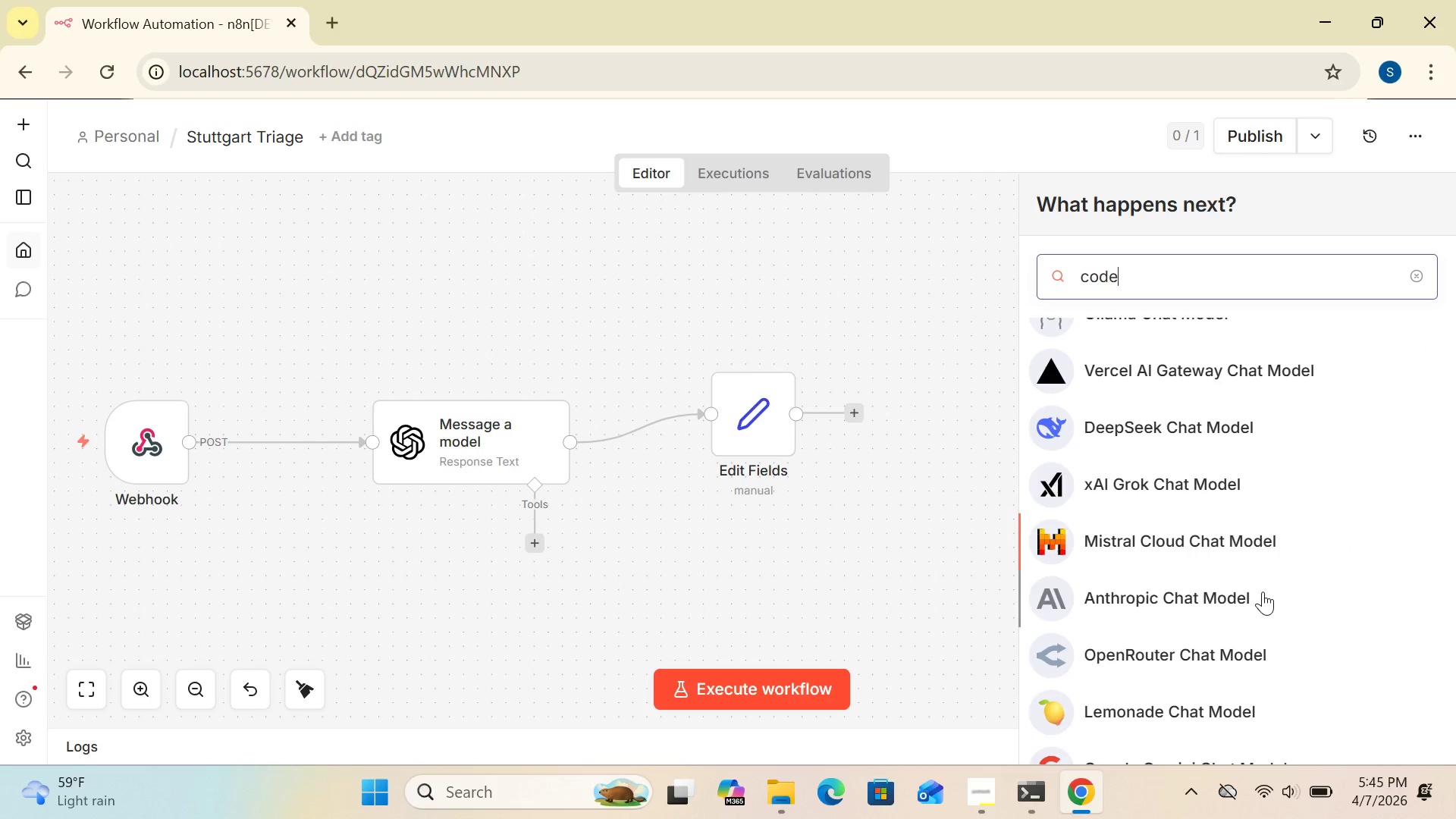 
key(ArrowDown)
 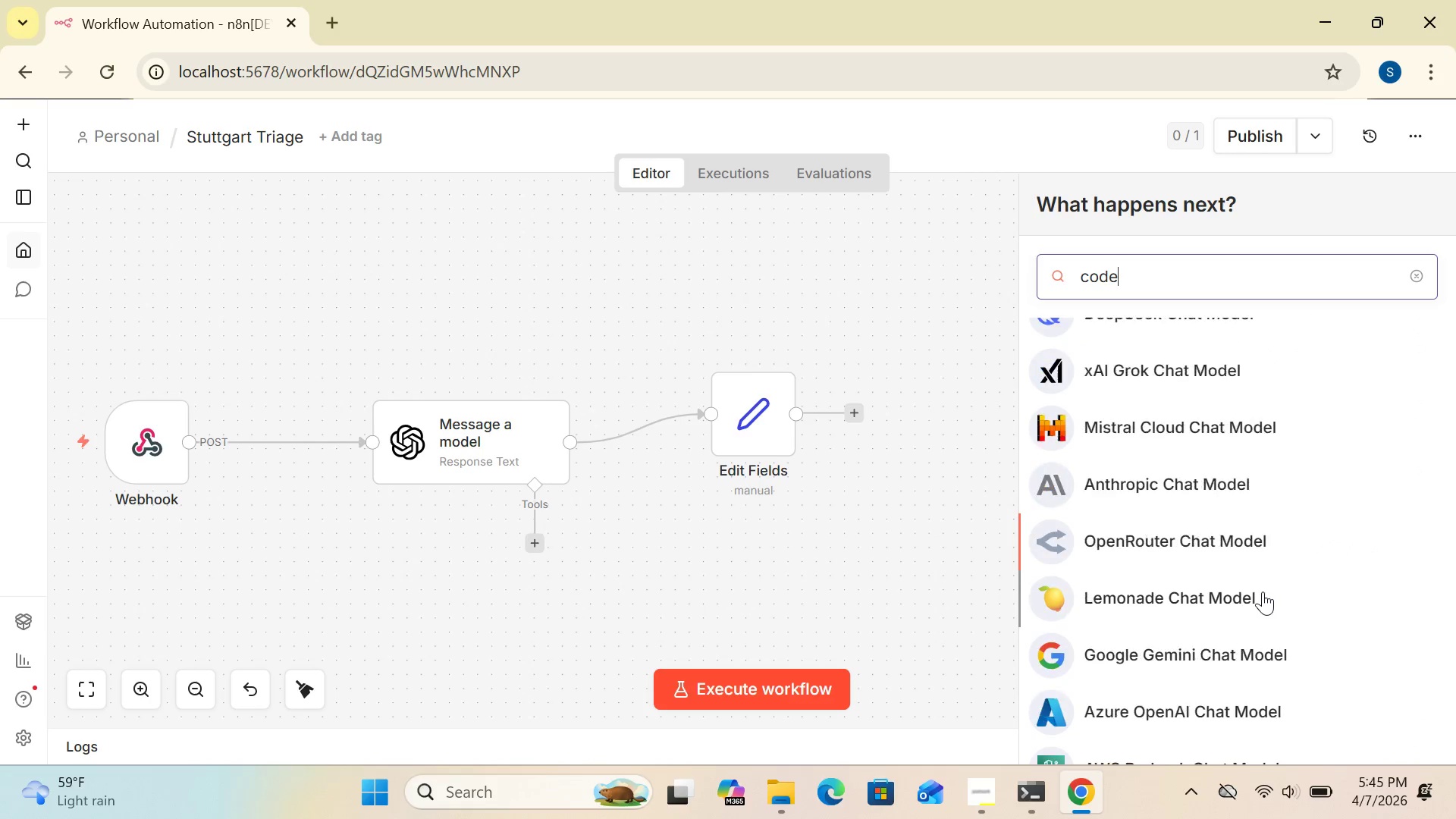 
key(ArrowDown)
 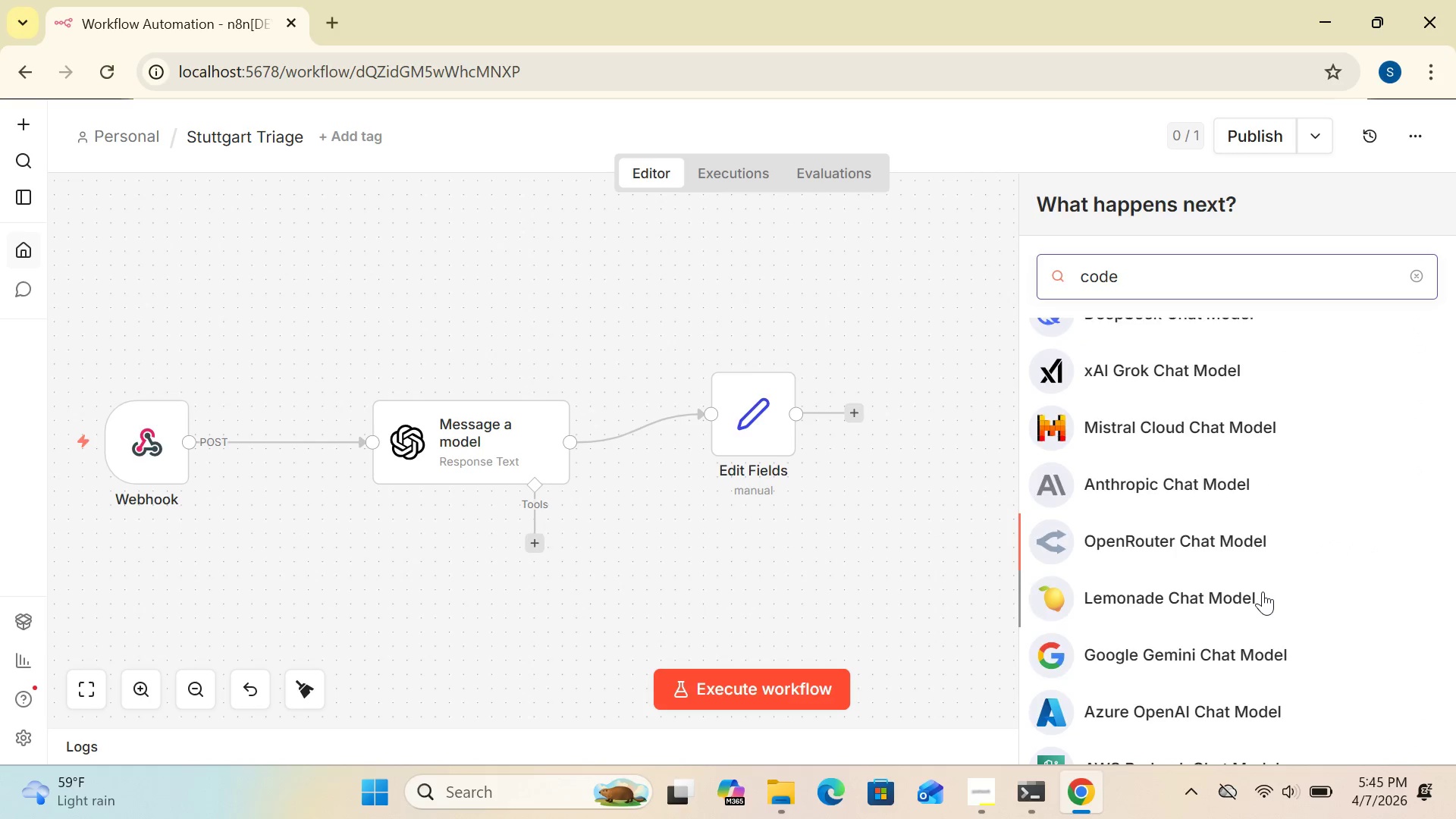 
key(ArrowDown)
 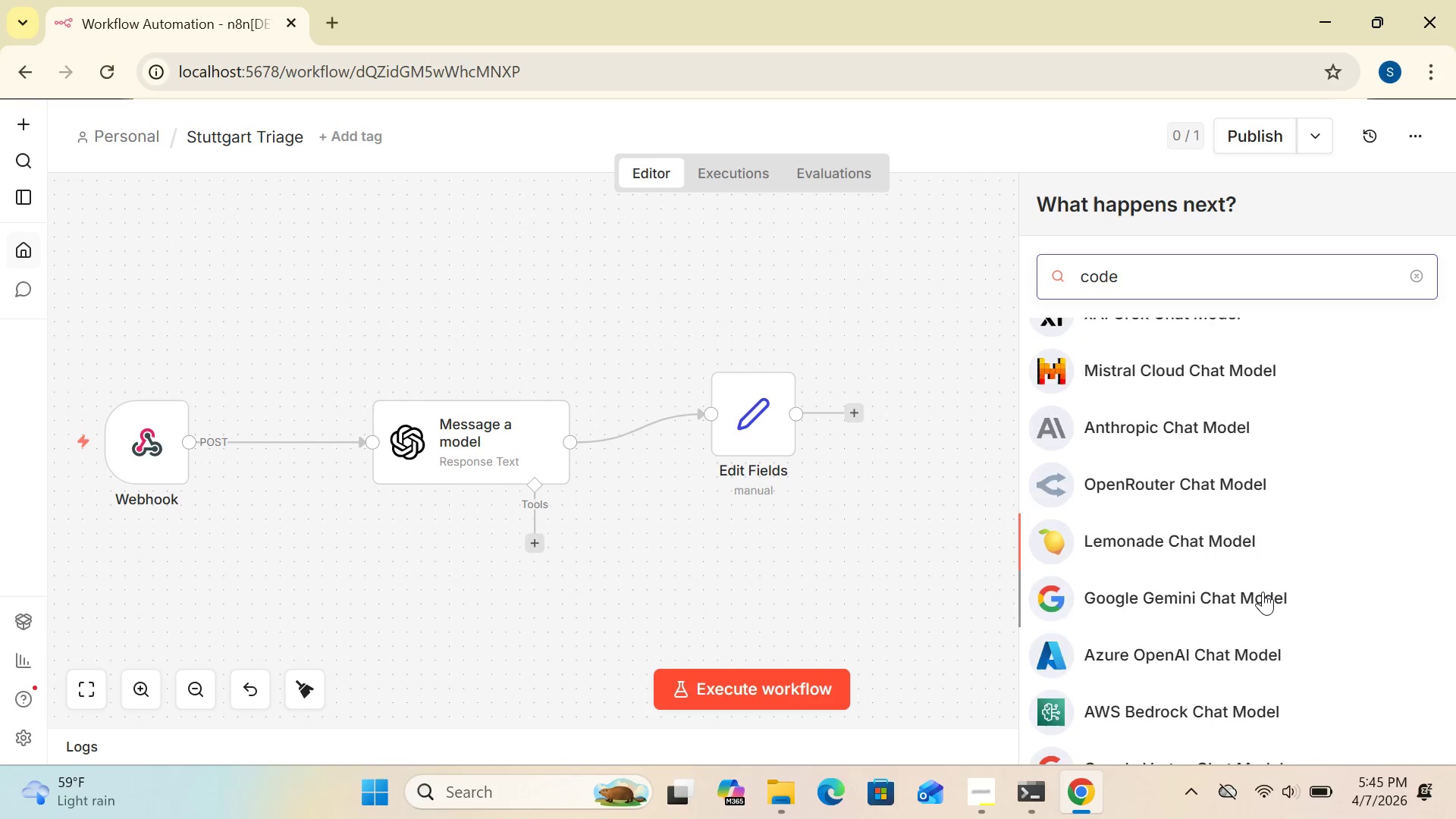 
key(ArrowDown)
 